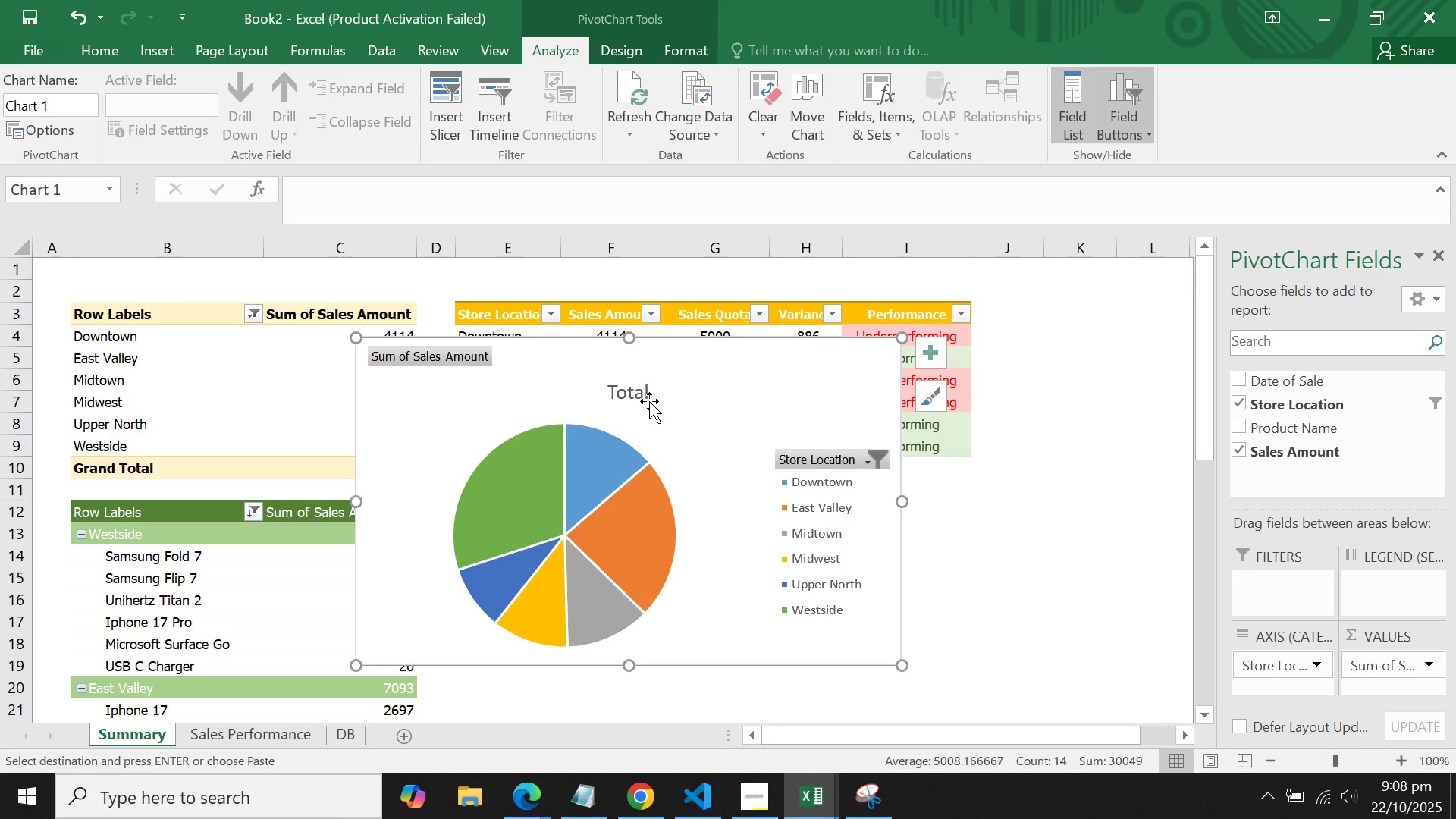 
double_click([648, 400])
 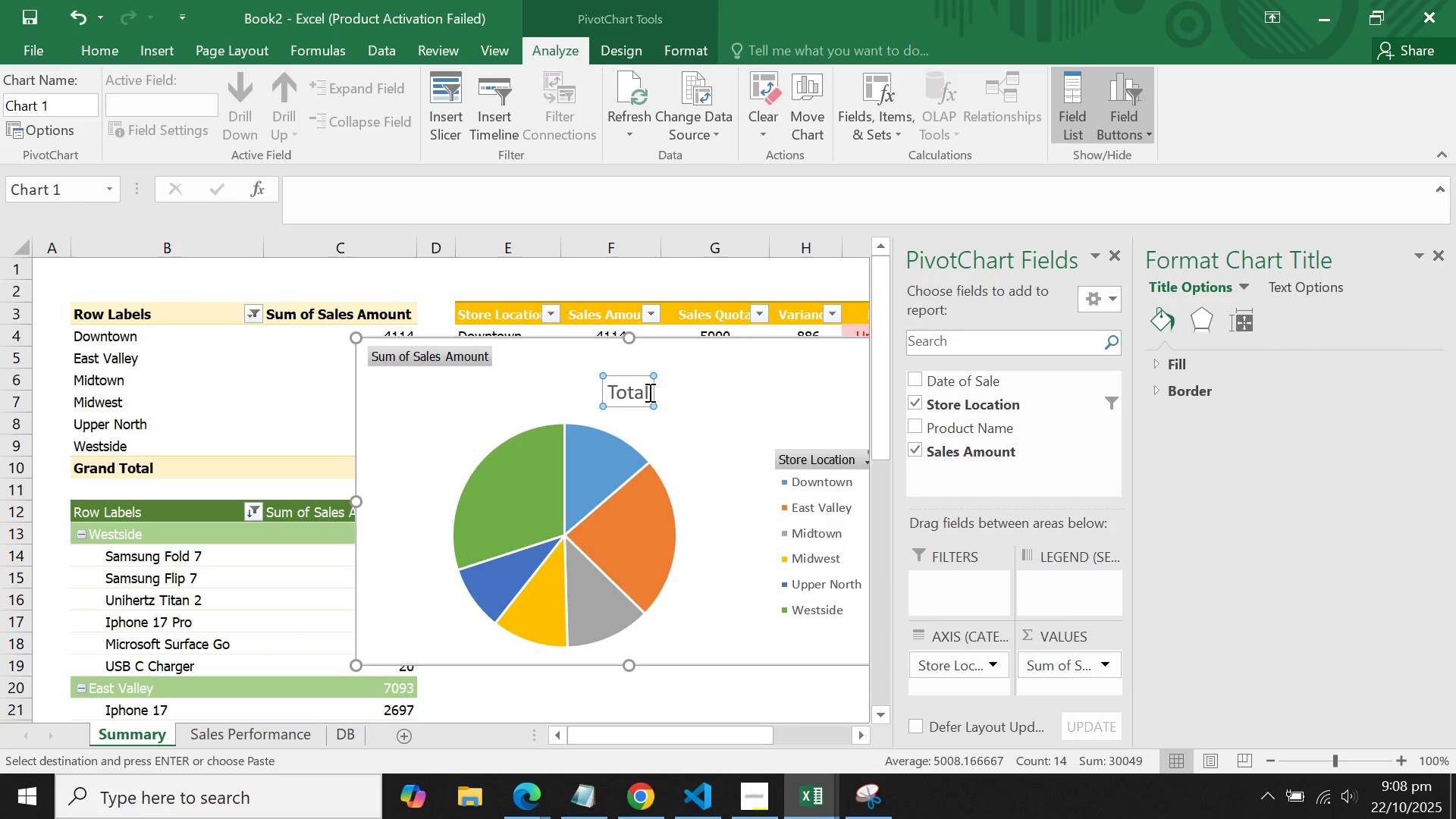 
left_click([648, 392])
 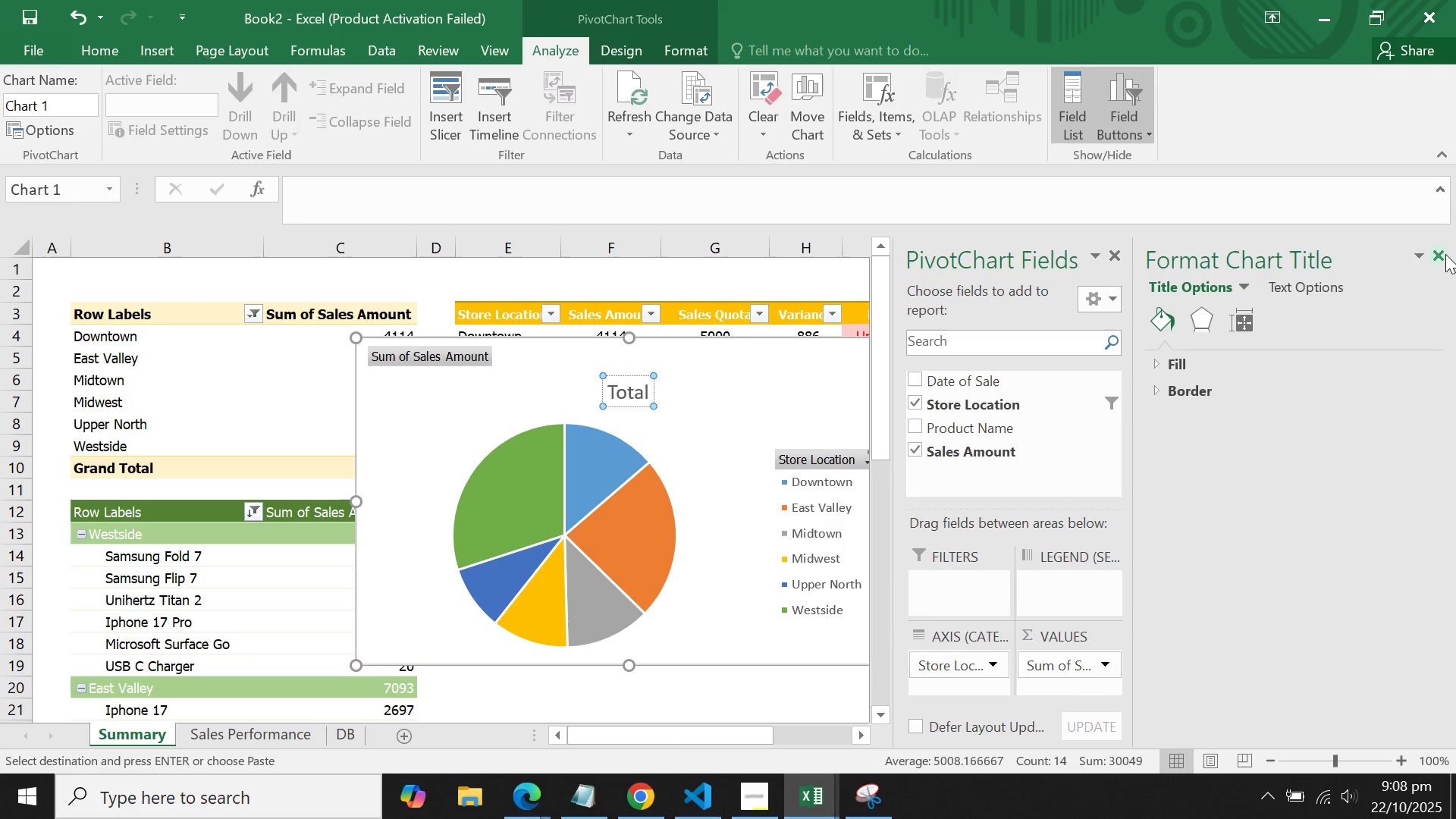 
left_click([1445, 253])
 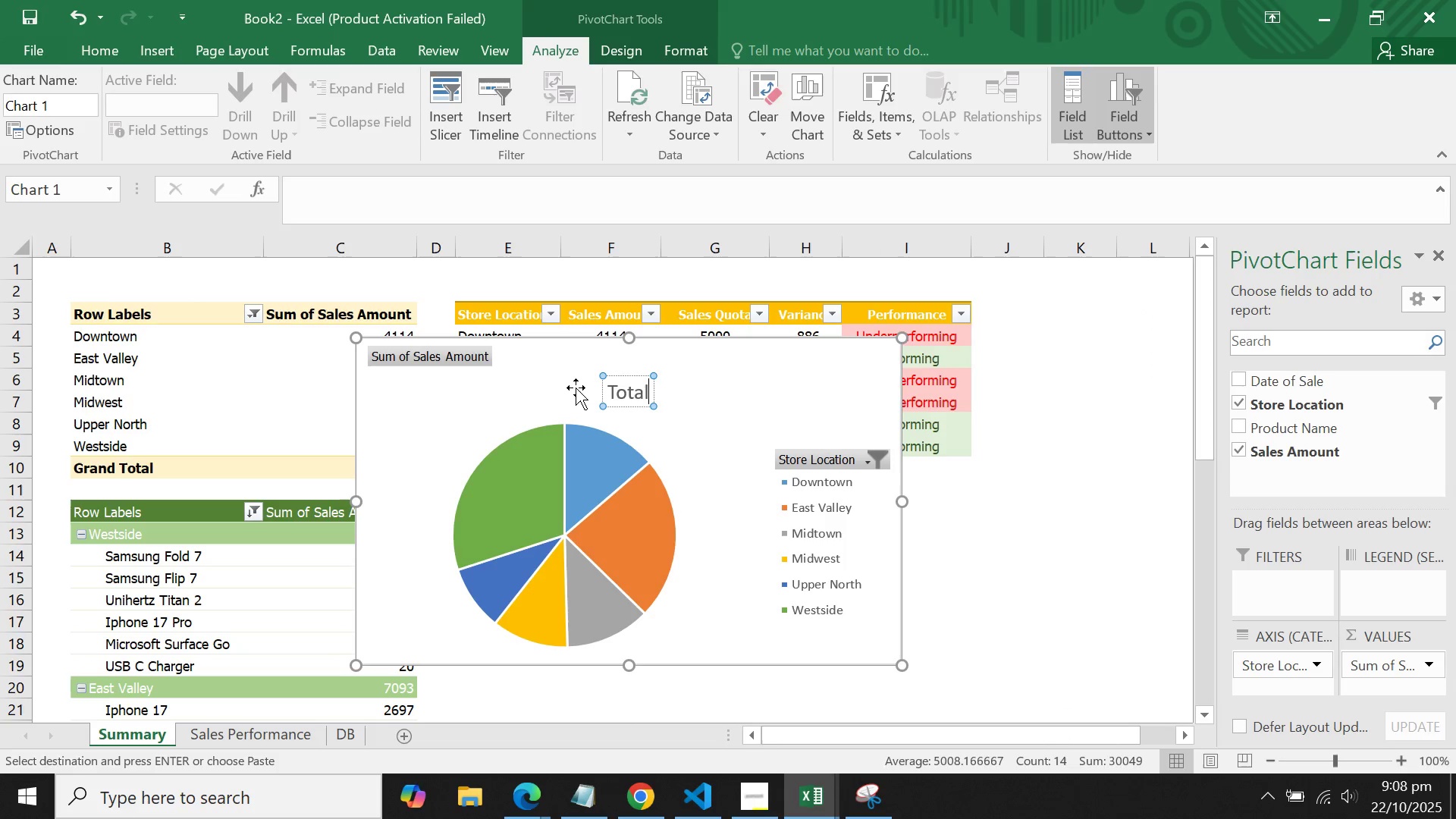 
key(Backspace)
key(Backspace)
key(Backspace)
key(Backspace)
key(Backspace)
type(Sales Per Branch)
 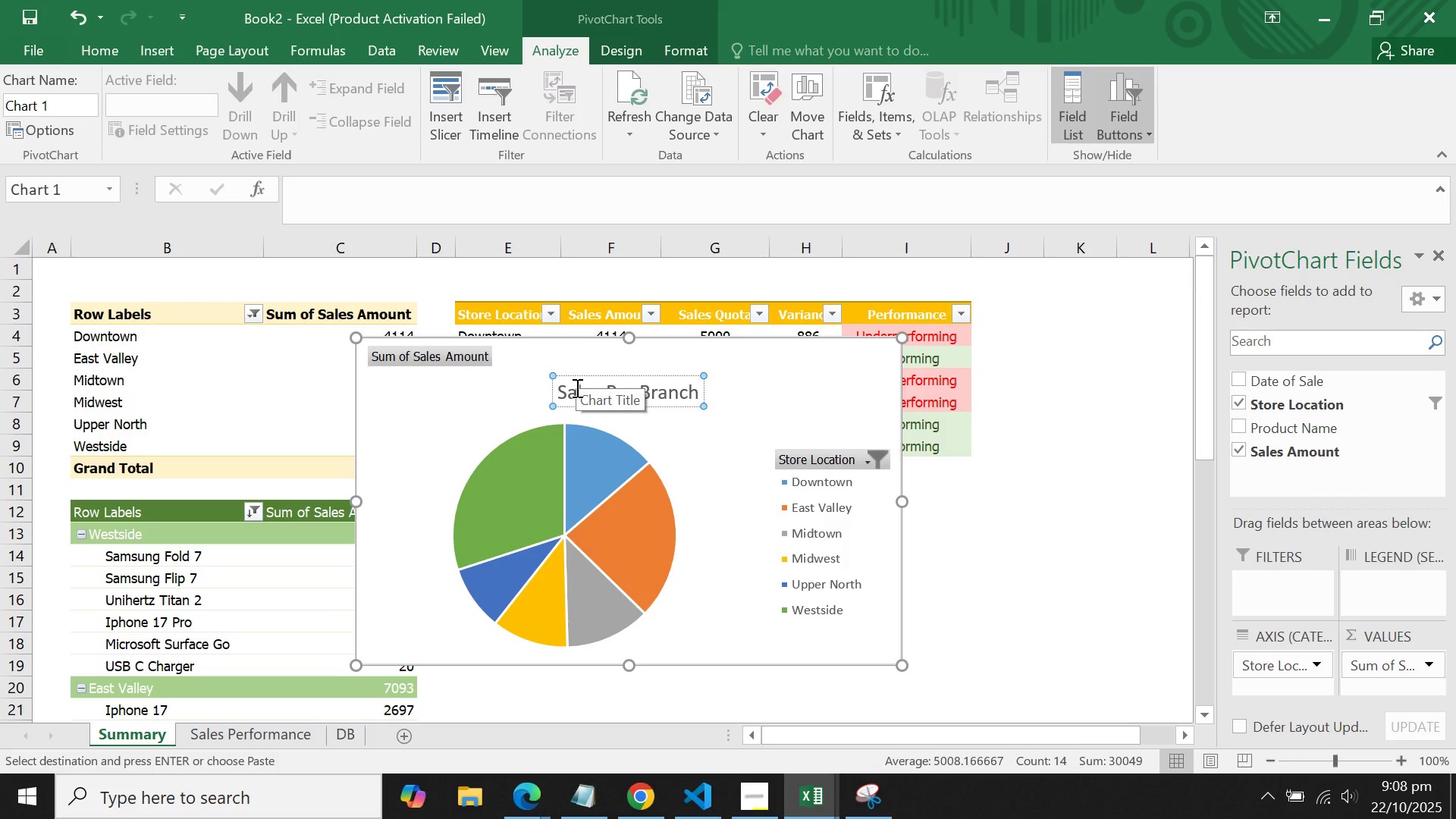 
wait(12.53)
 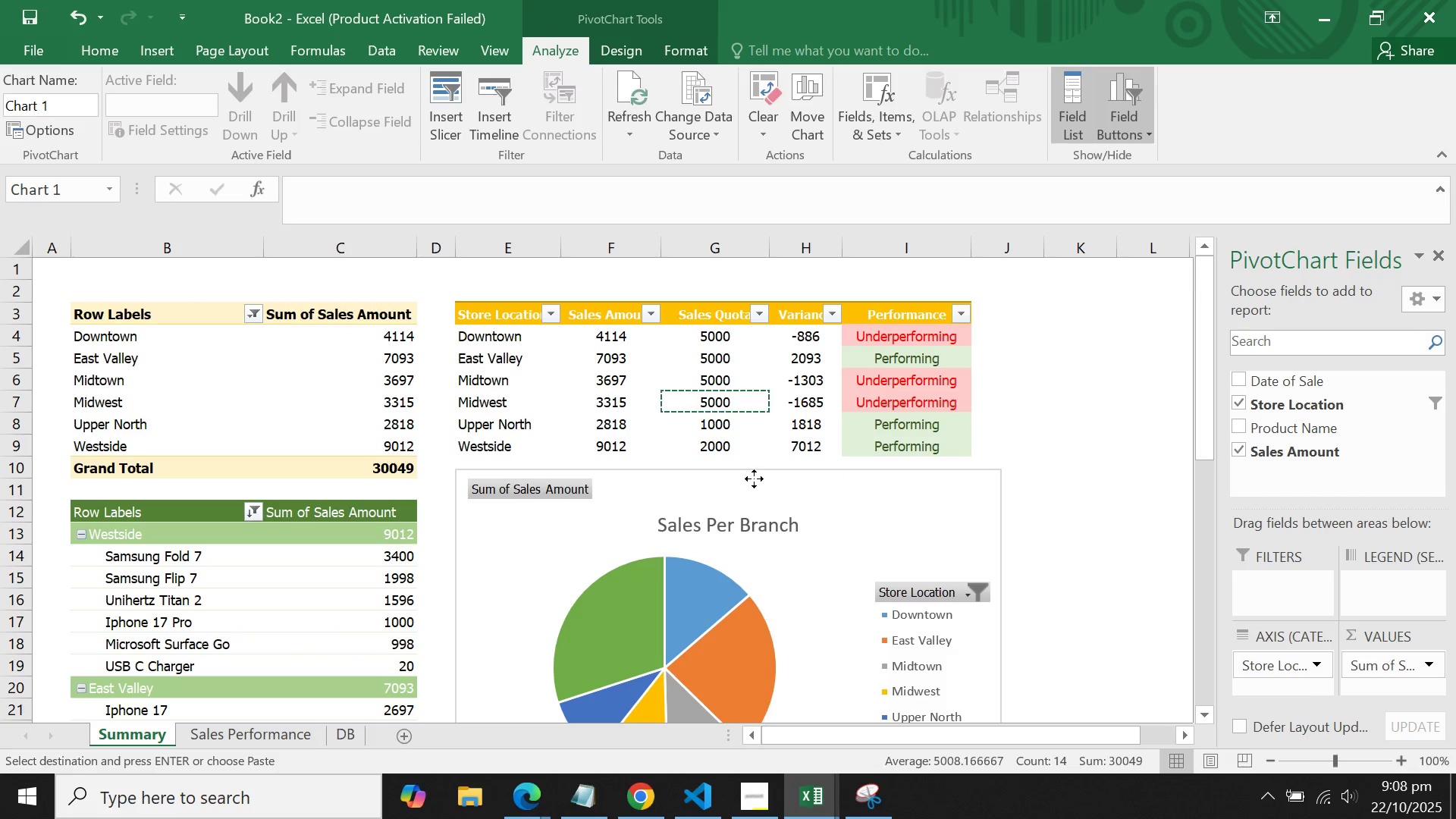 
left_click([1102, 595])
 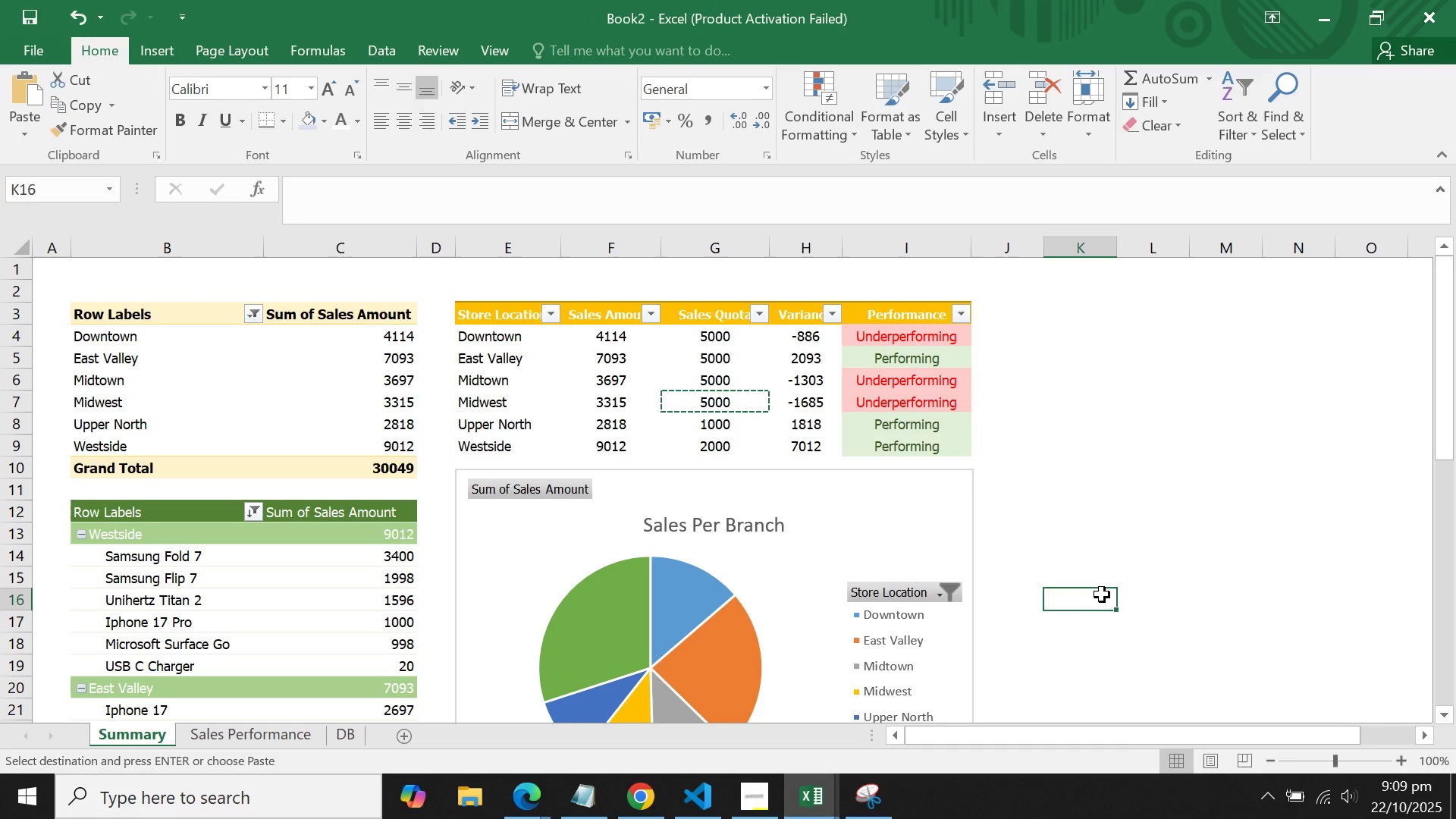 
scroll: coordinate [1102, 595], scroll_direction: none, amount: 0.0
 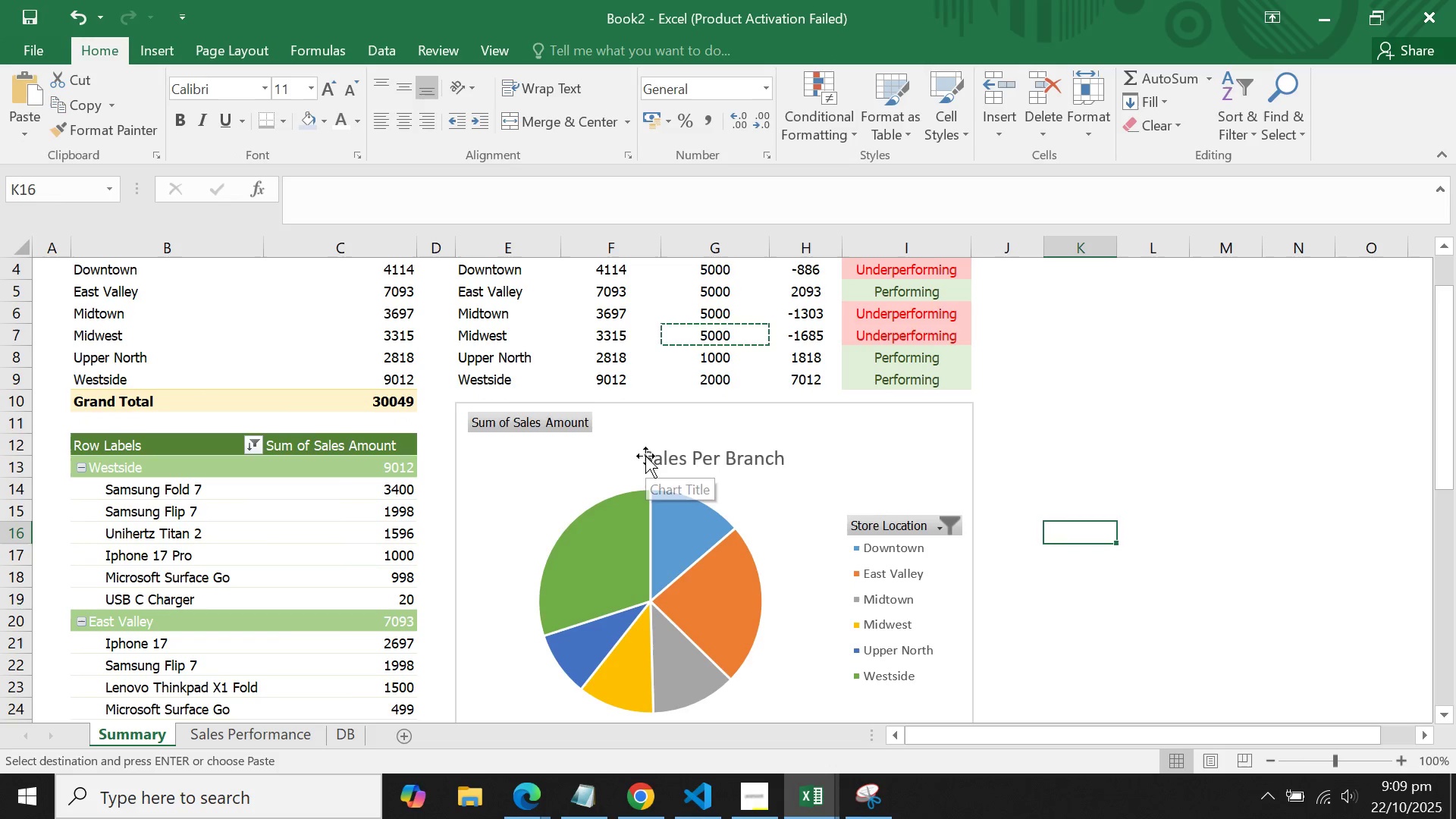 
double_click([648, 454])
 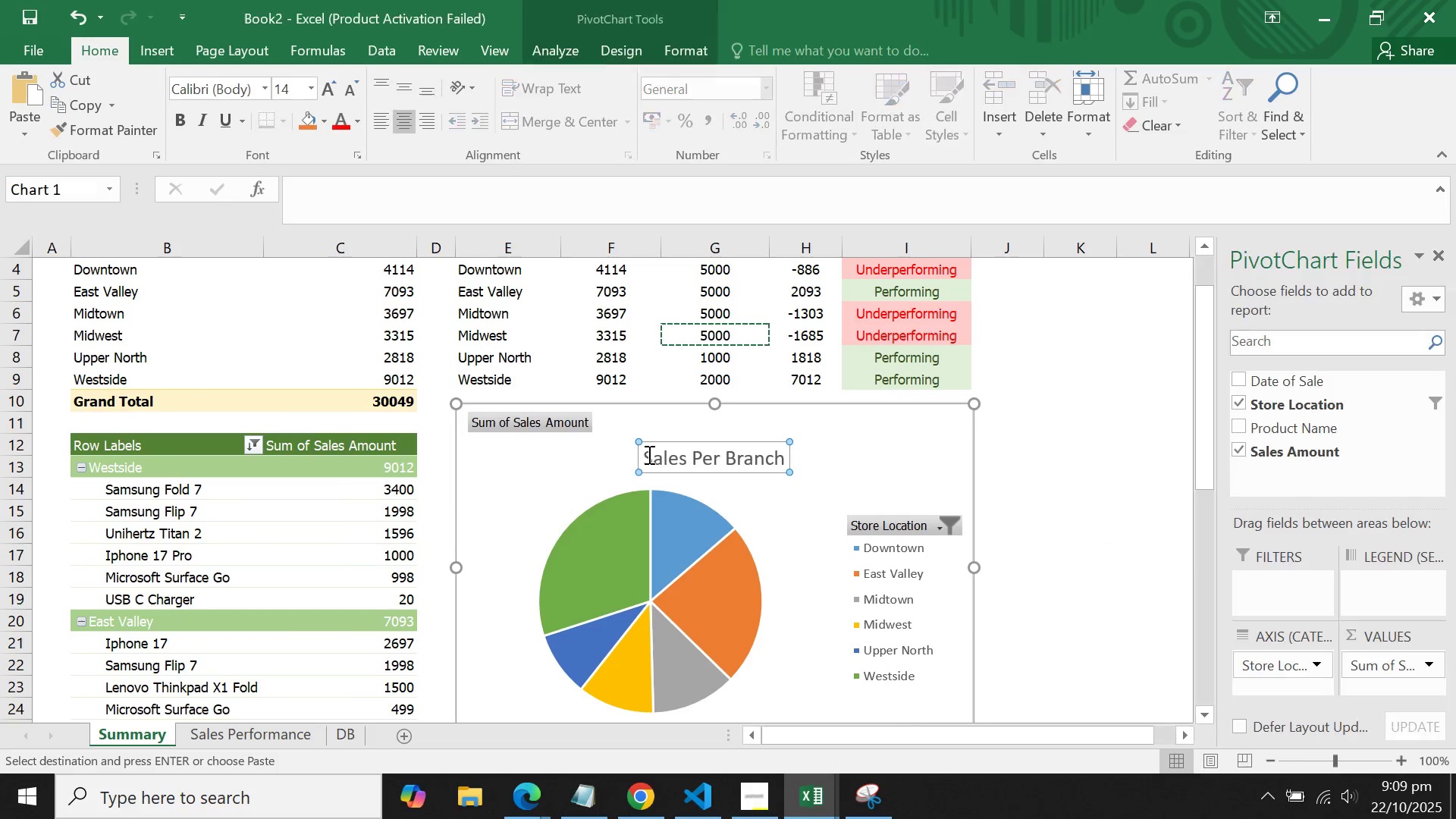 
triple_click([648, 454])
 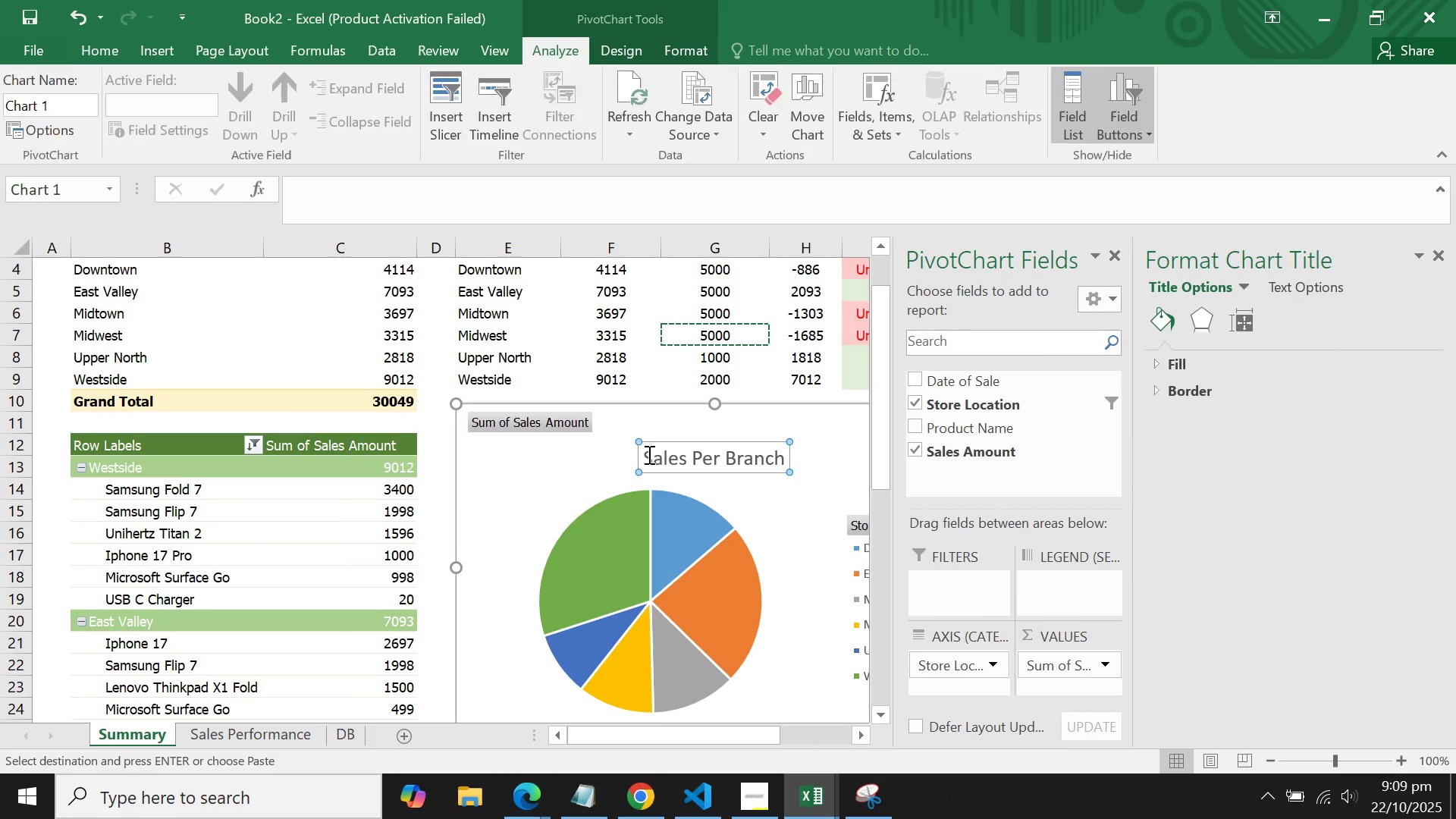 
double_click([648, 454])
 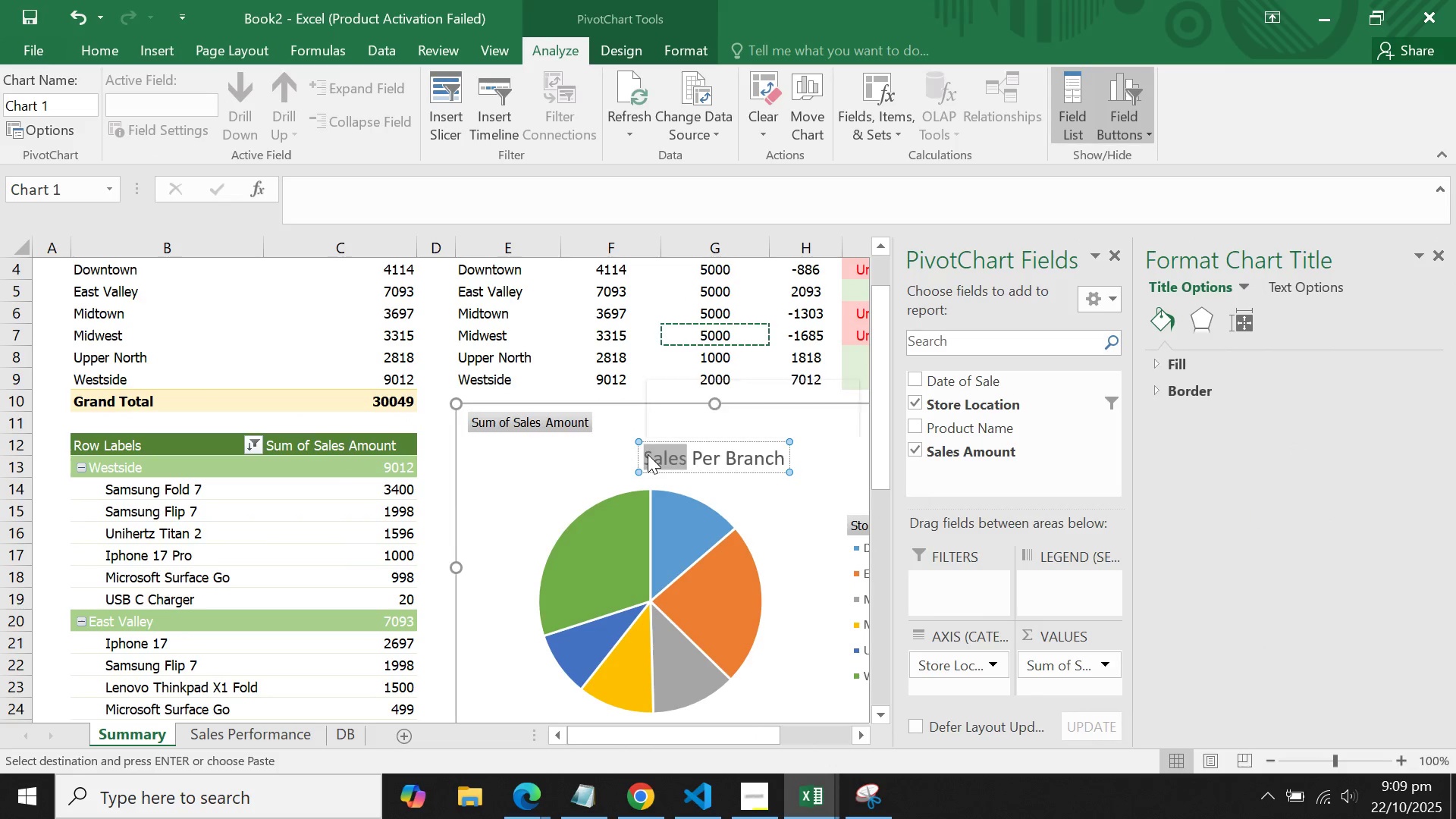 
triple_click([648, 454])
 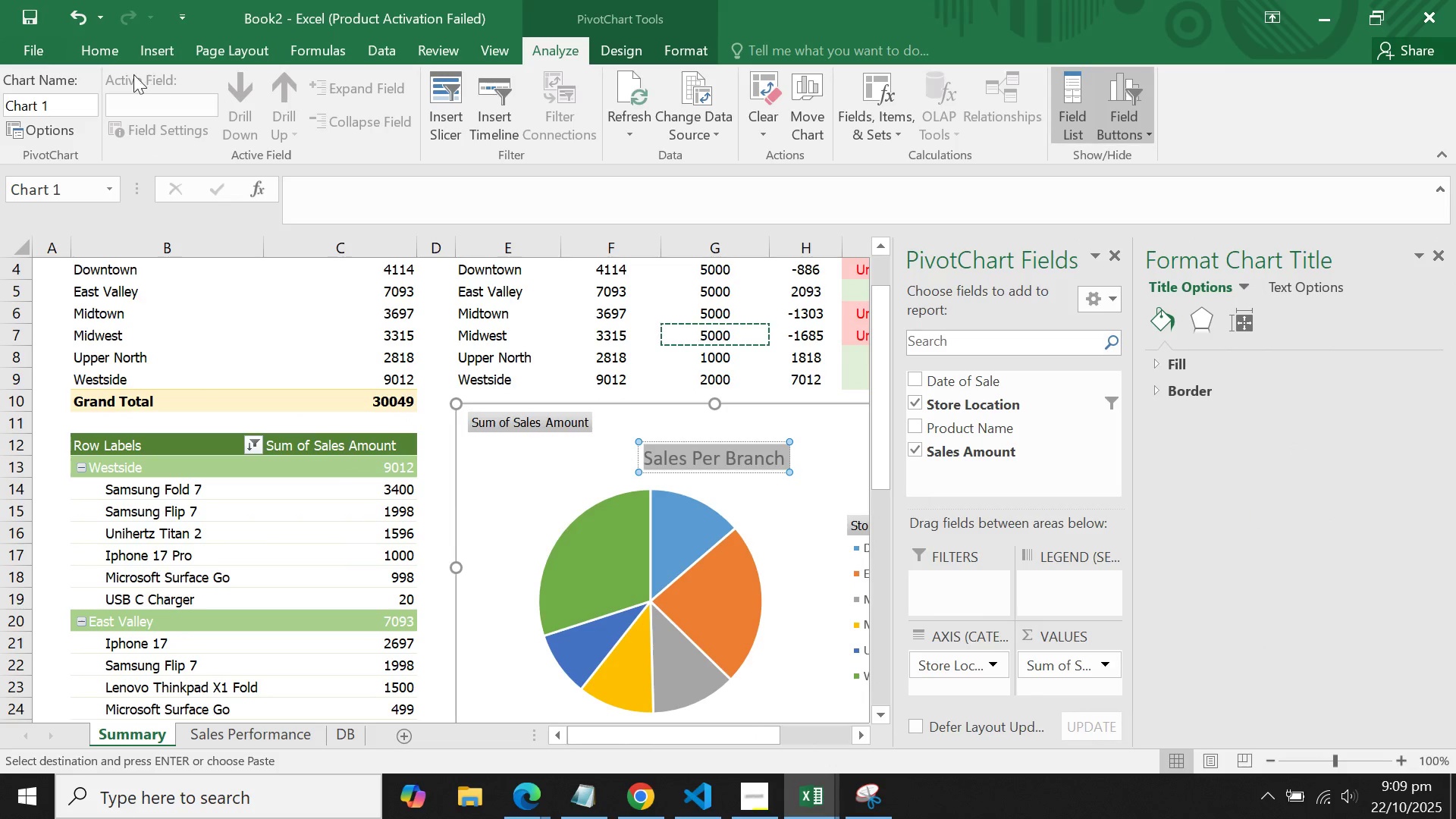 
left_click([106, 44])
 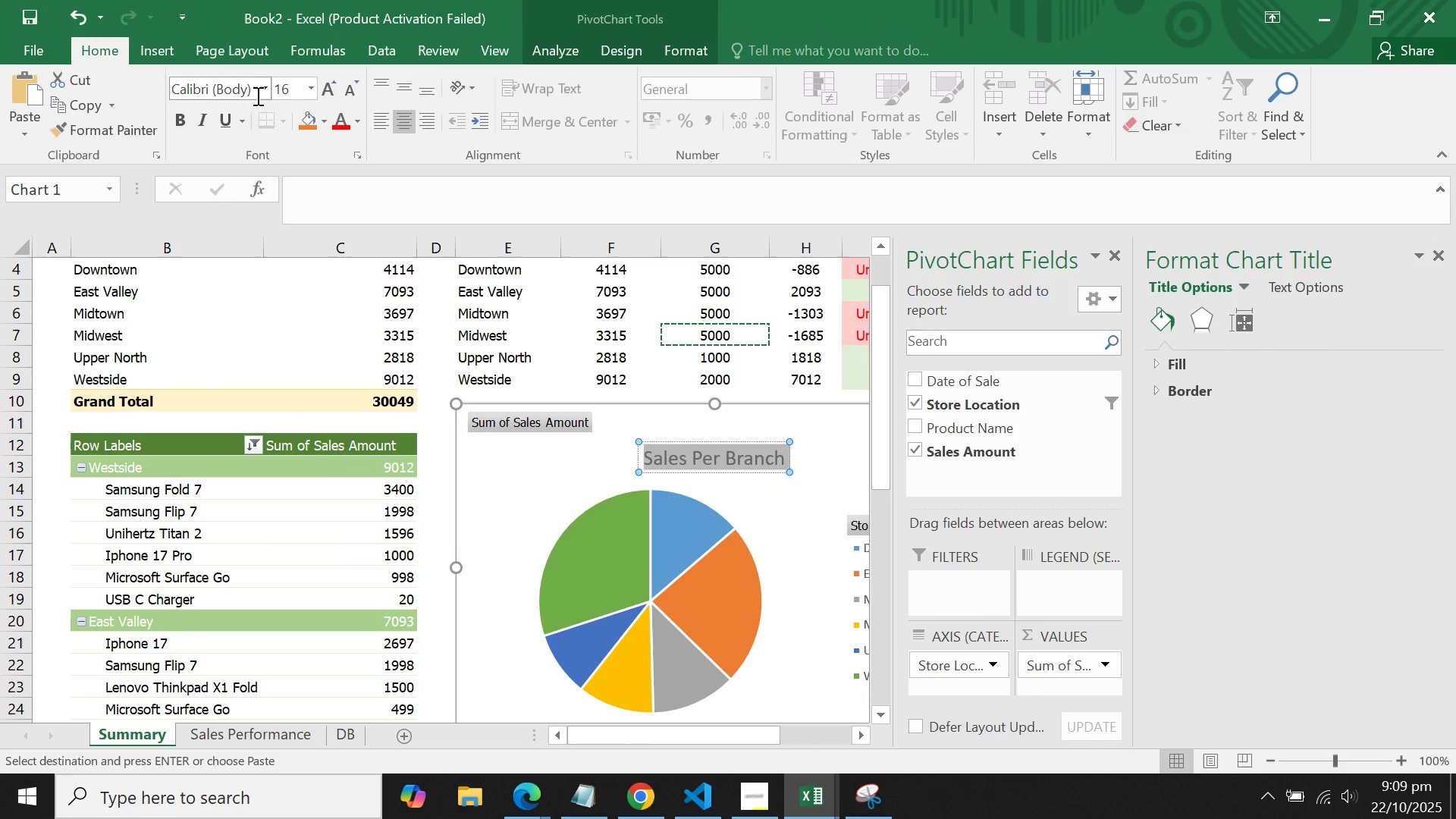 
left_click([256, 96])
 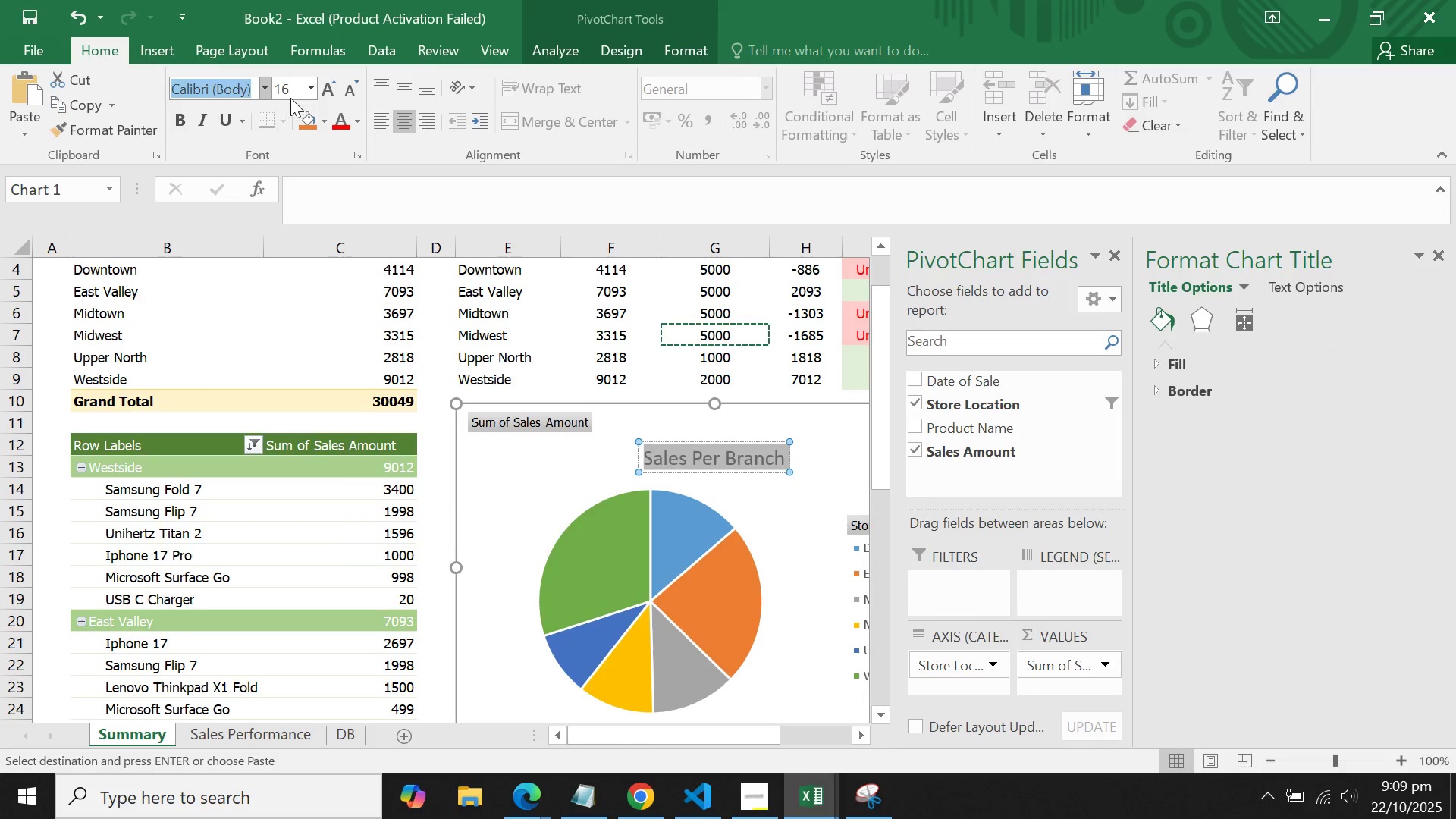 
key(T)
 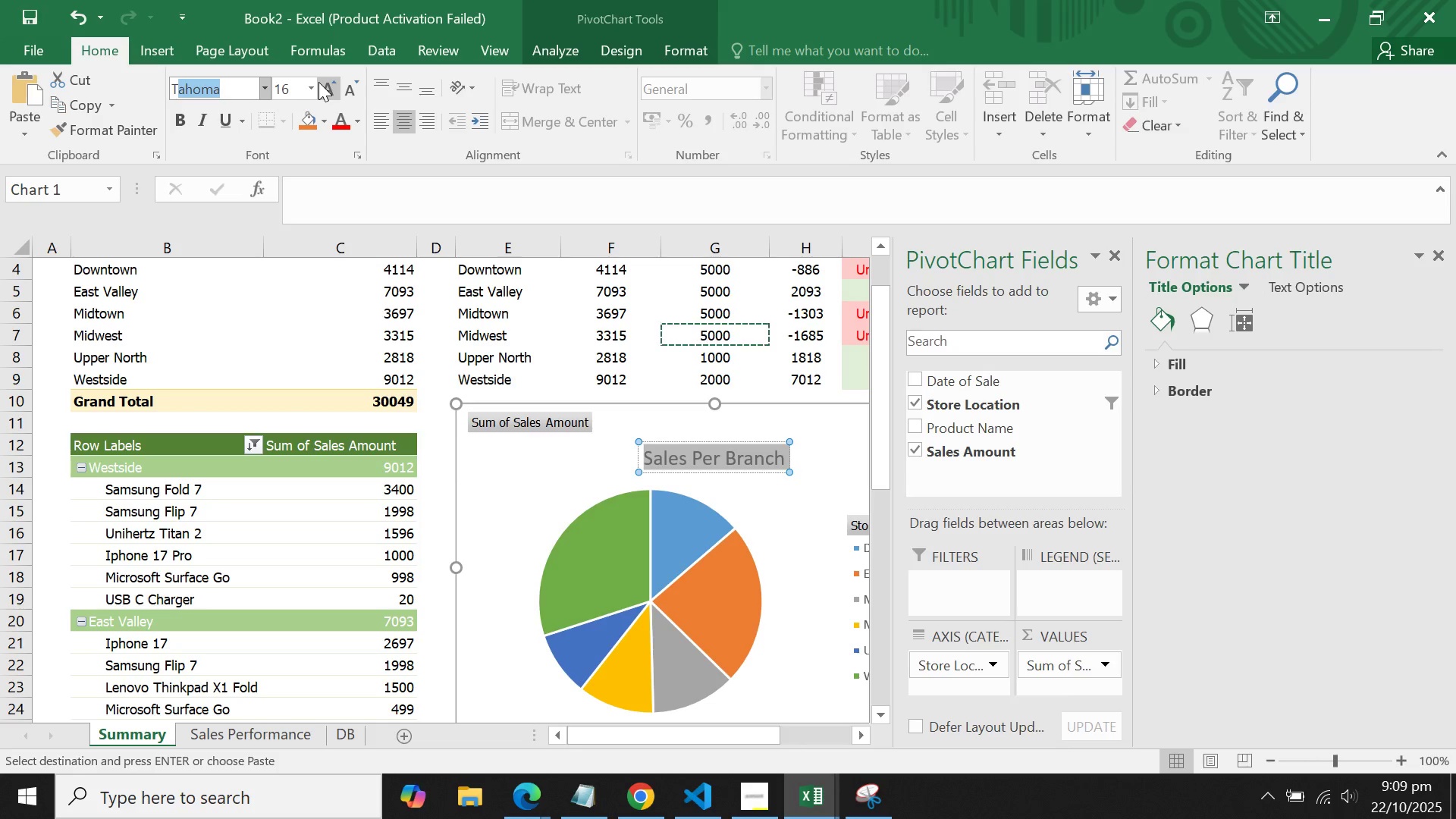 
left_click([306, 92])
 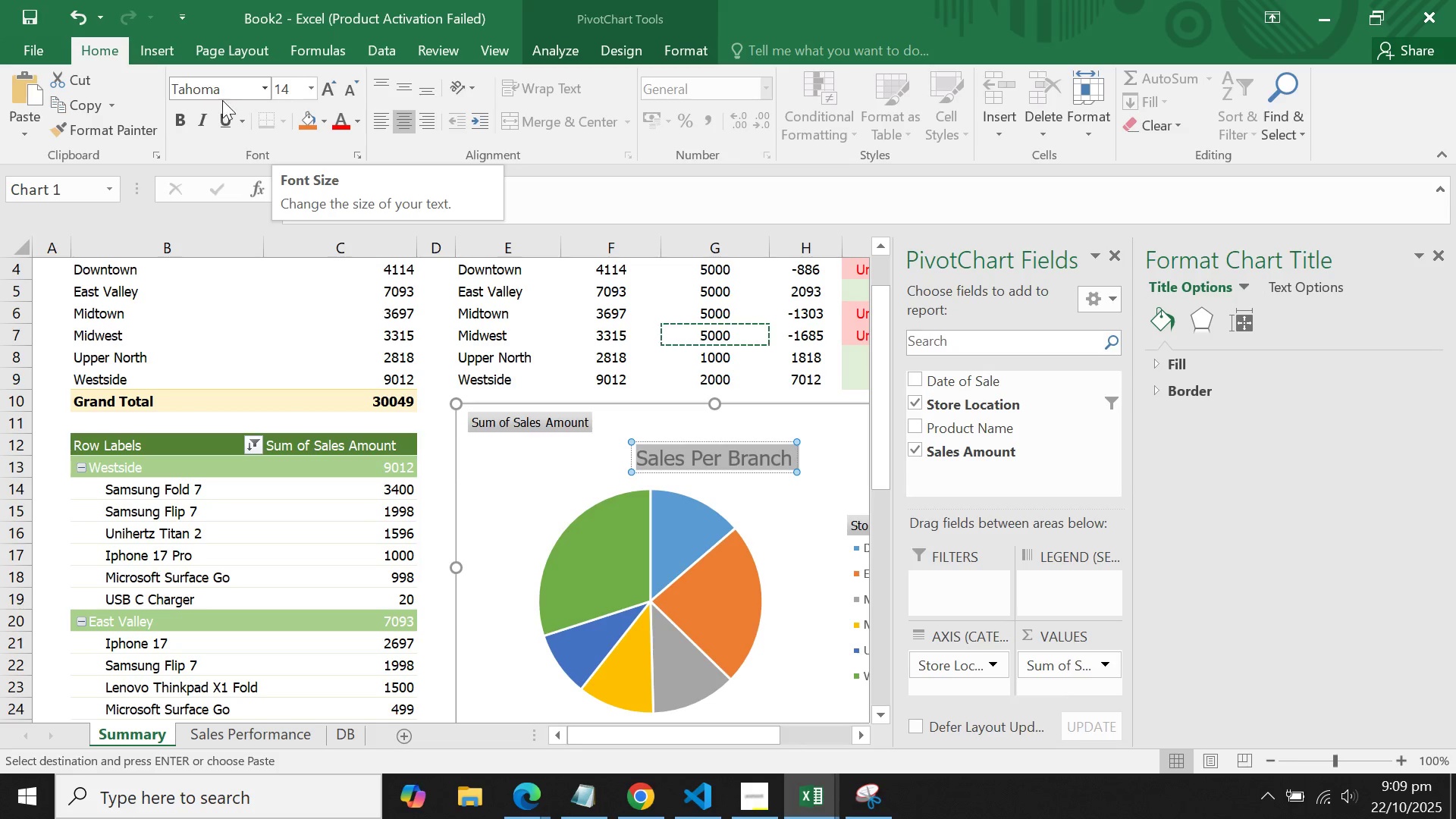 
left_click([172, 112])
 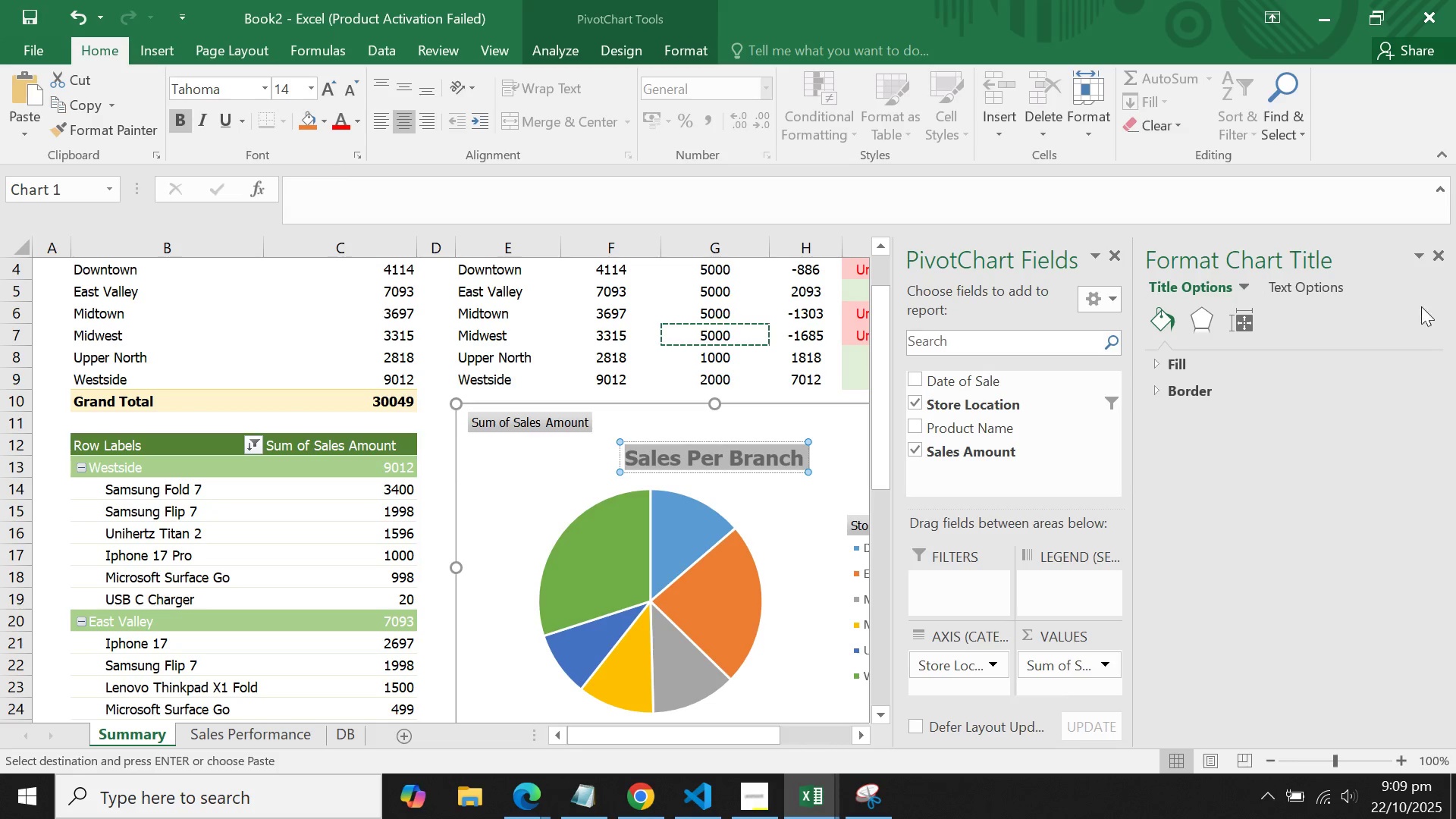 
left_click([1439, 259])
 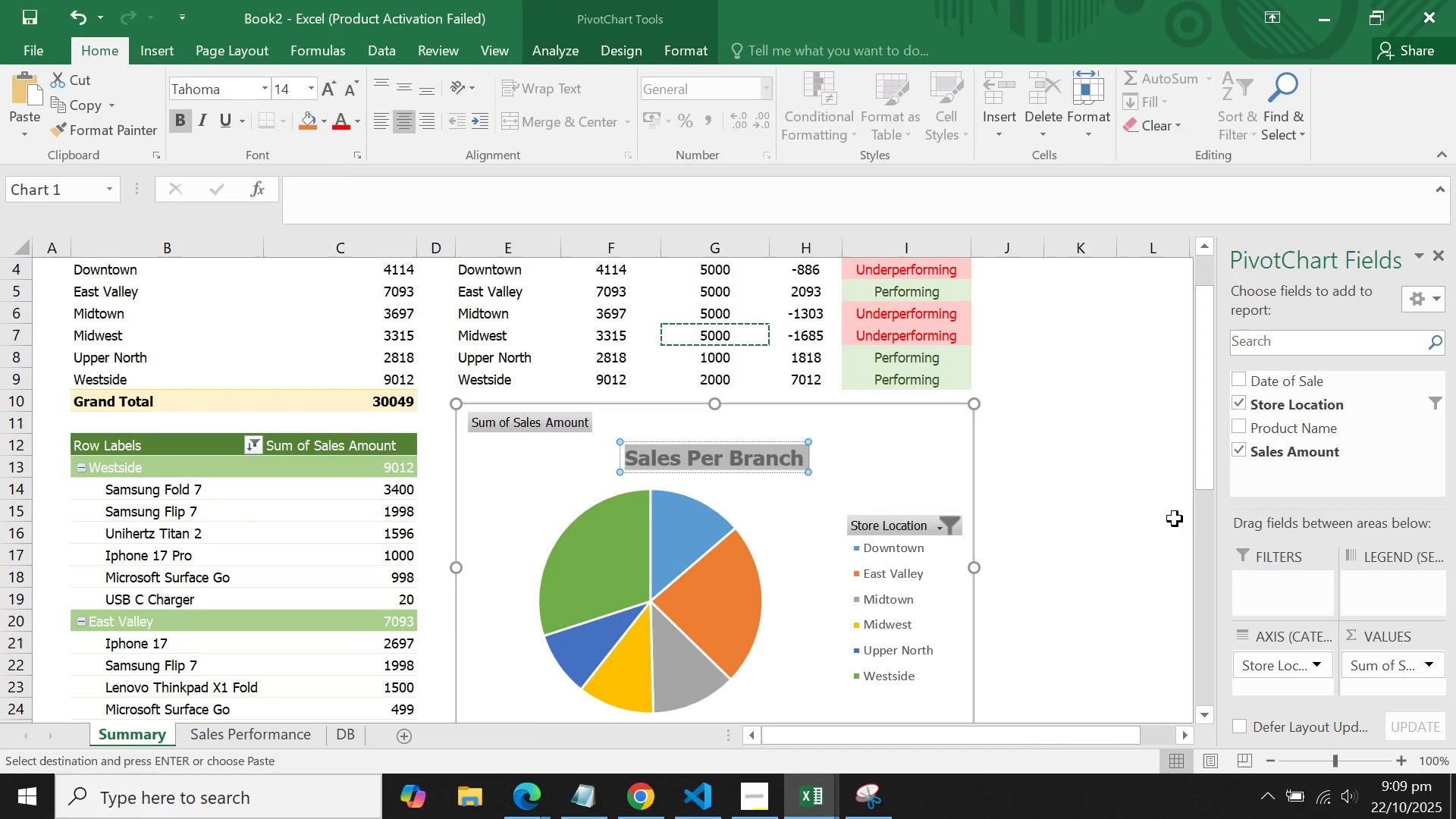 
left_click([1135, 527])
 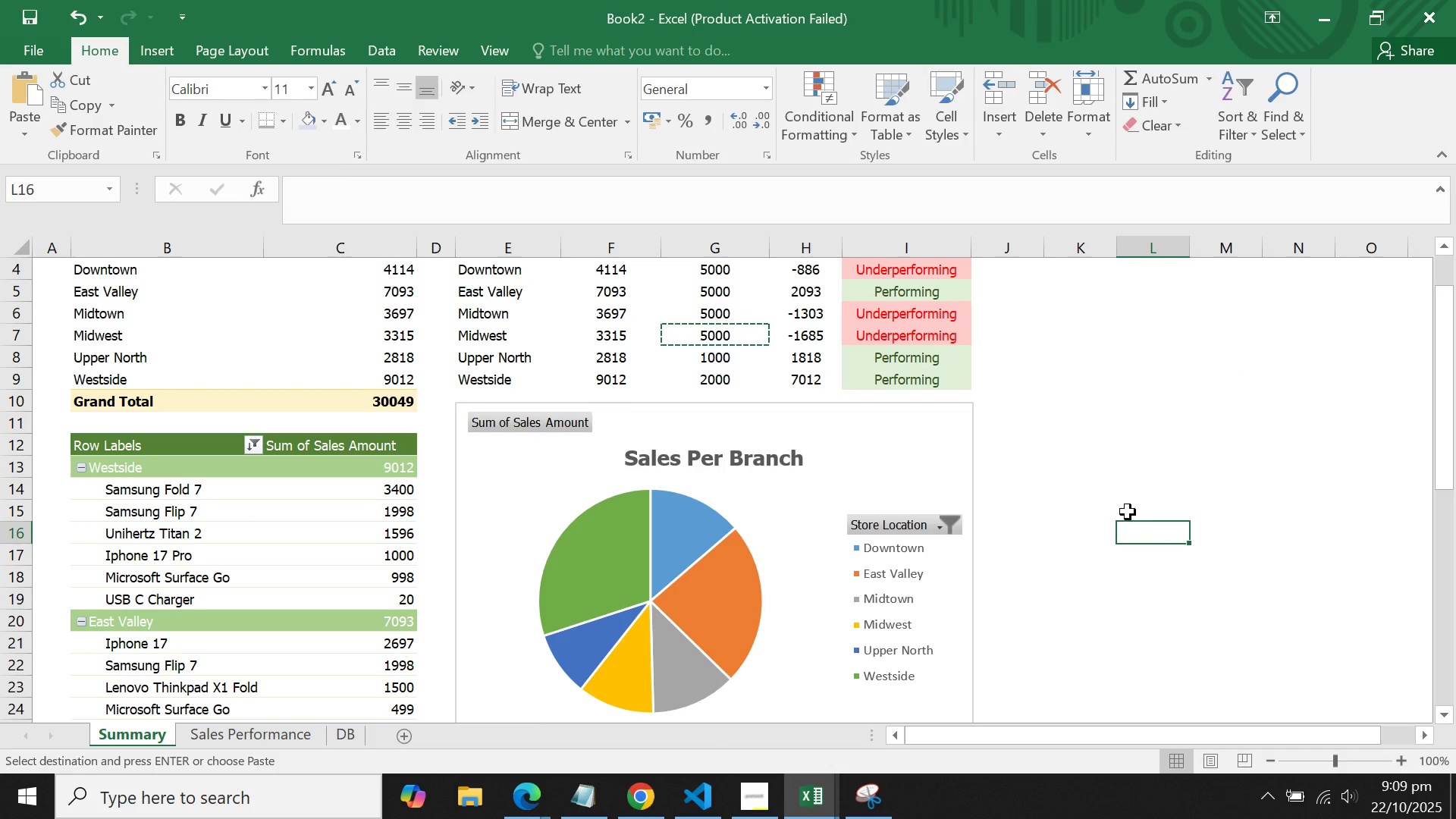 
left_click([1128, 512])
 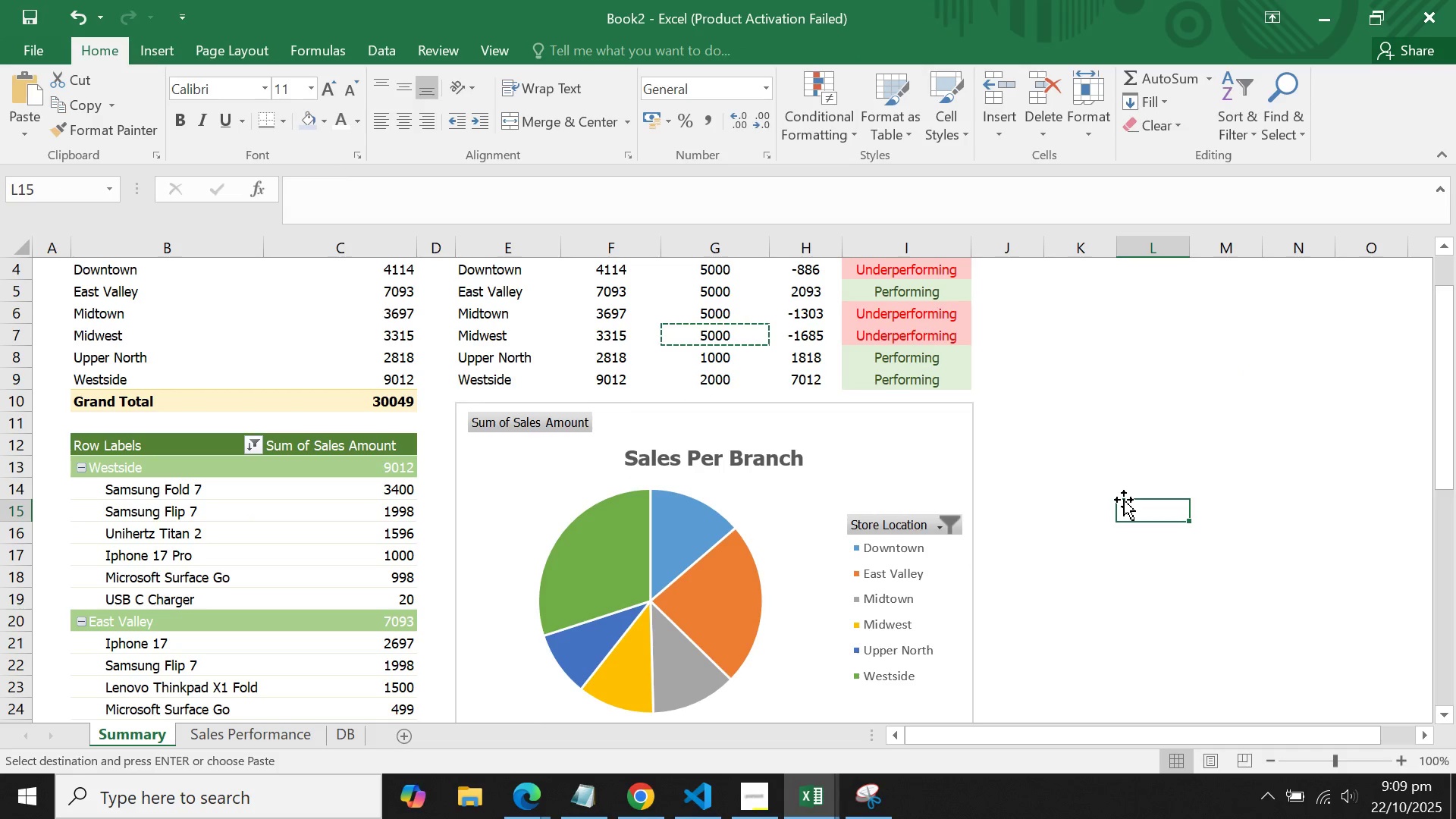 
scroll: coordinate [1125, 500], scroll_direction: up, amount: 1.0
 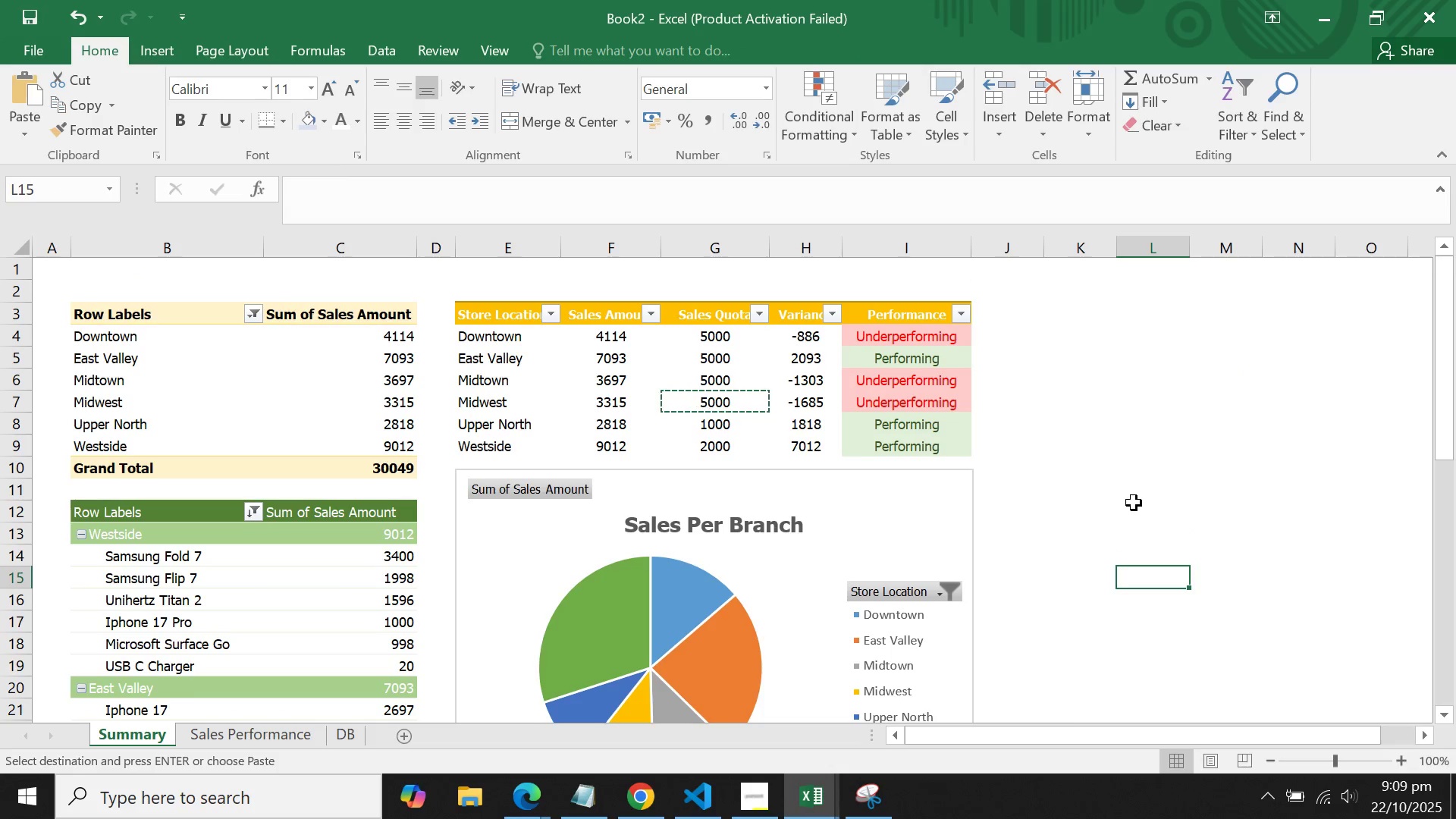 
scroll: coordinate [1134, 503], scroll_direction: down, amount: 3.0
 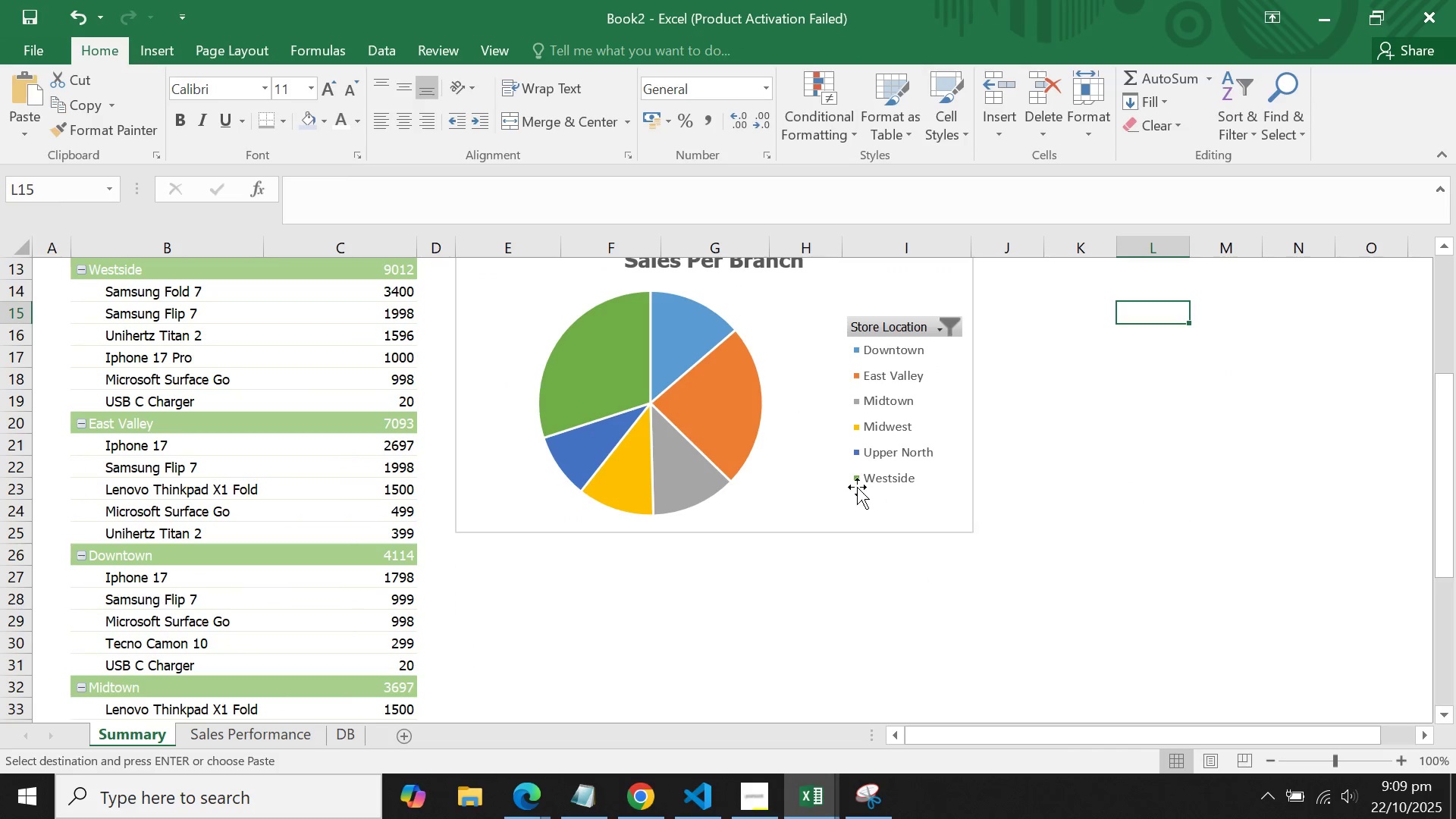 
left_click([857, 487])
 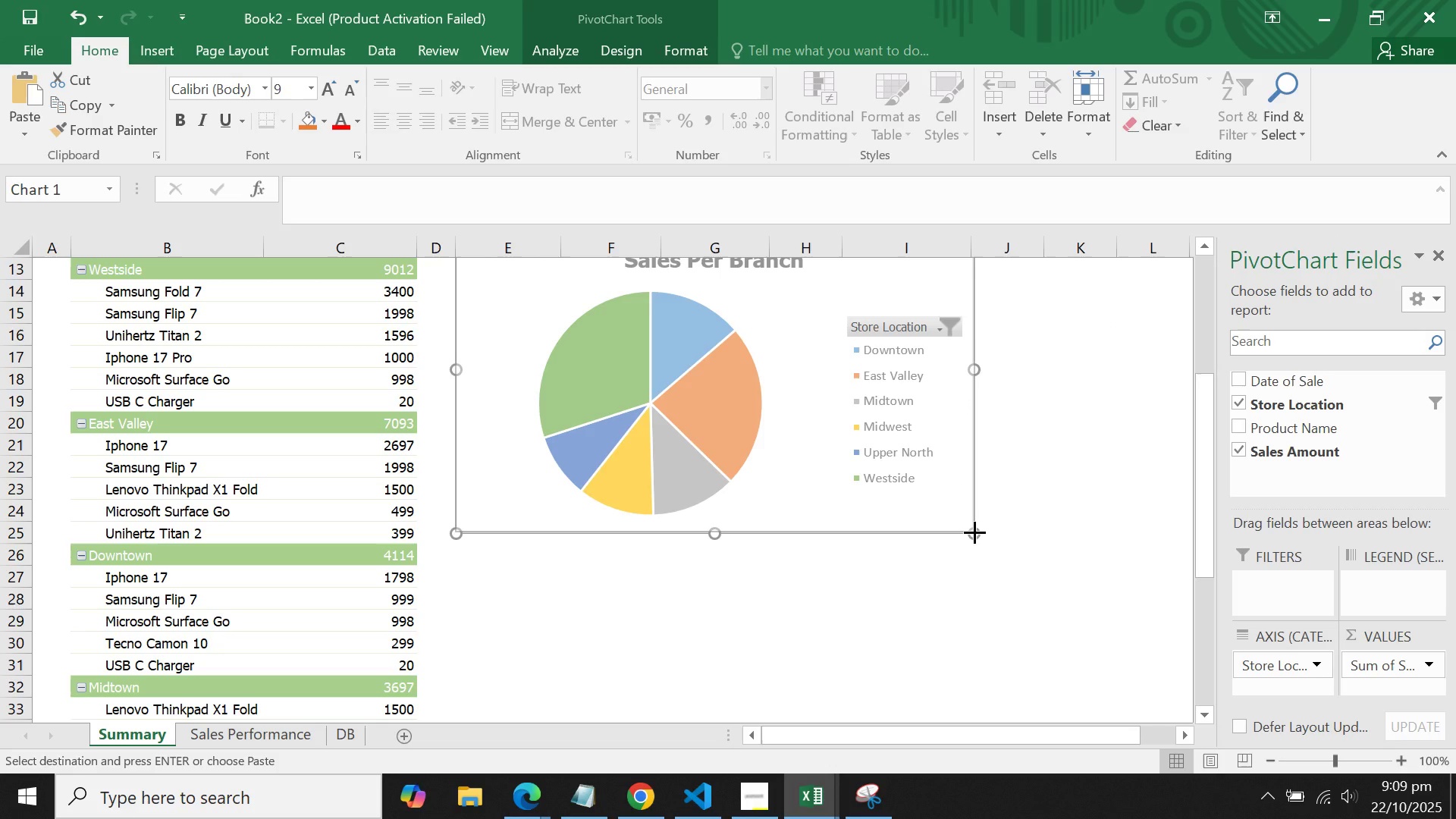 
left_click([1081, 461])
 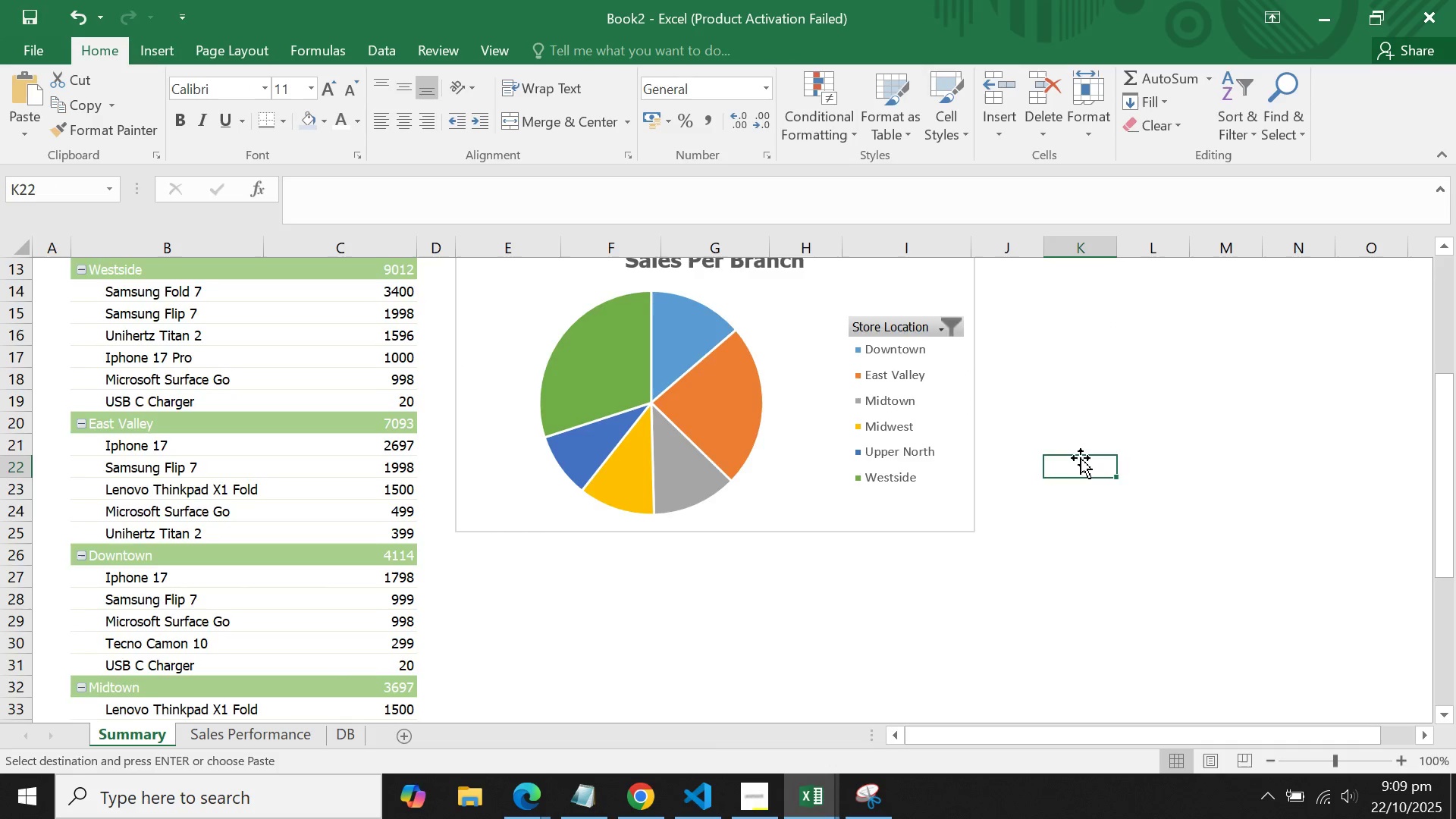 
scroll: coordinate [1031, 429], scroll_direction: up, amount: 5.0
 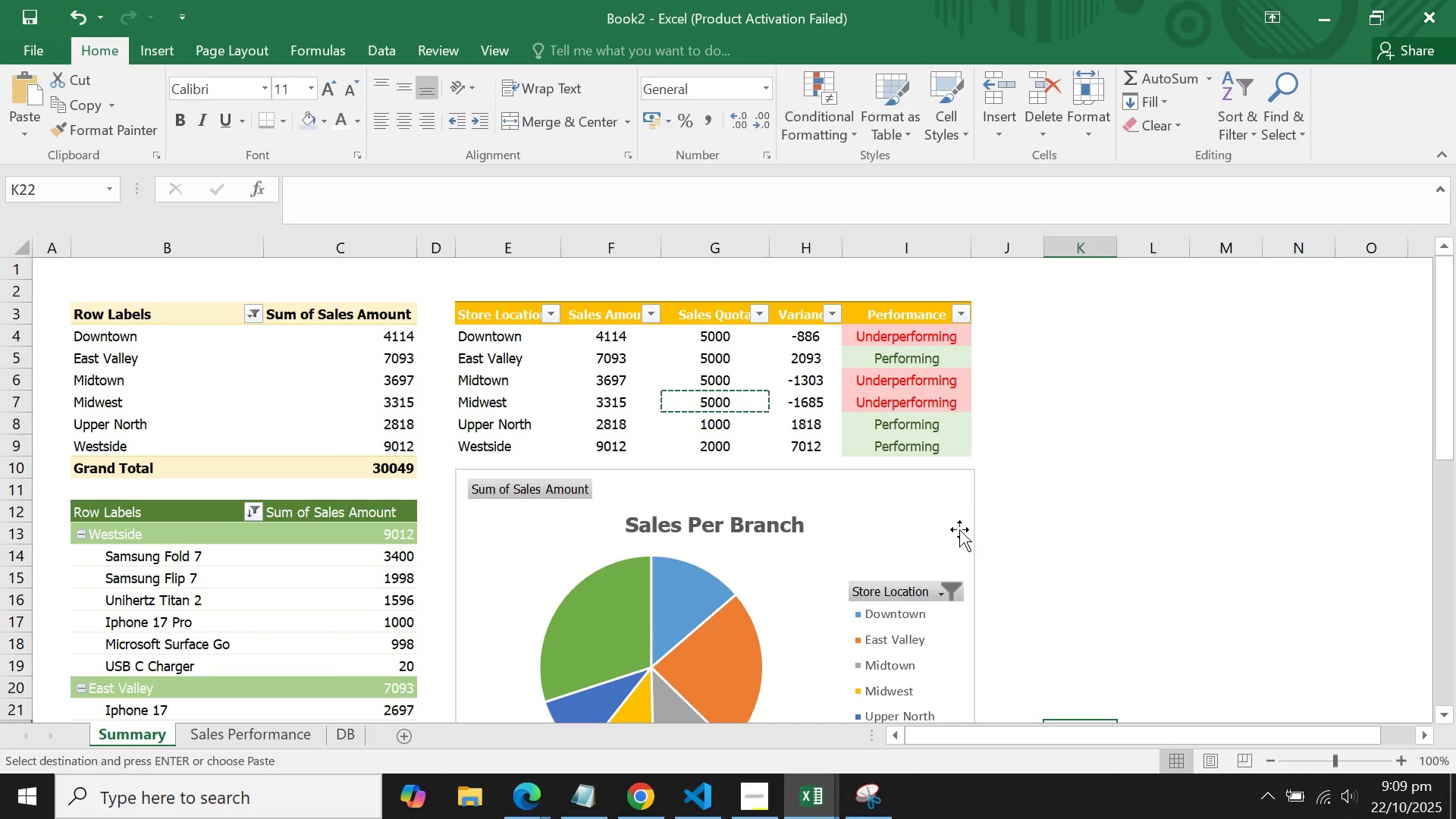 
left_click([948, 532])
 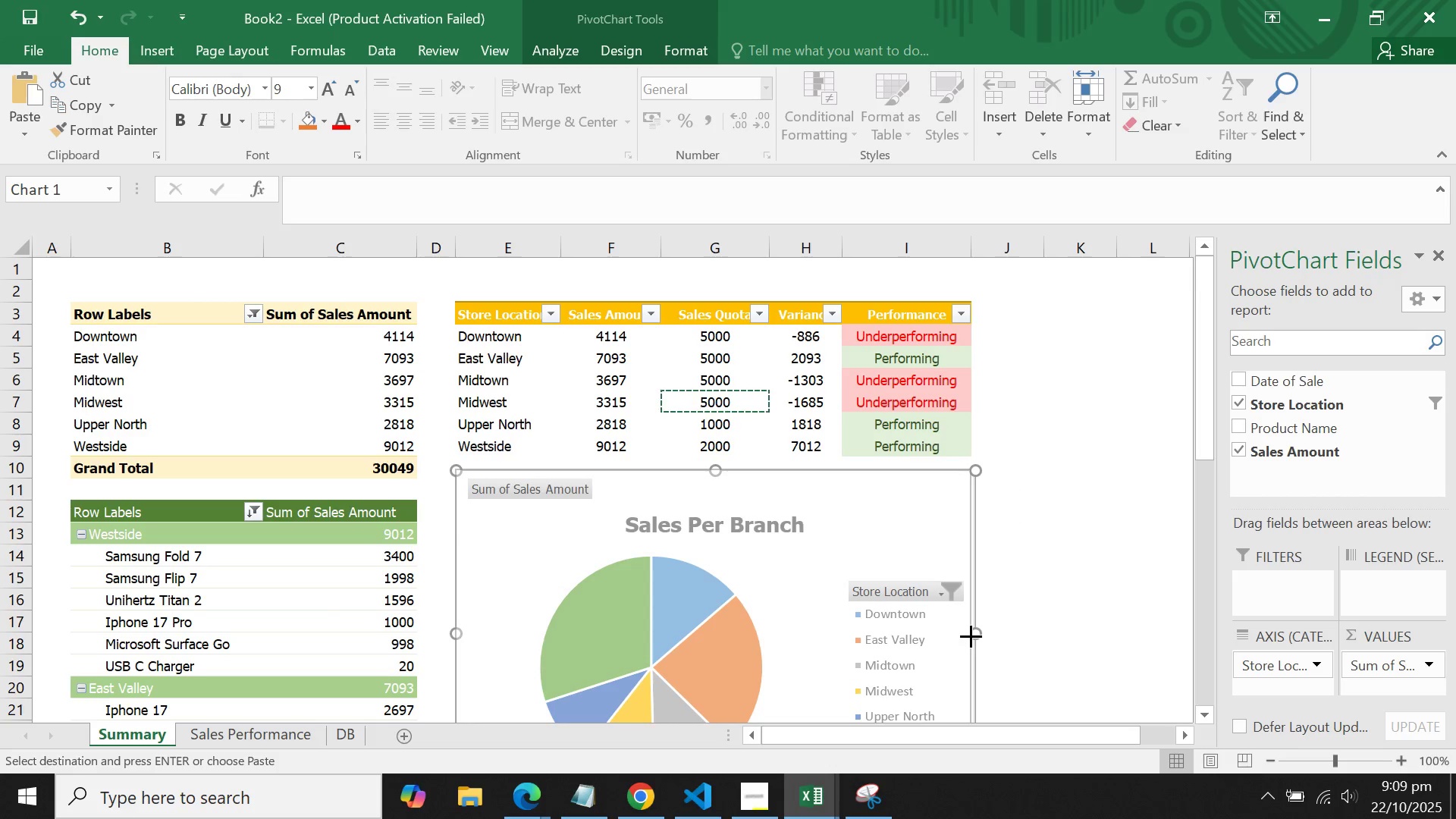 
left_click([1047, 582])
 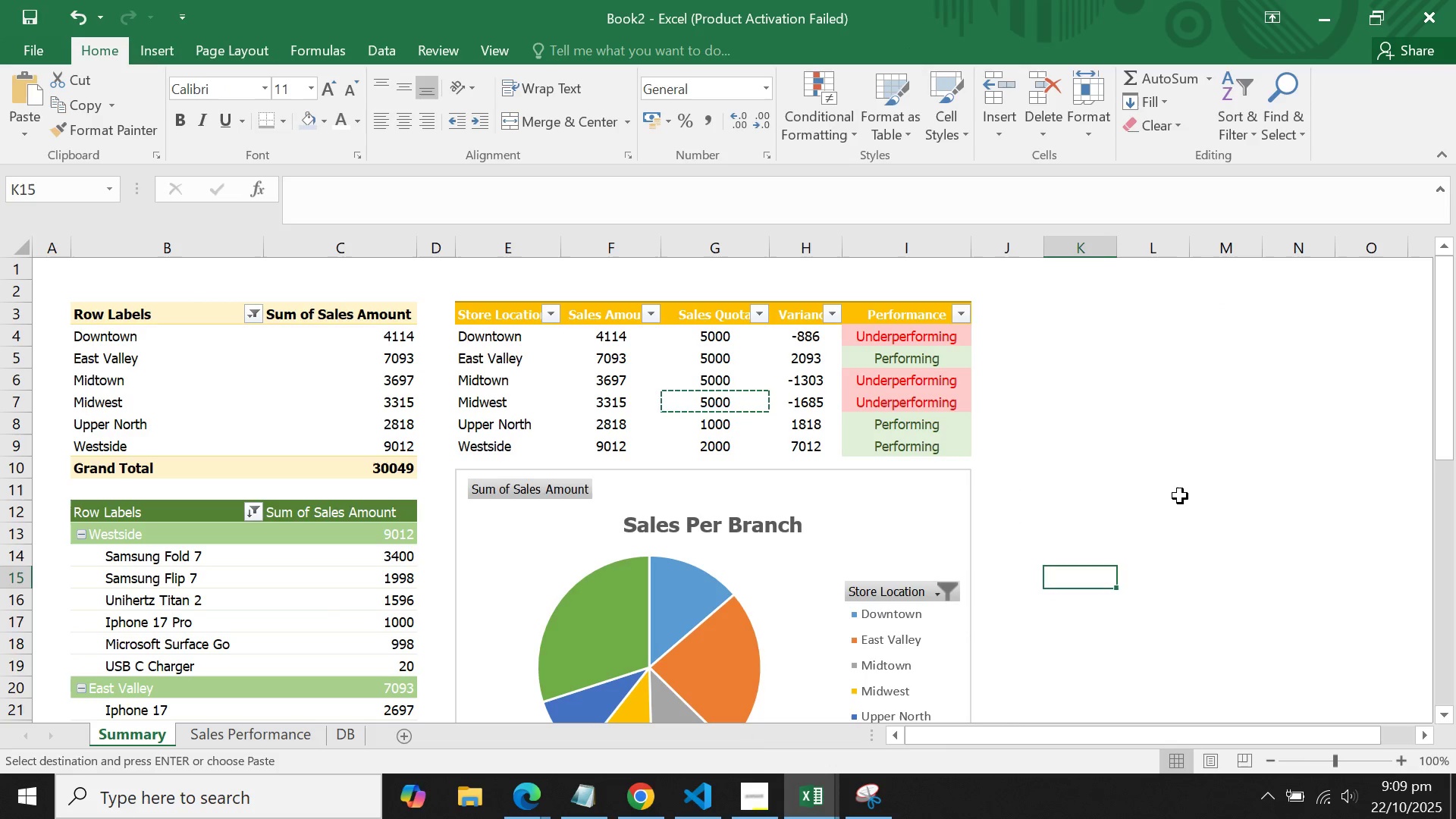 
left_click([1180, 496])
 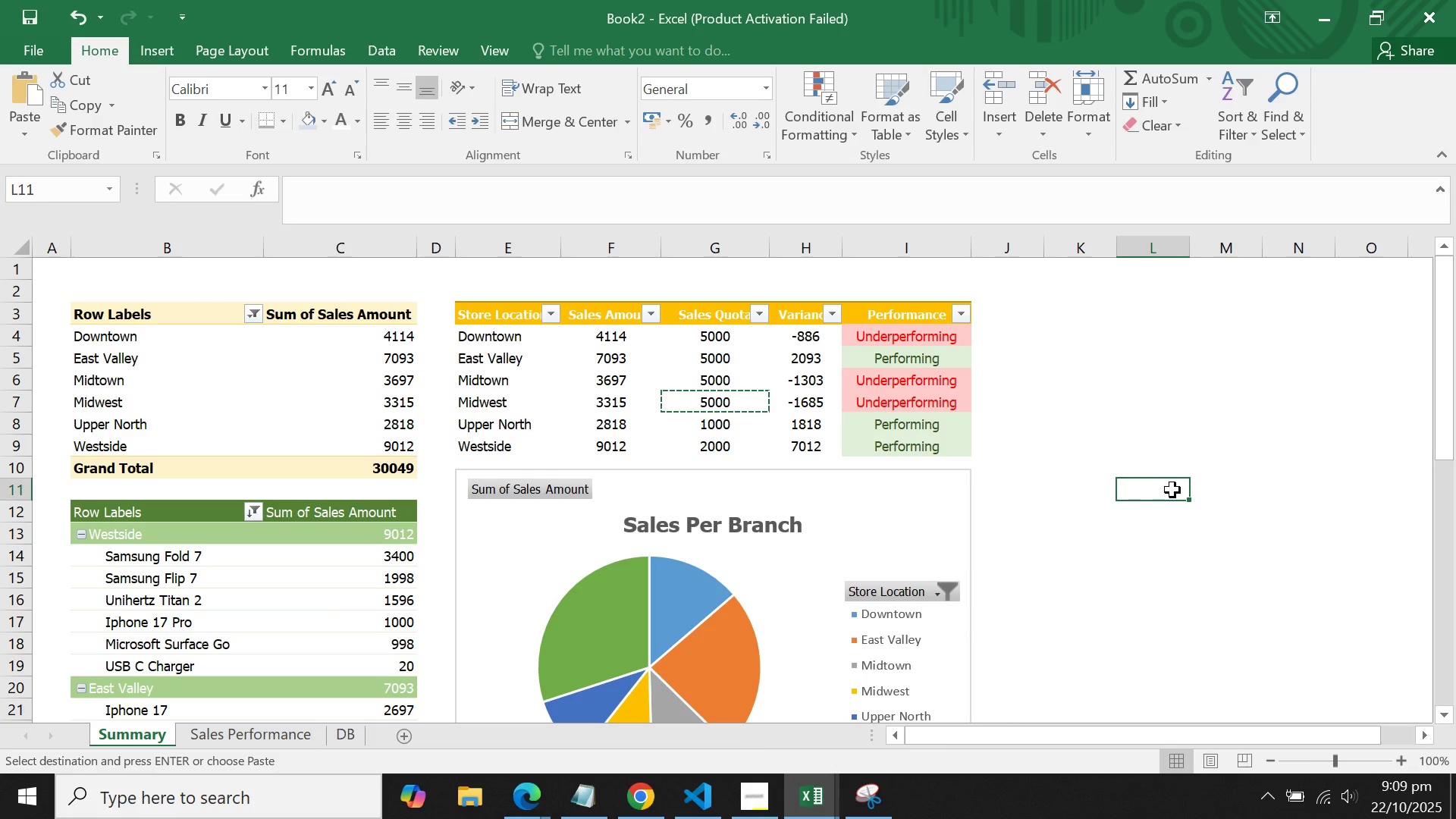 
wait(5.3)
 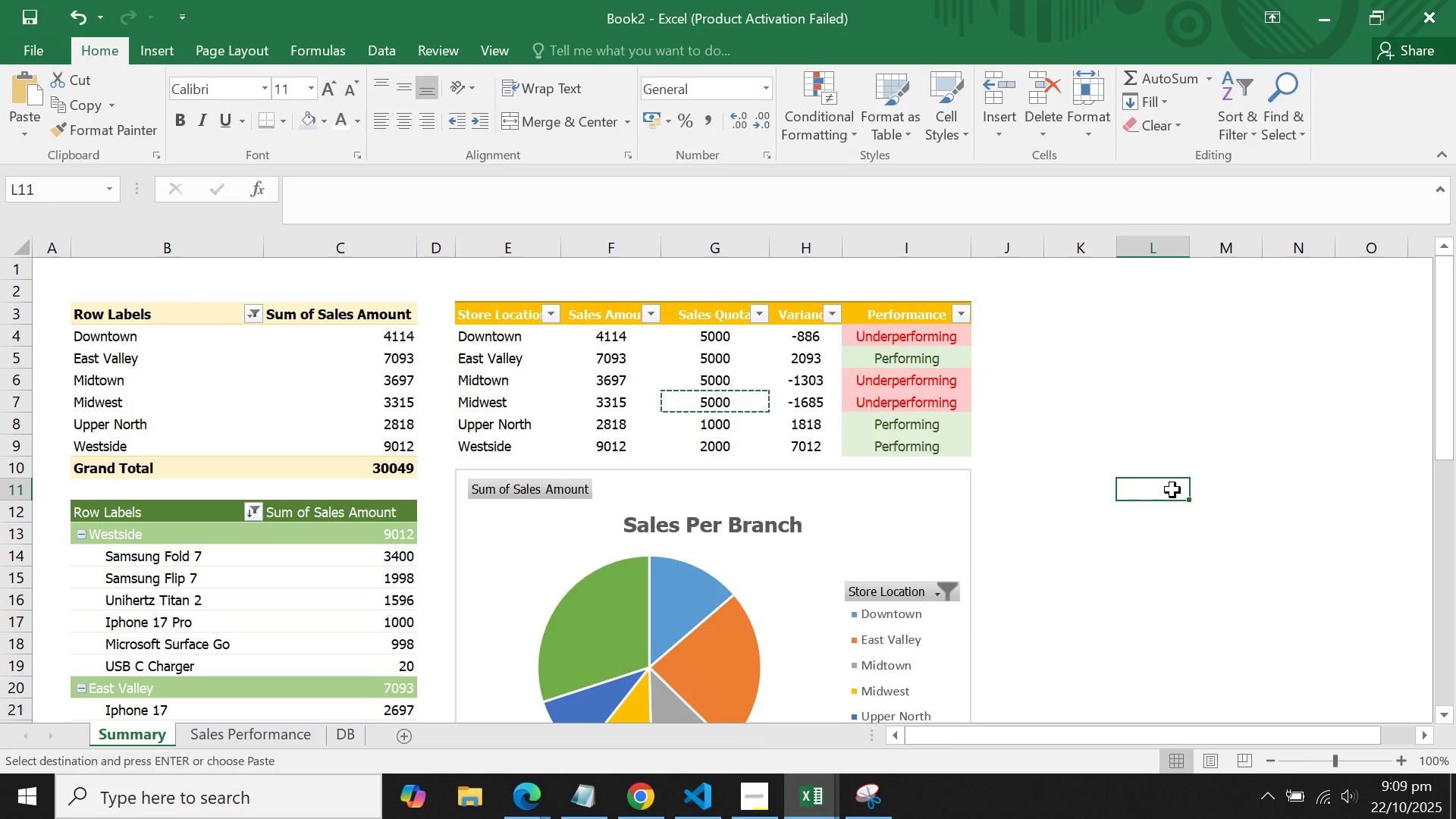 
scroll: coordinate [1172, 490], scroll_direction: none, amount: 0.0
 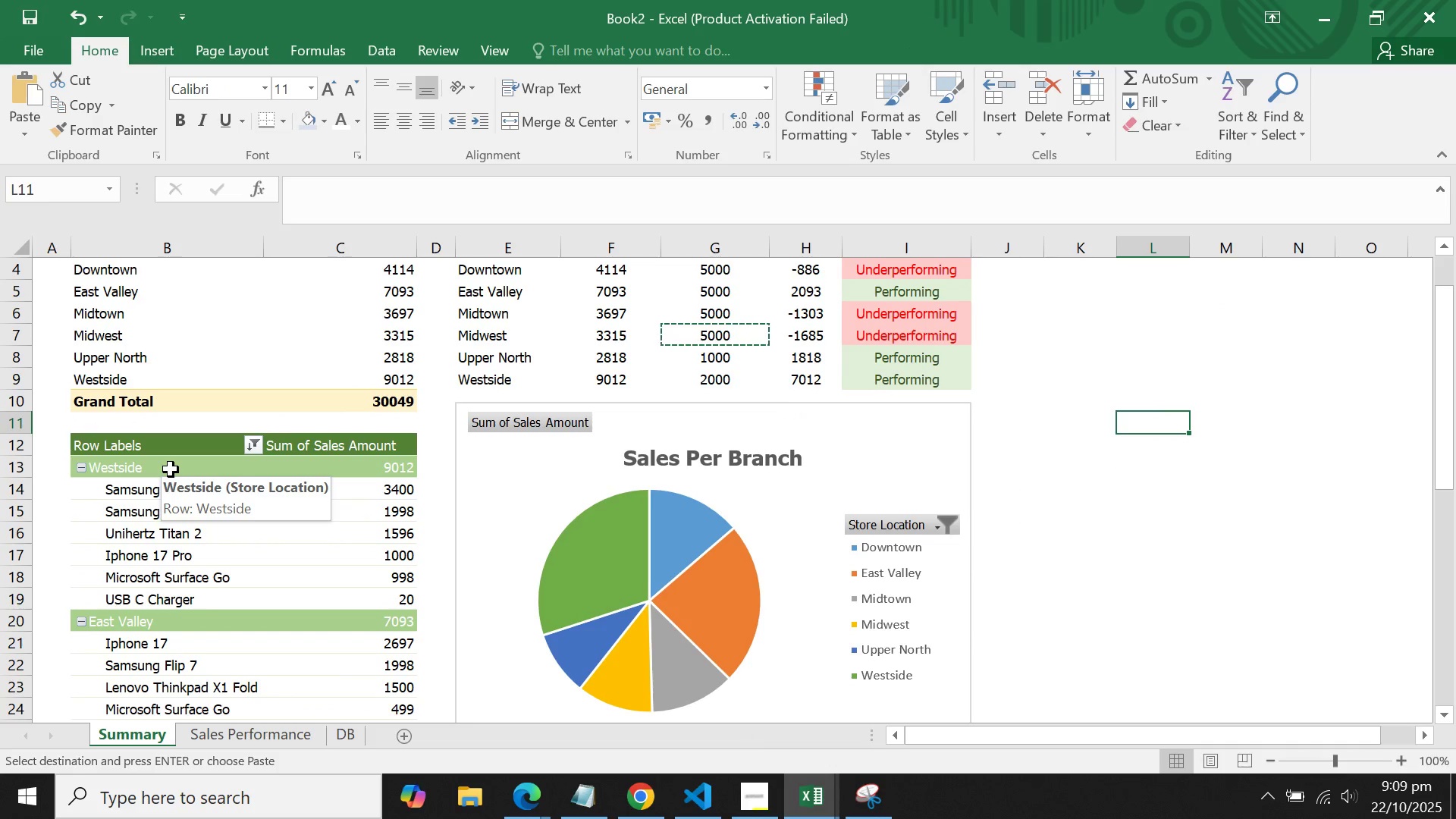 
left_click([171, 469])
 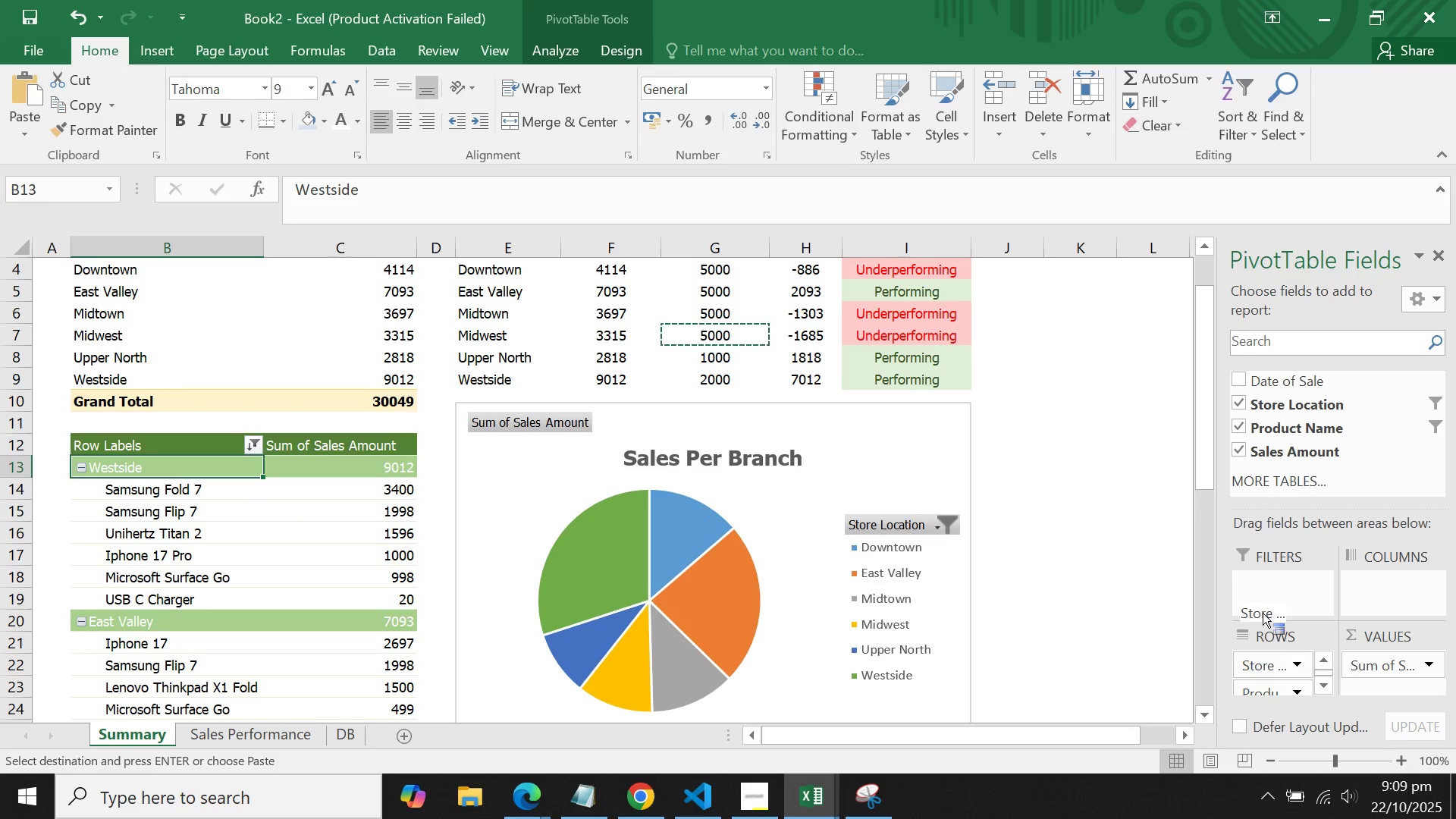 
wait(9.85)
 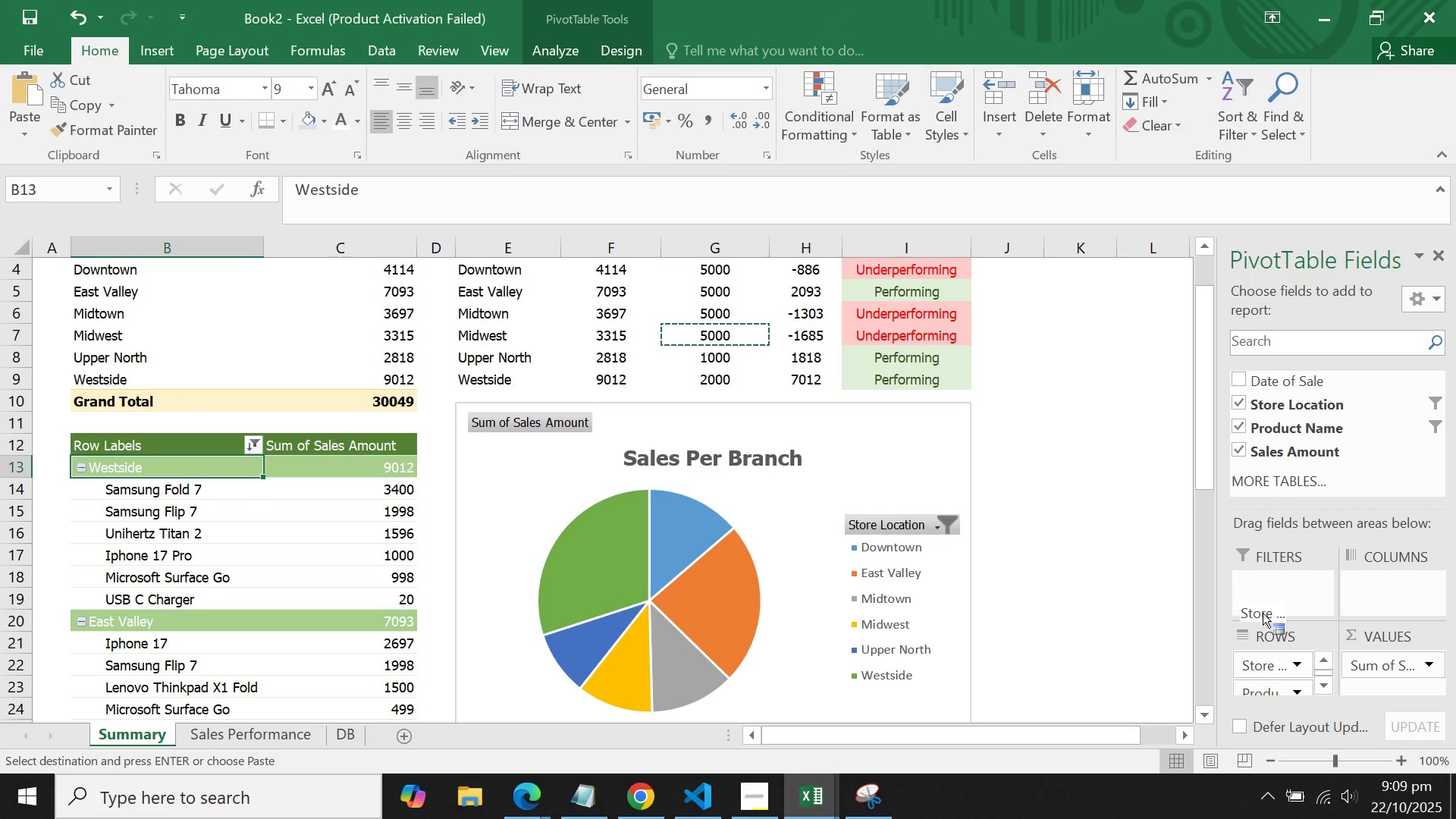 
left_click([704, 464])
 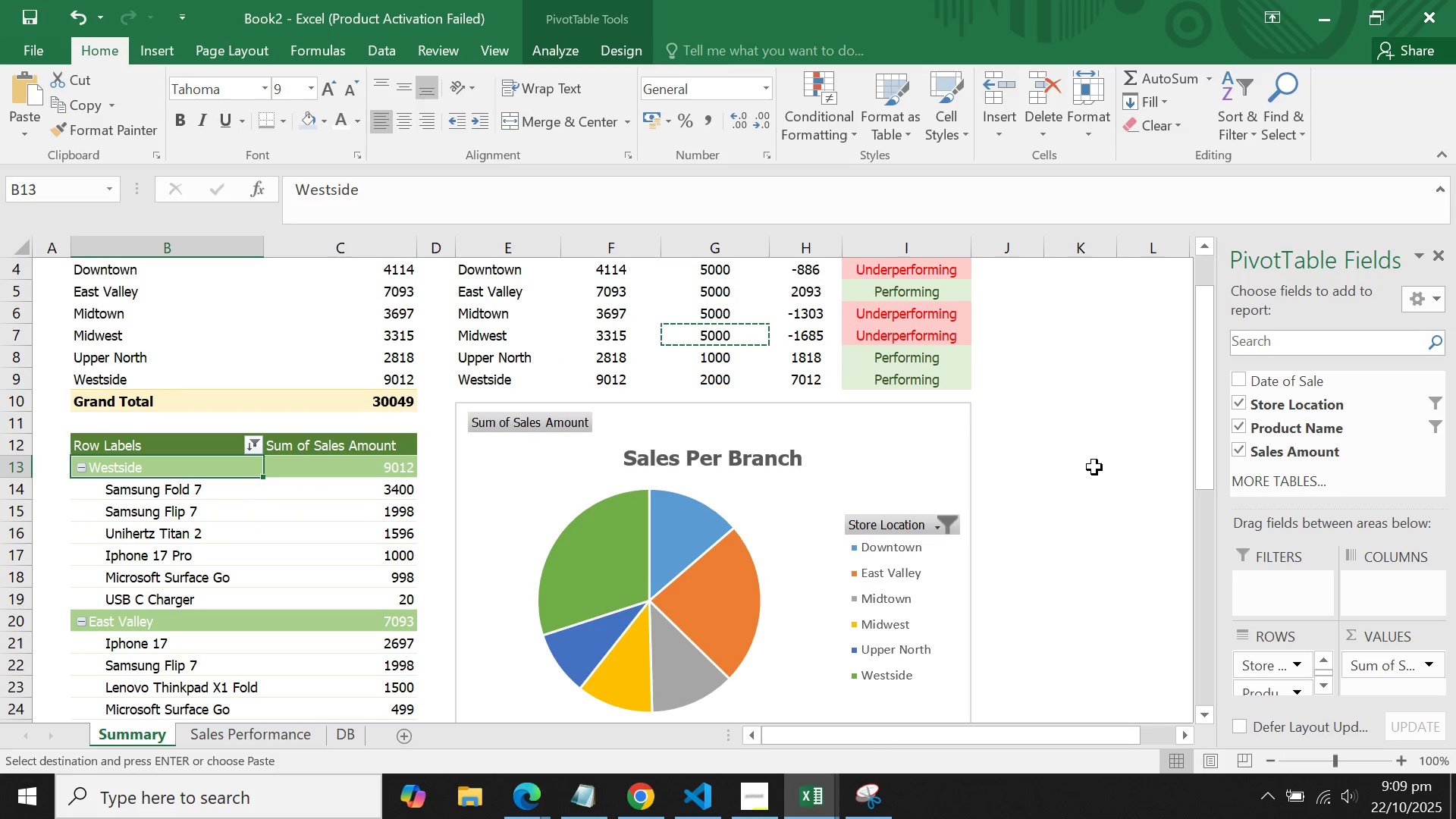 
left_click([1097, 468])
 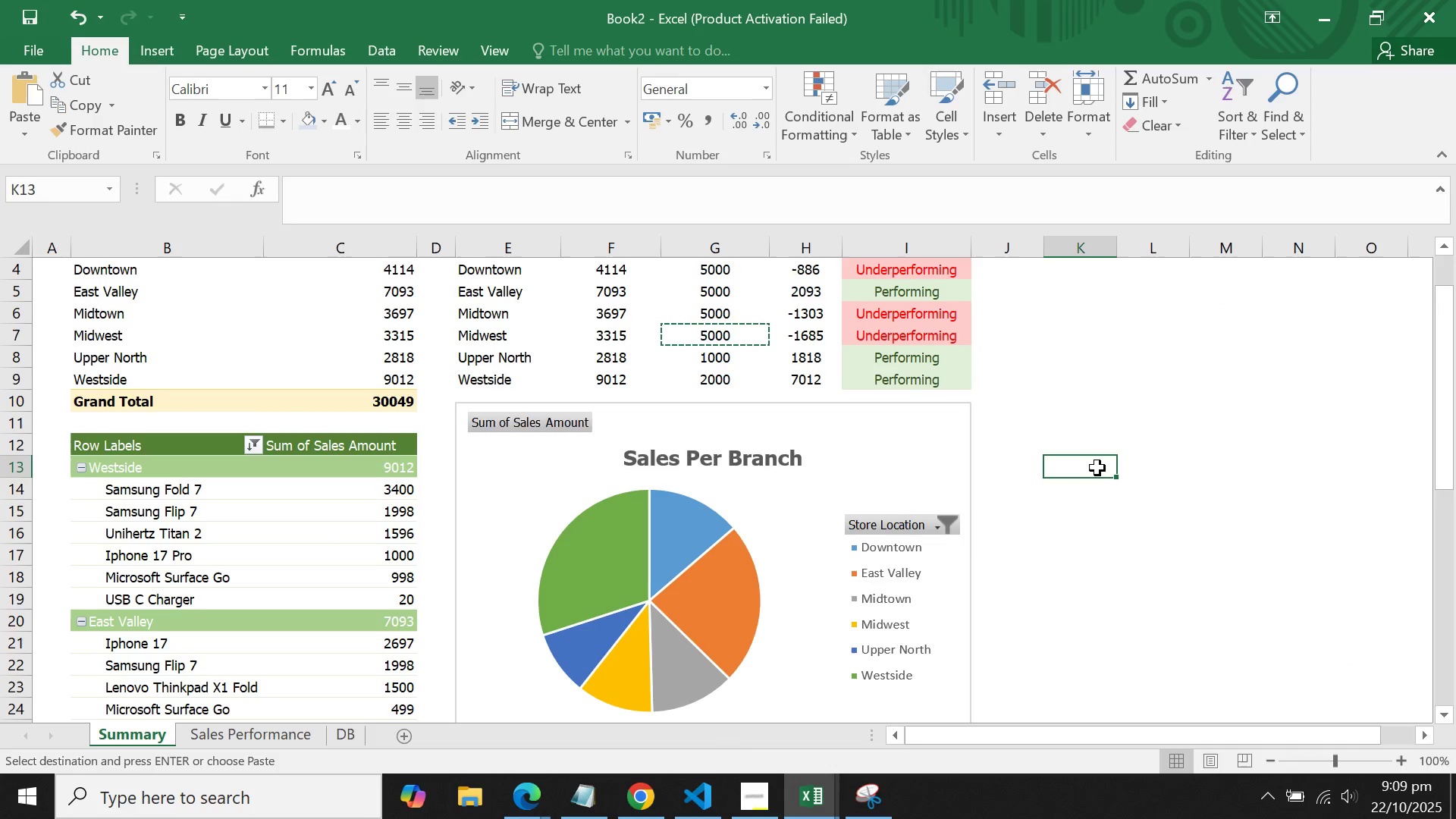 
scroll: coordinate [1097, 468], scroll_direction: down, amount: 1.0
 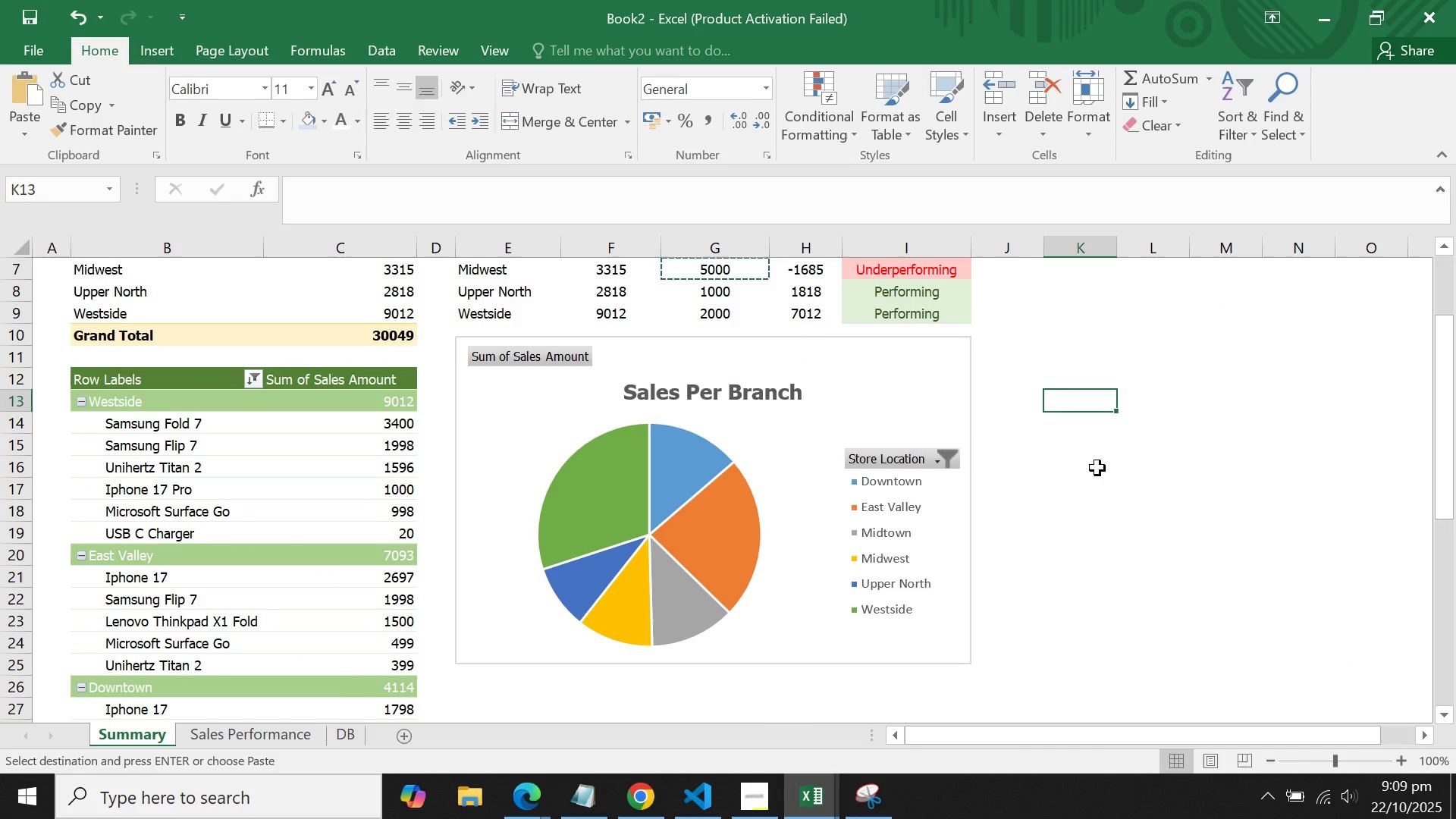 
scroll: coordinate [1097, 469], scroll_direction: up, amount: 2.0
 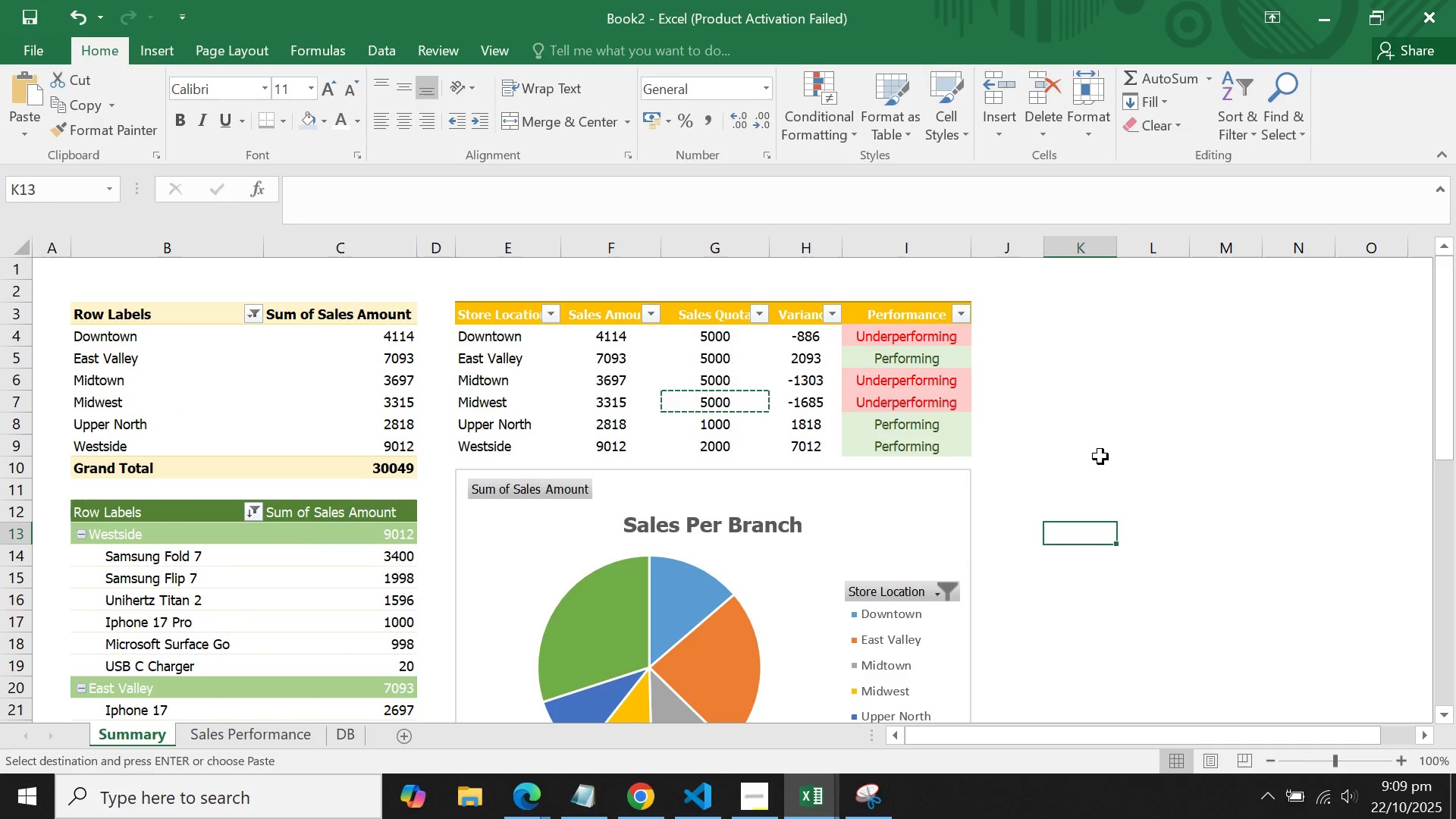 
scroll: coordinate [1095, 451], scroll_direction: down, amount: 3.0
 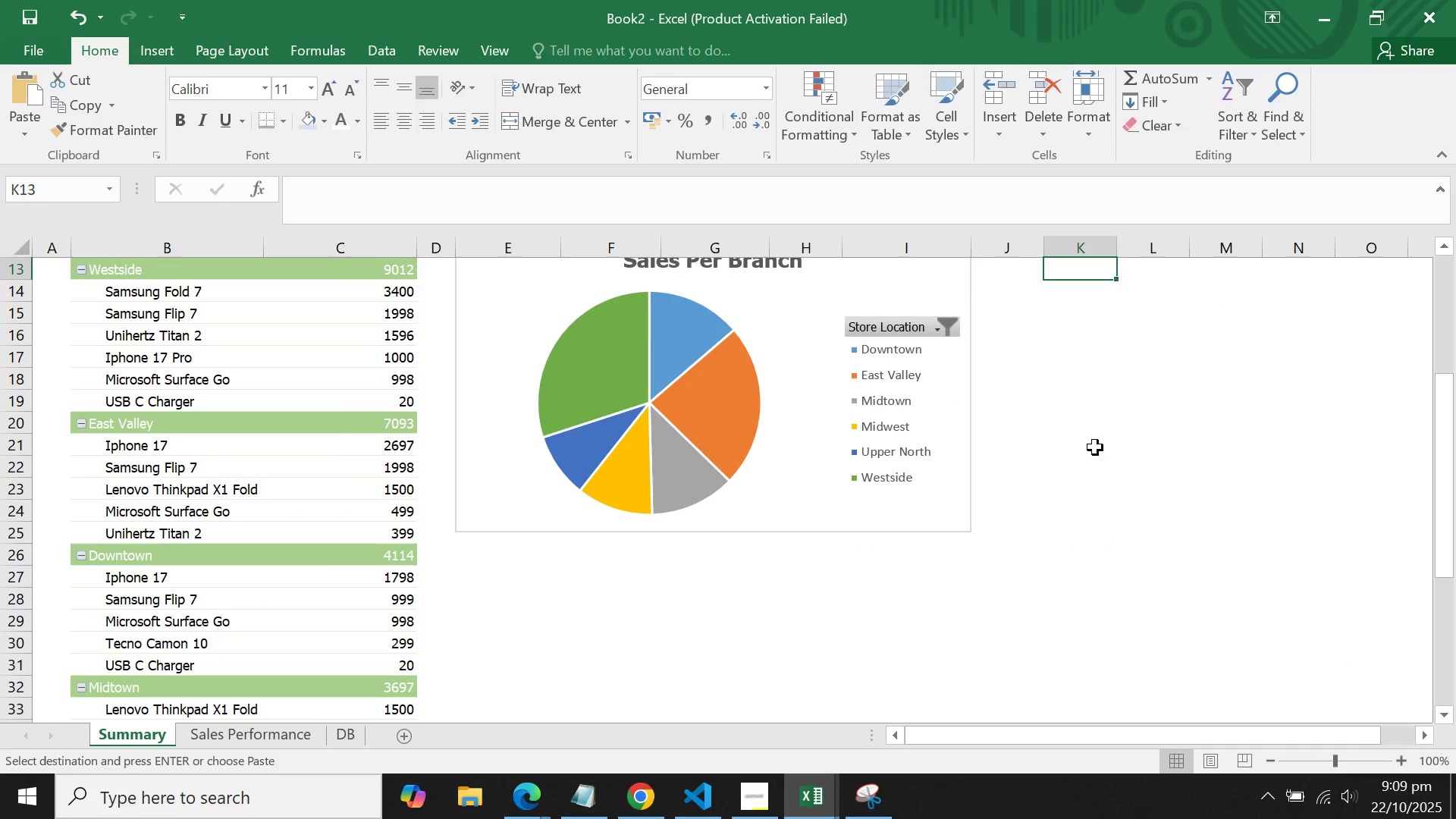 
scroll: coordinate [1095, 441], scroll_direction: up, amount: 3.0
 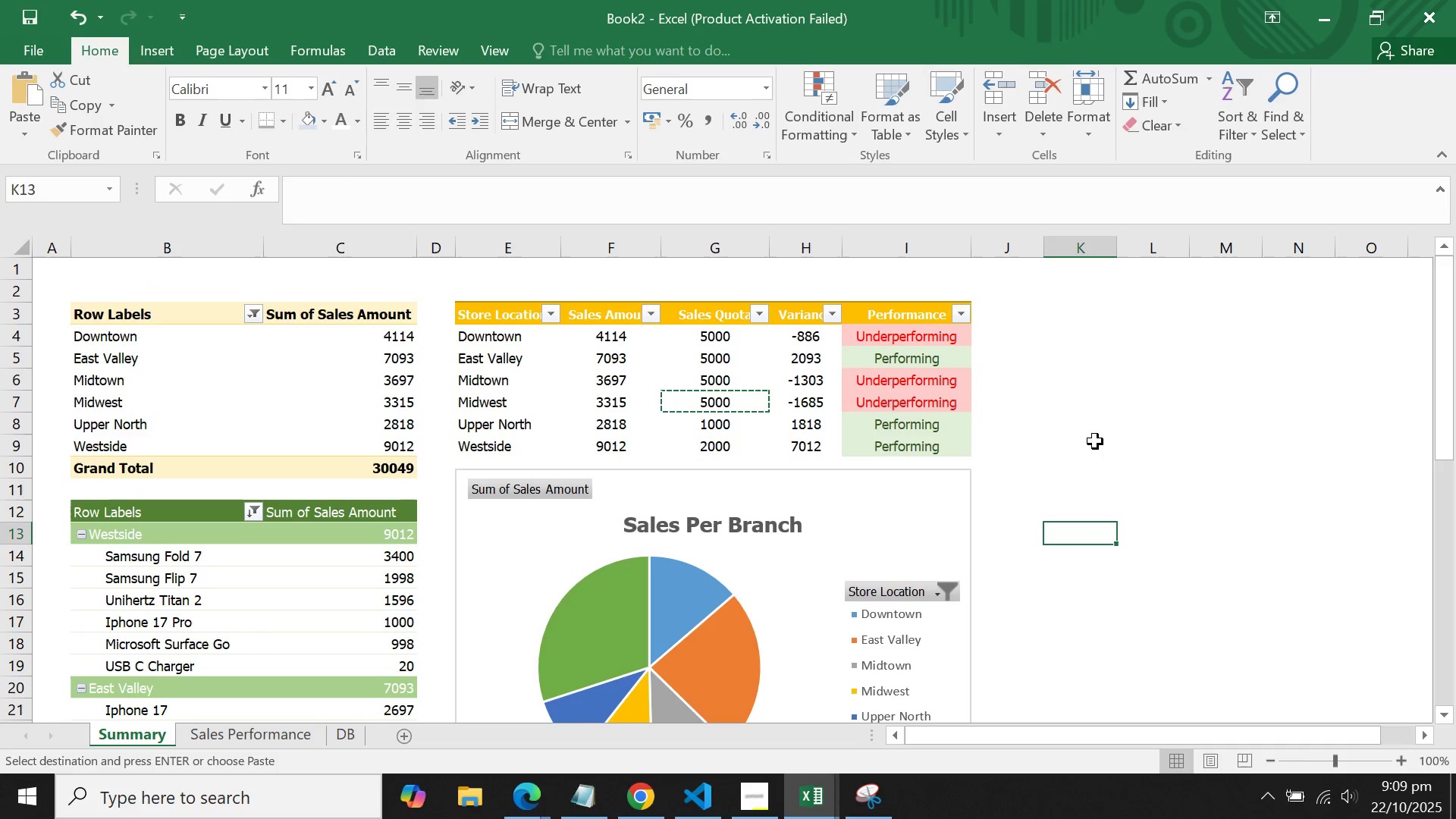 
scroll: coordinate [1095, 441], scroll_direction: none, amount: 0.0
 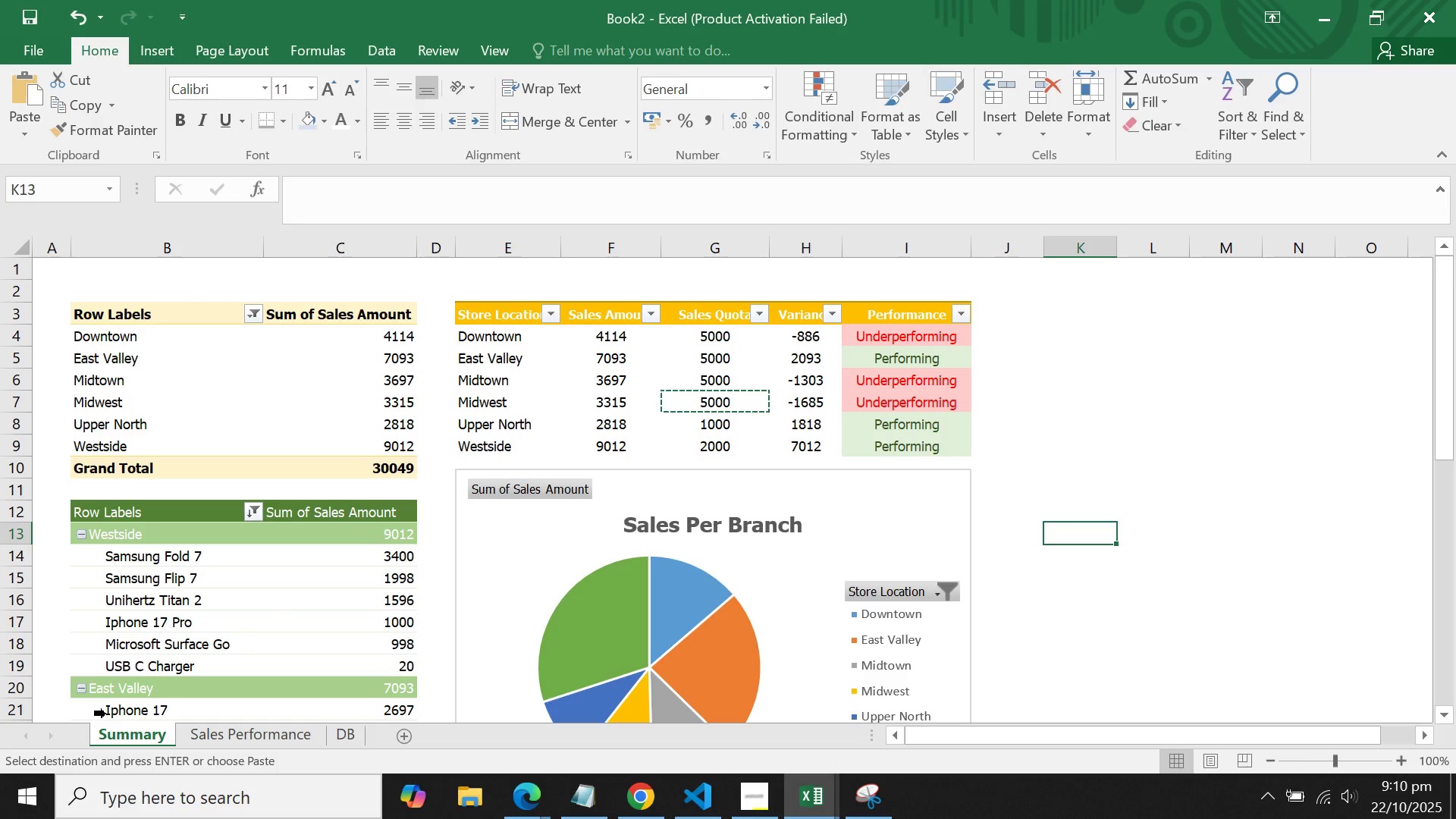 
wait(10.4)
 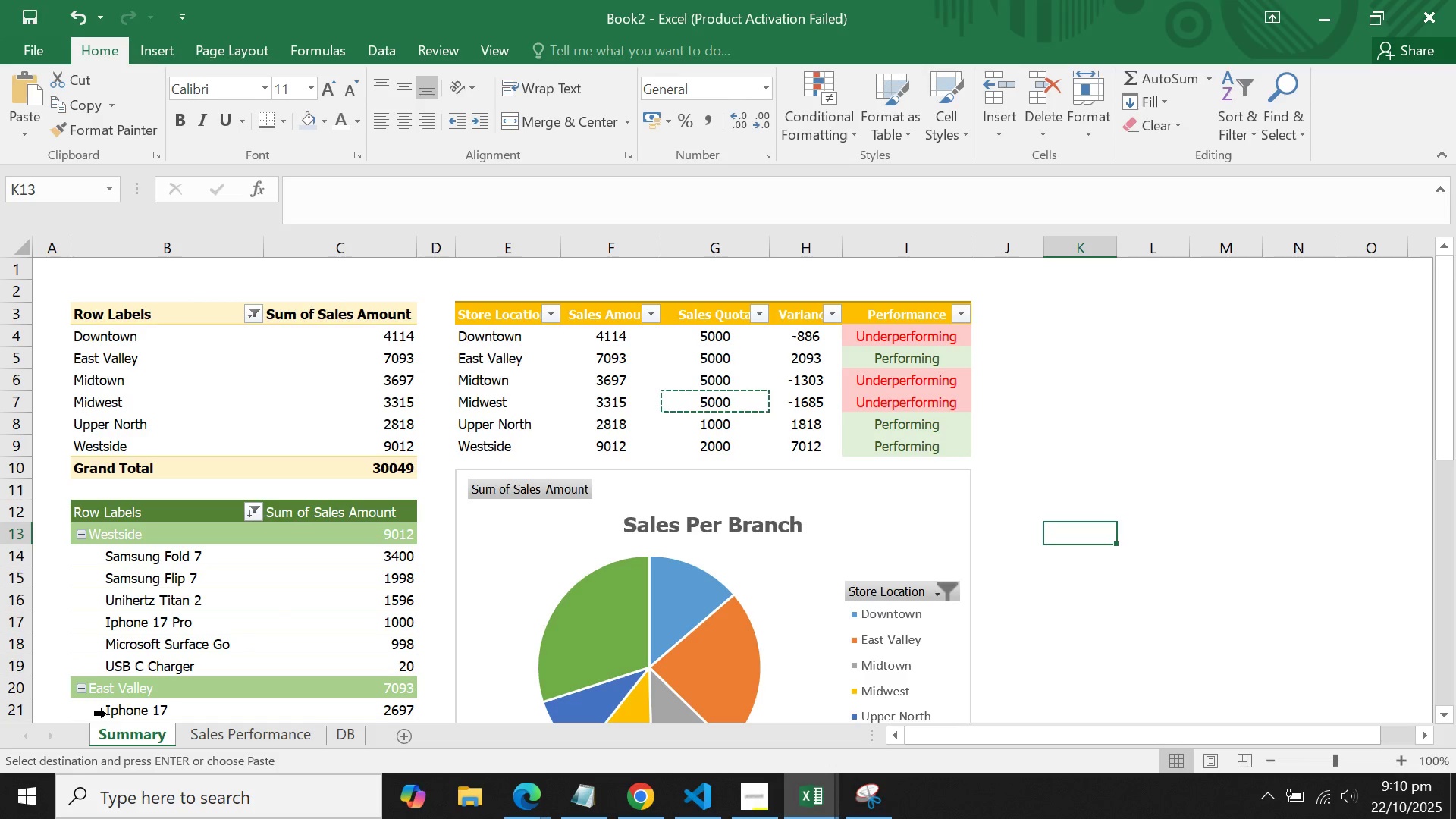 
scroll: coordinate [1233, 532], scroll_direction: down, amount: 4.0
 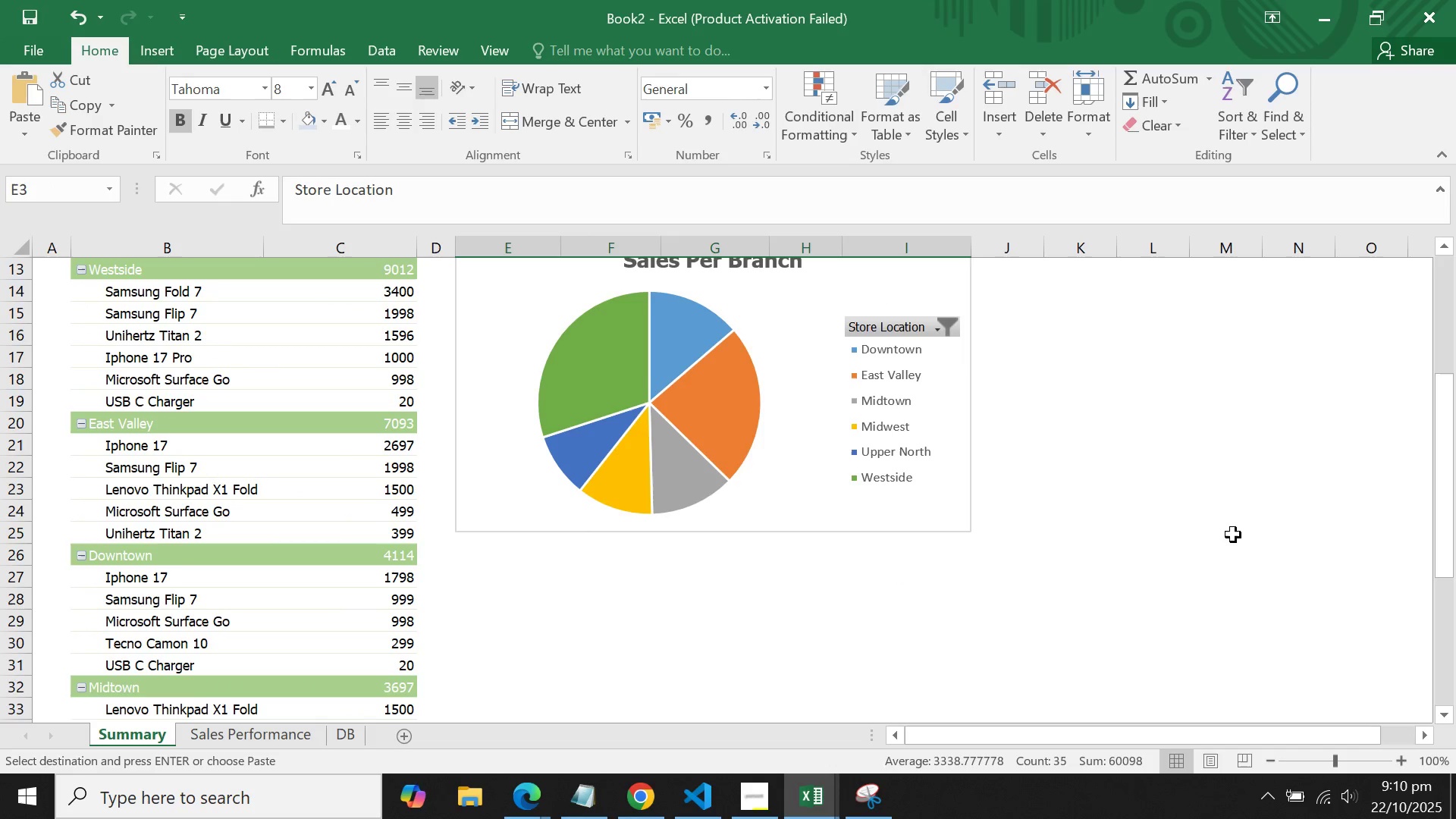 
scroll: coordinate [1236, 528], scroll_direction: up, amount: 2.0
 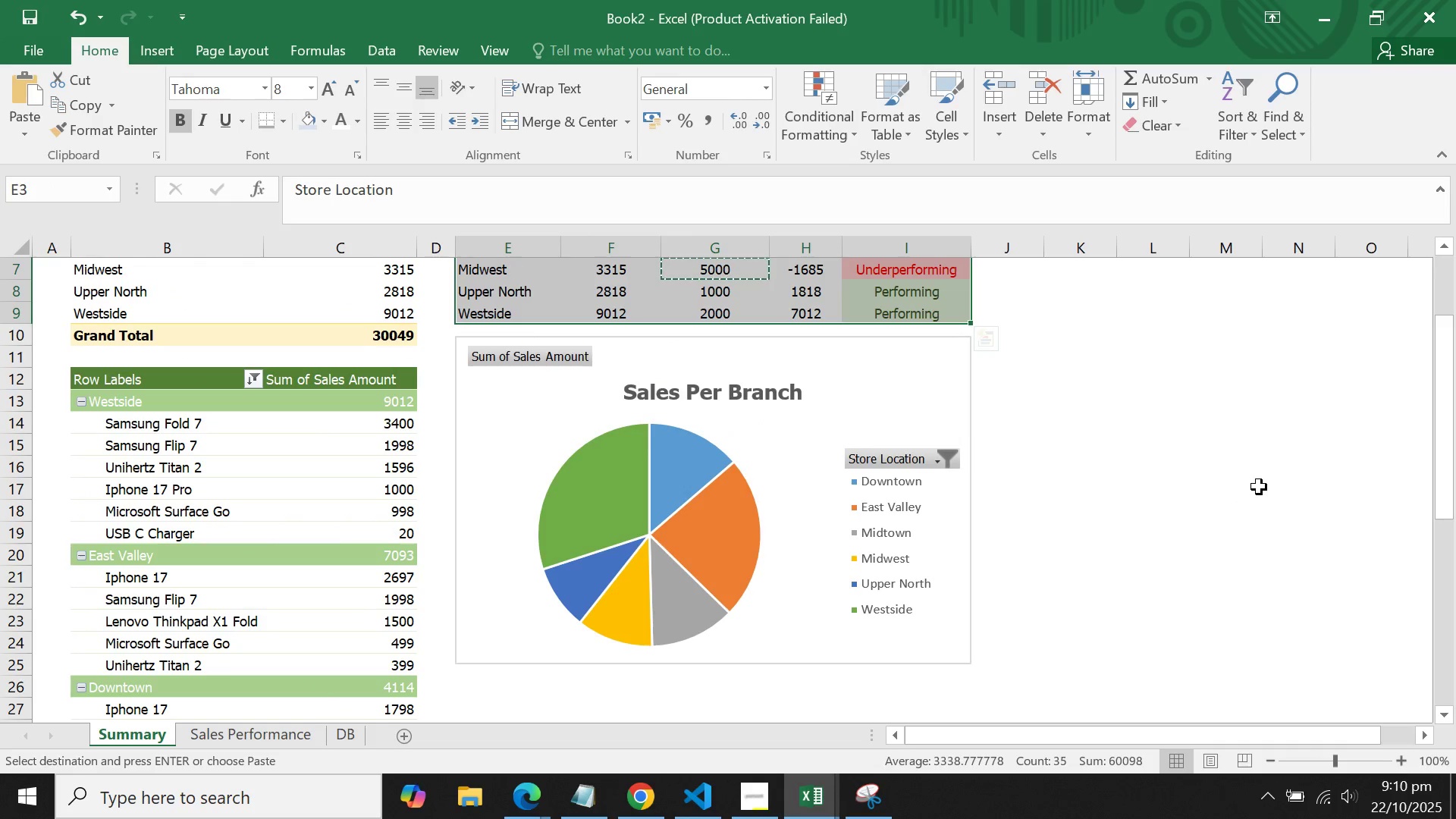 
scroll: coordinate [1252, 486], scroll_direction: down, amount: 2.0
 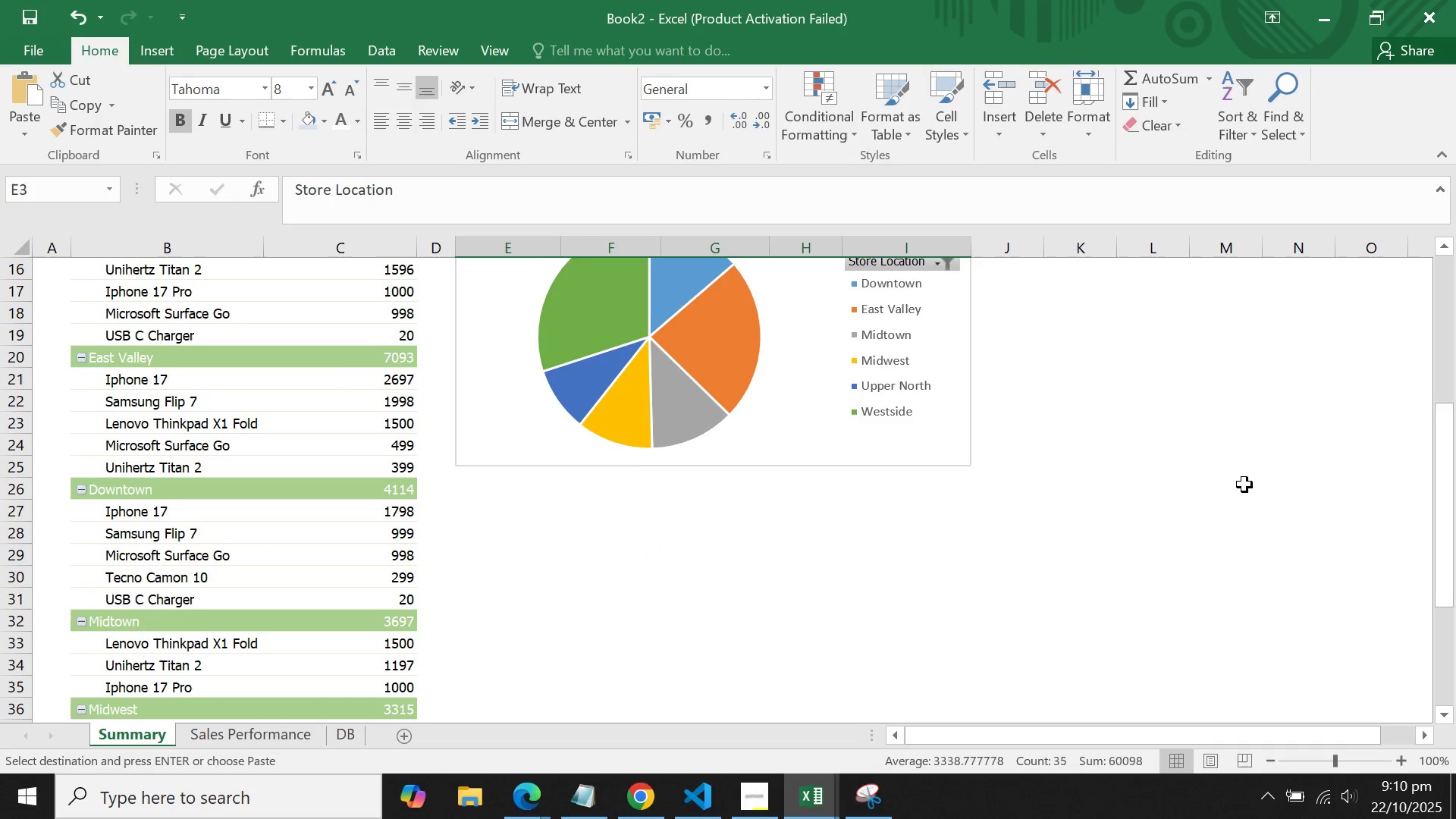 
scroll: coordinate [1233, 482], scroll_direction: up, amount: 5.0
 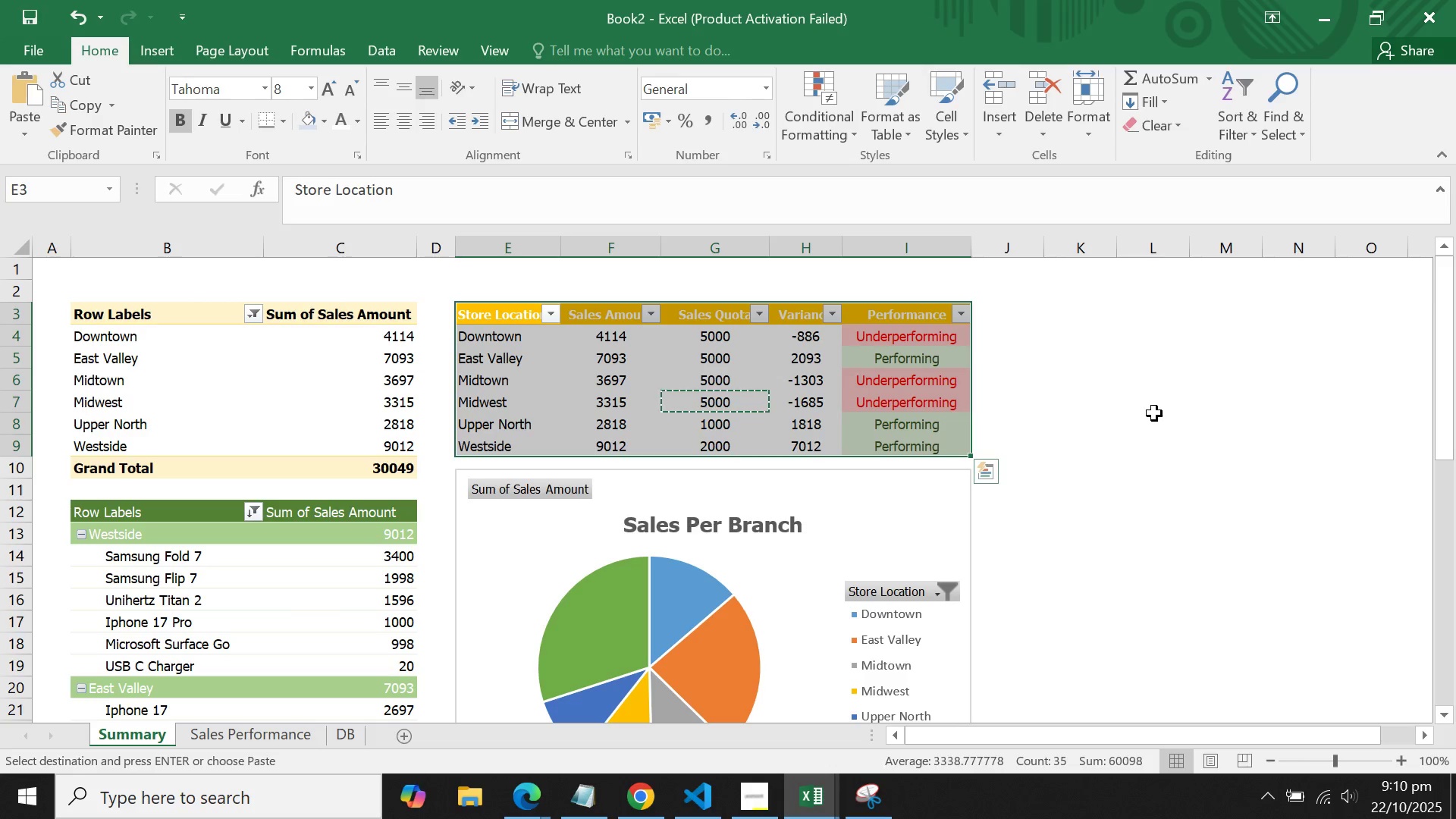 
left_click([1154, 415])
 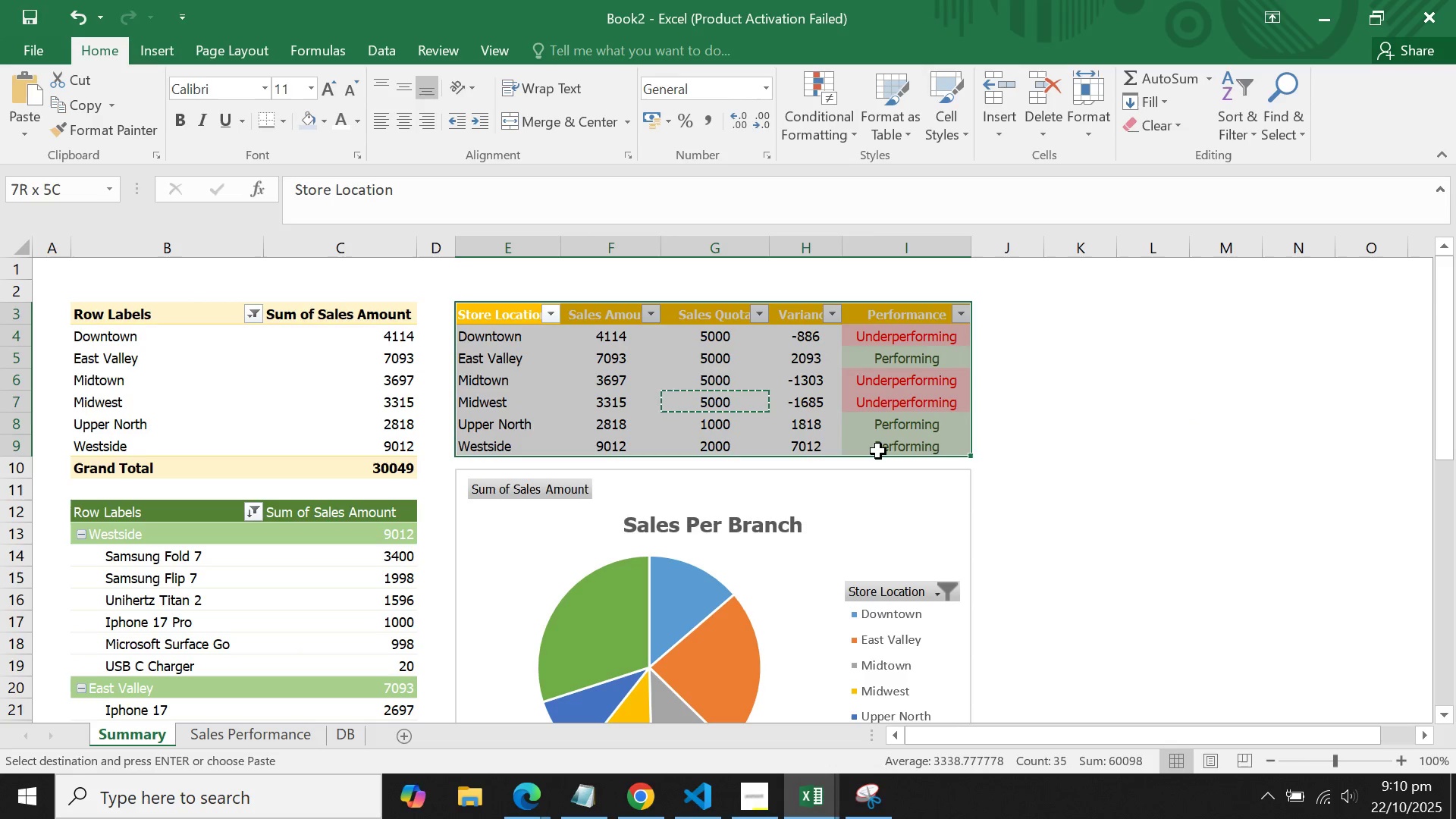 
key(Control+C)
 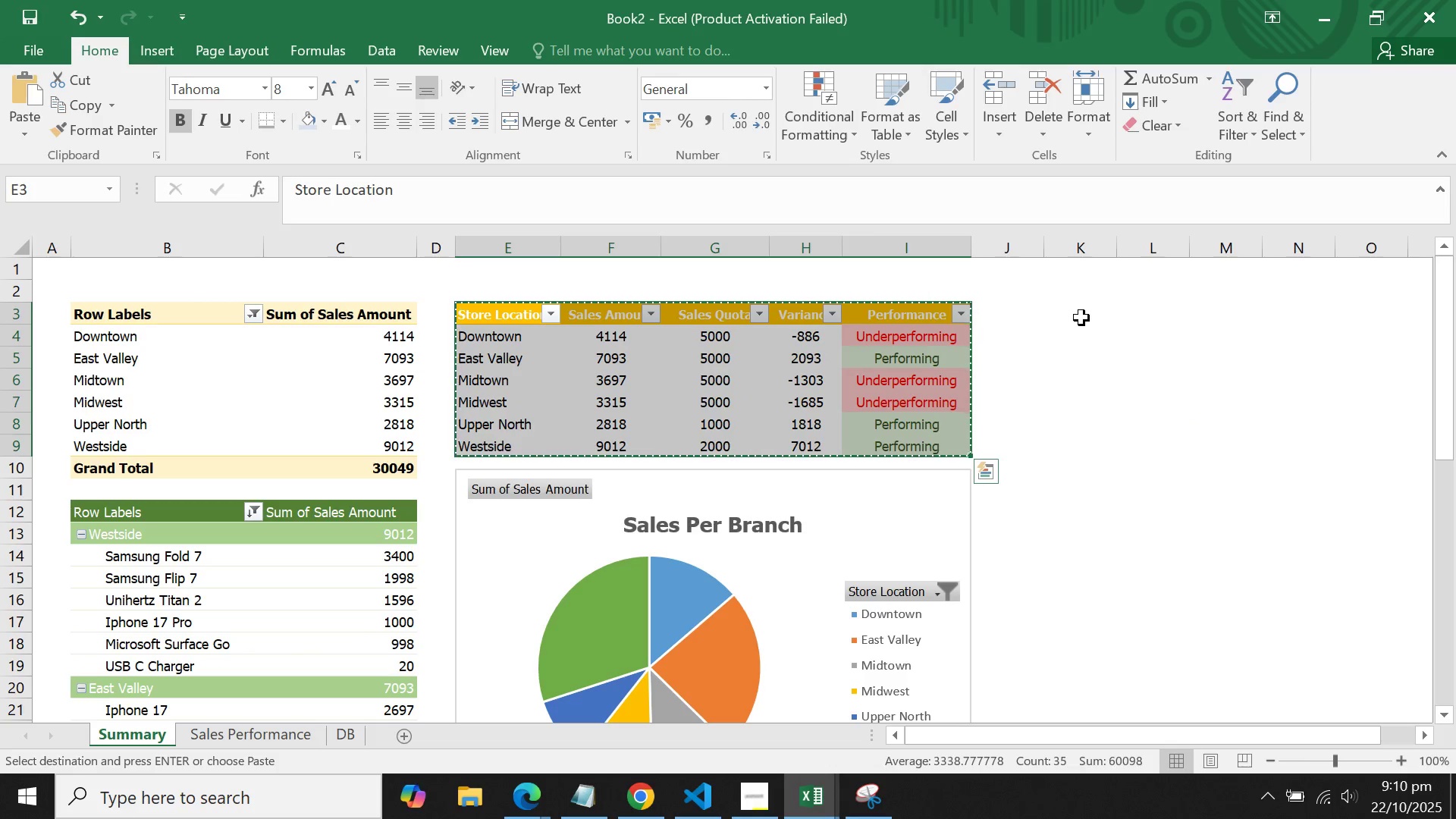 
left_click([1081, 318])
 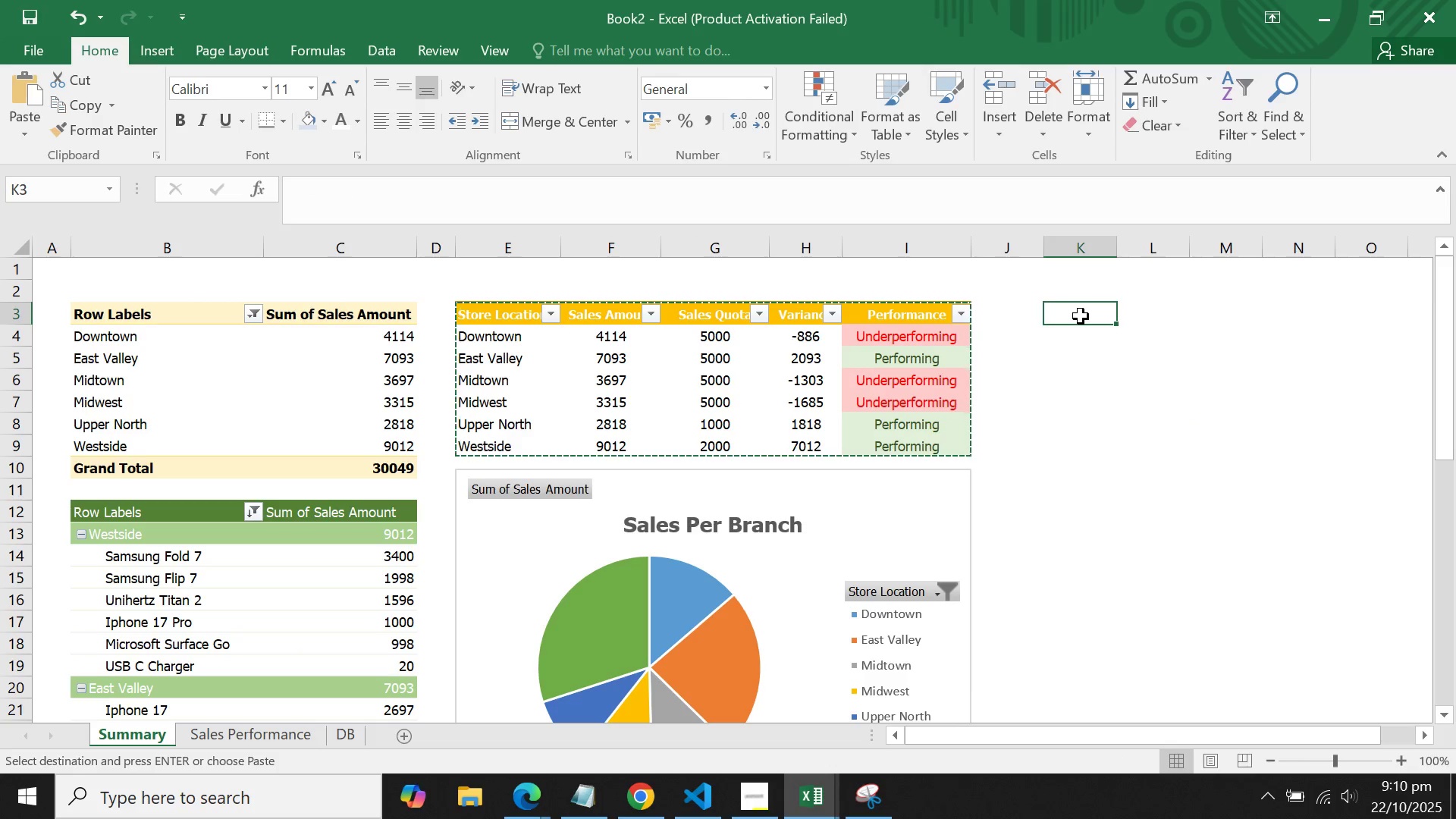 
hold_key(key=ControlLeft, duration=0.69)
 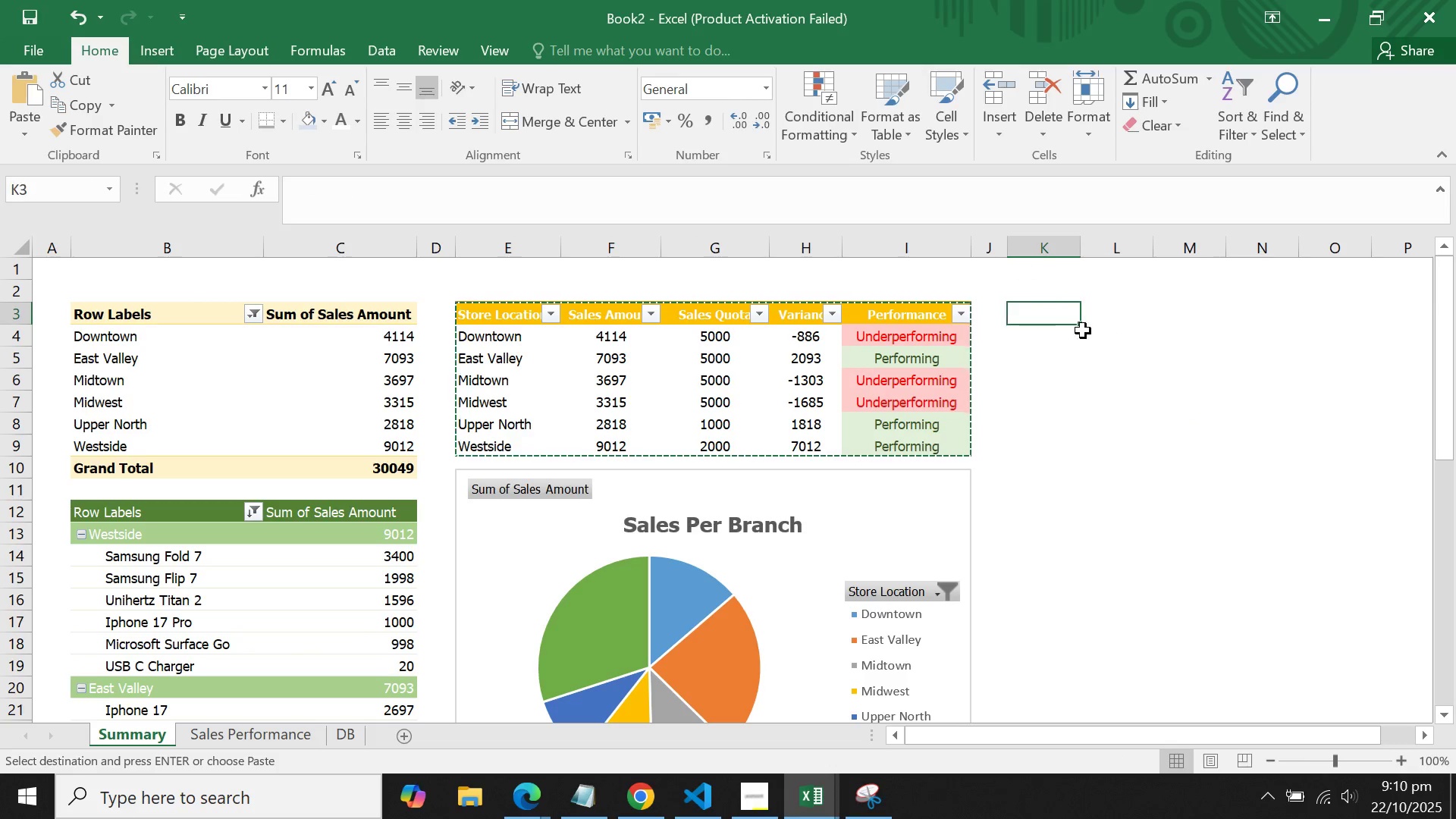 
key(Control+V)
 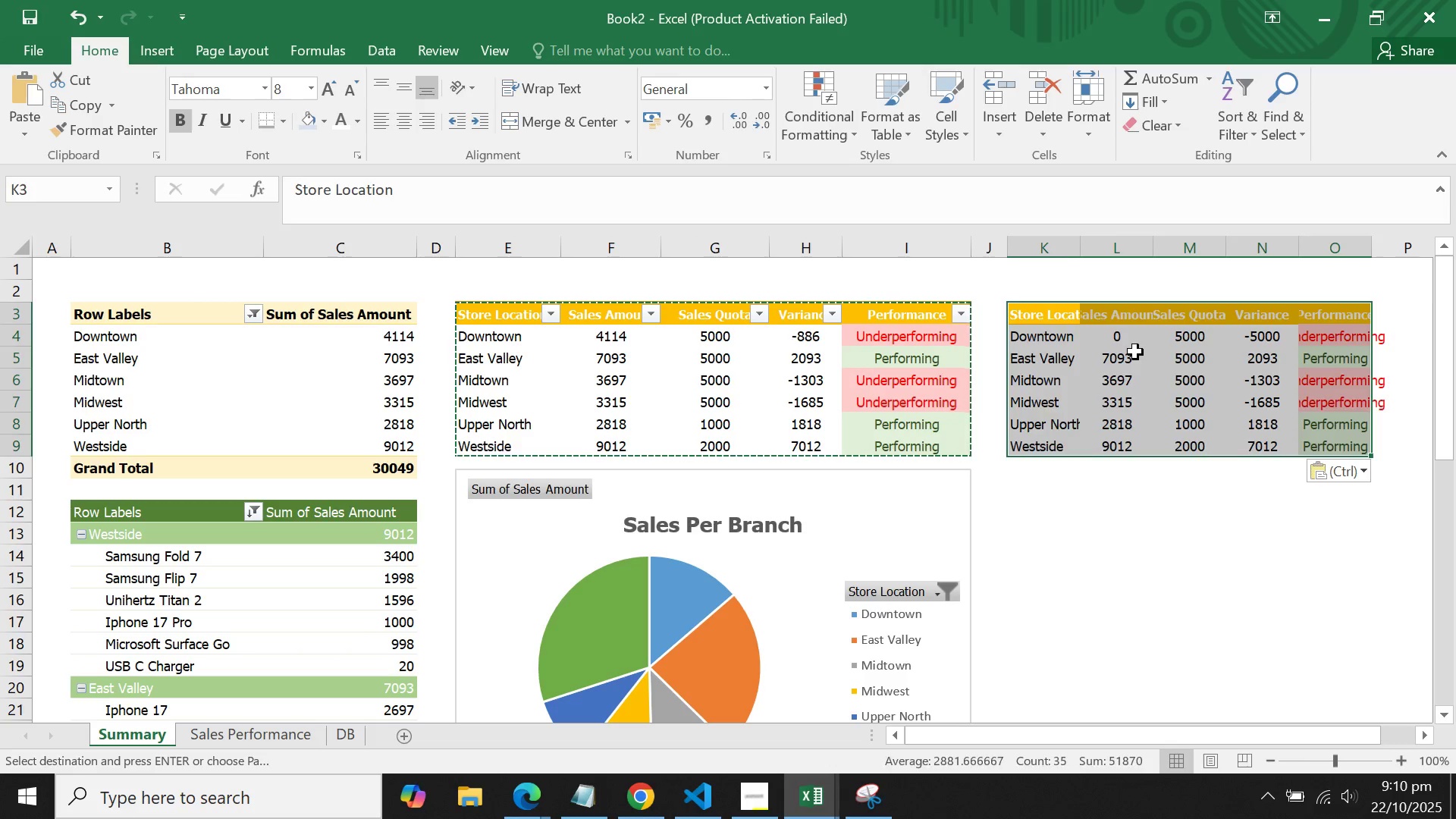 
double_click([1189, 350])
 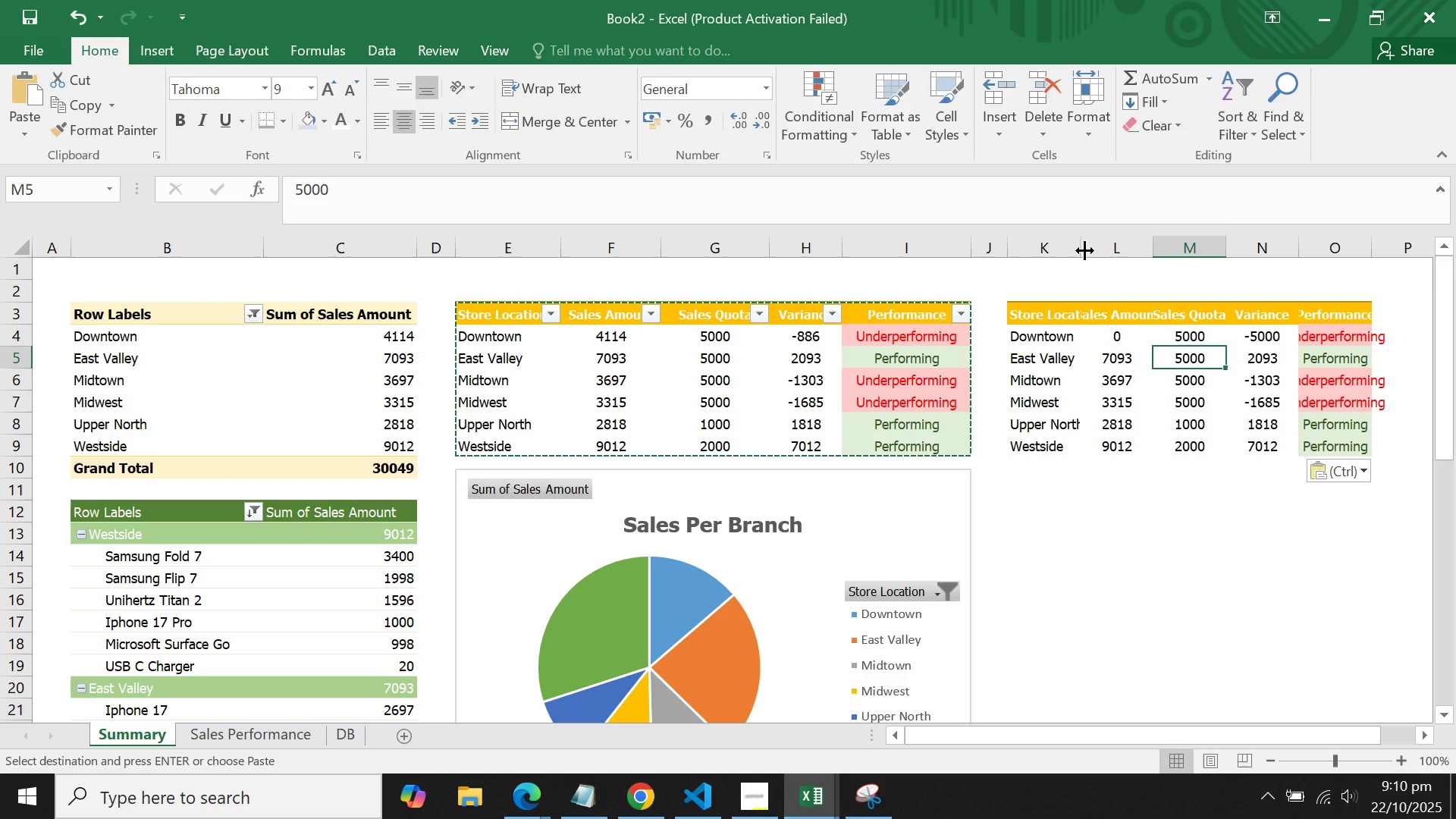 
double_click([1084, 250])
 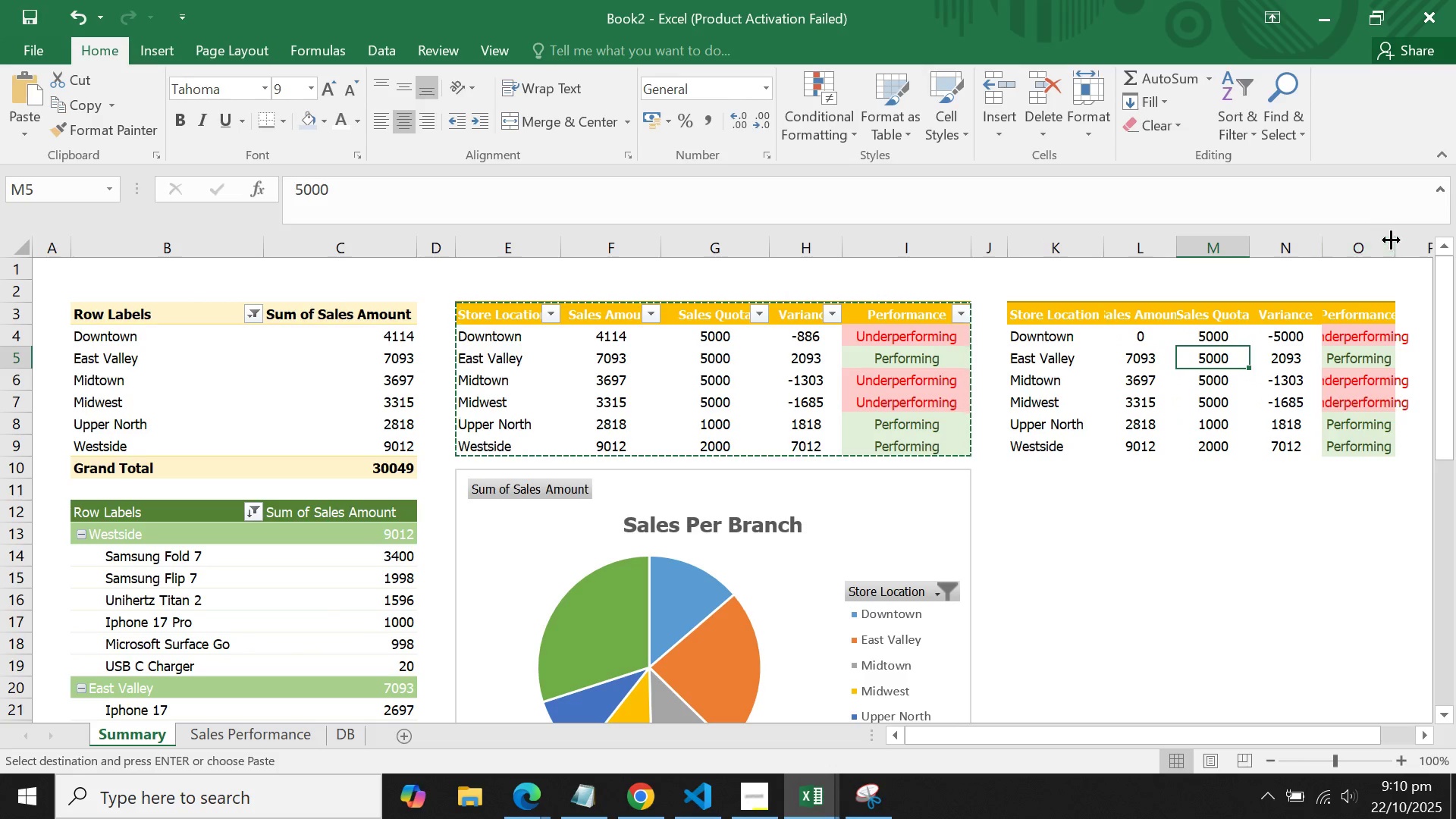 
double_click([1392, 240])
 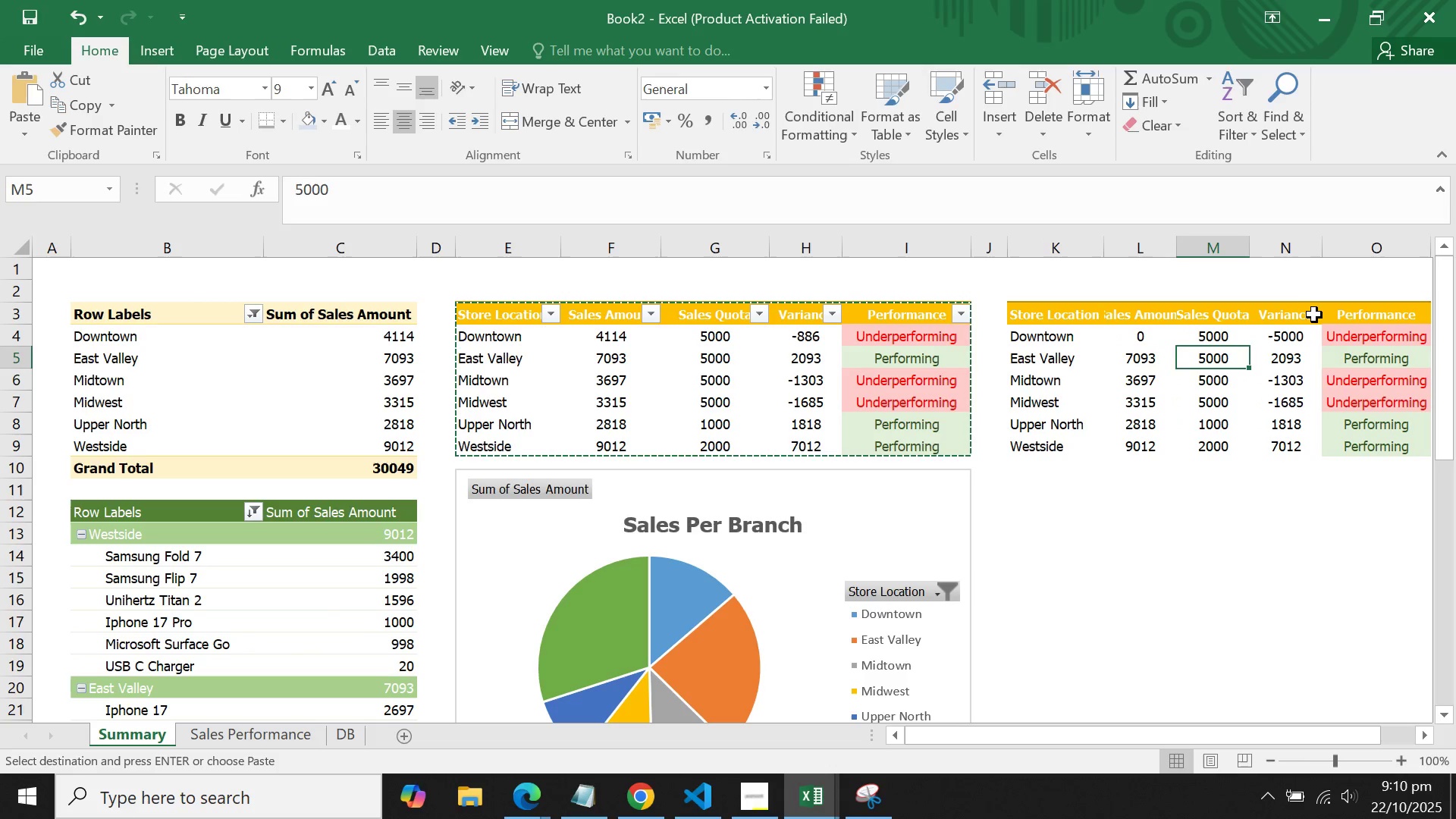 
left_click([1314, 315])
 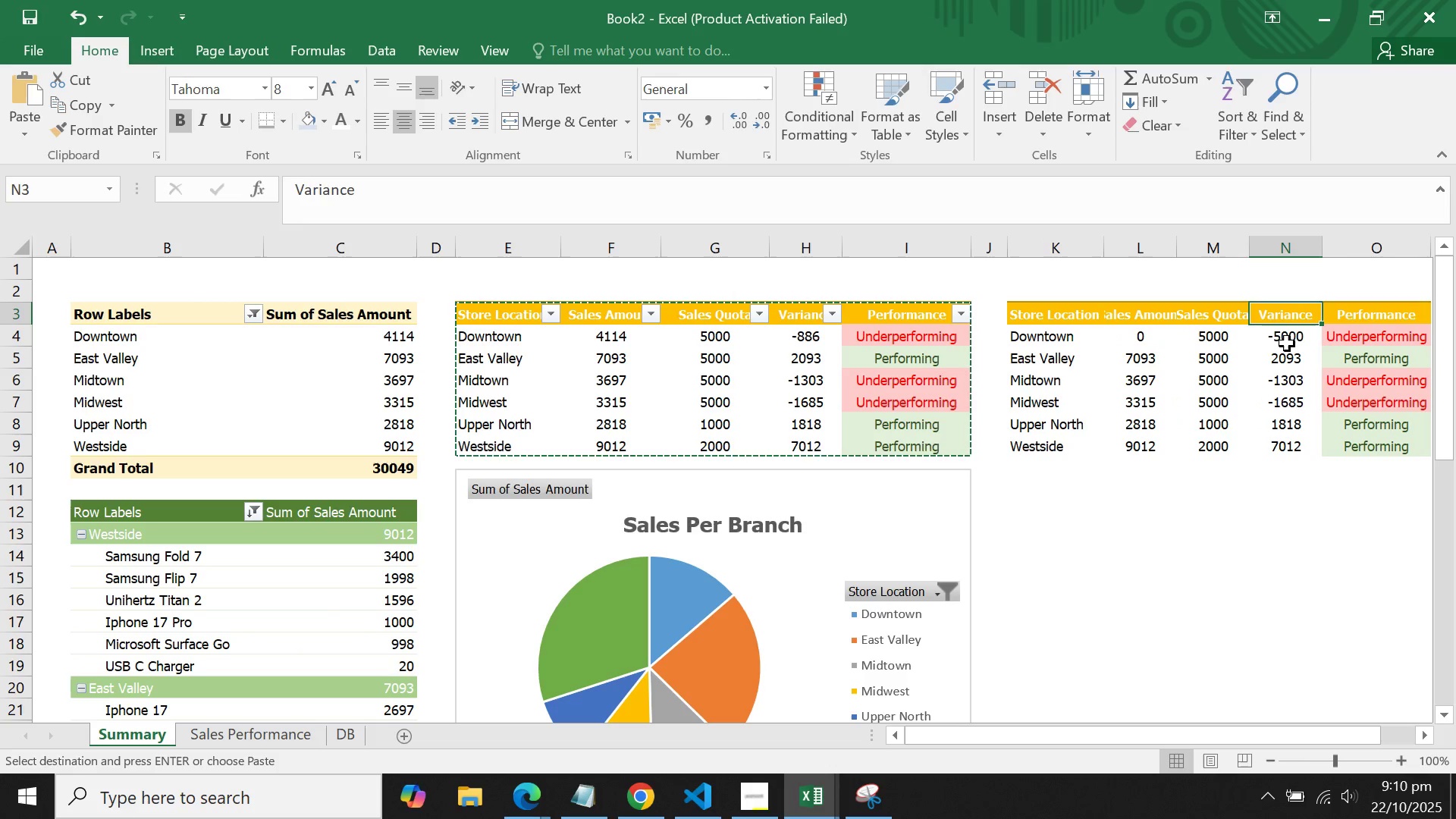 
left_click([1287, 344])
 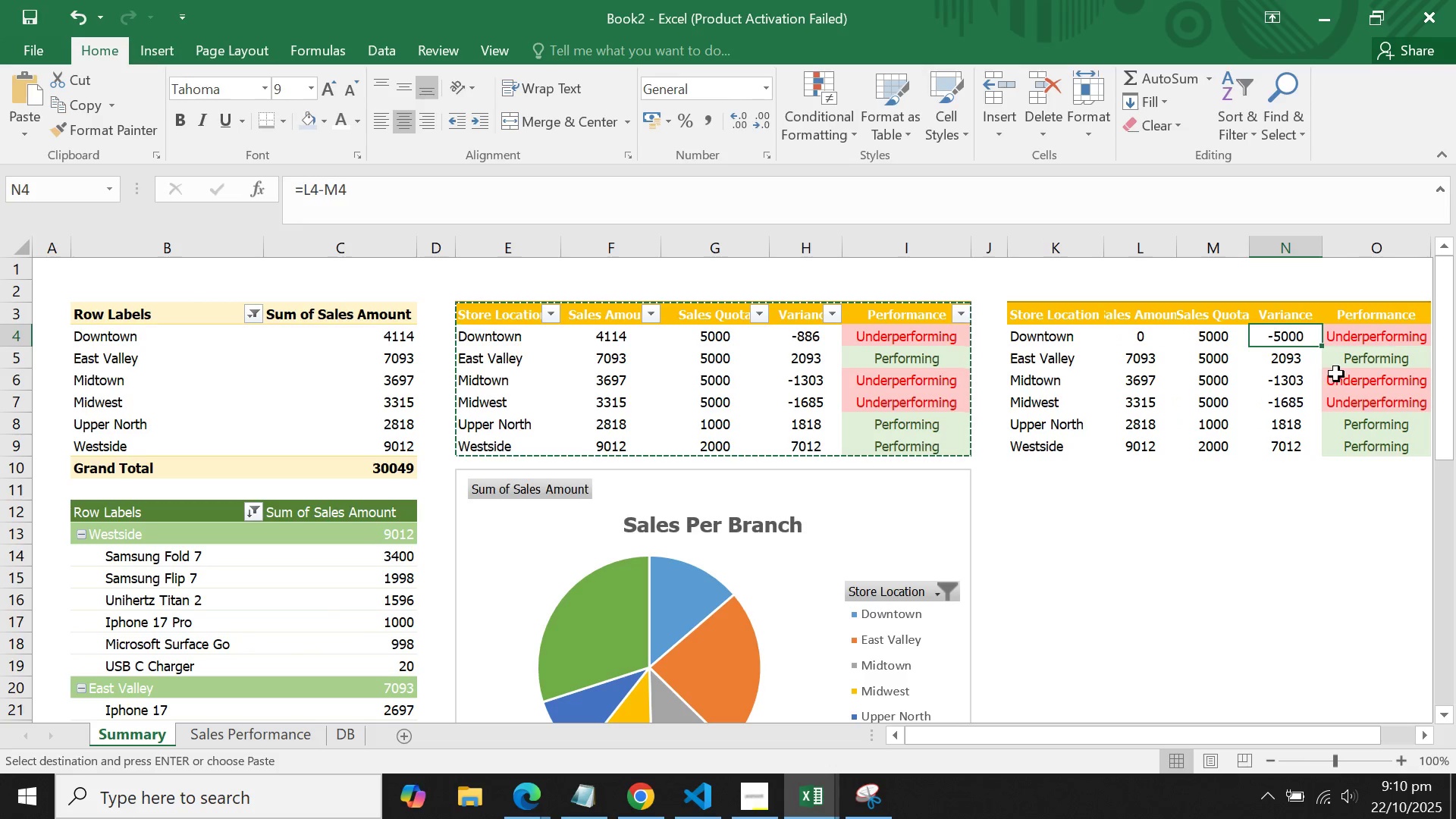 
wait(6.53)
 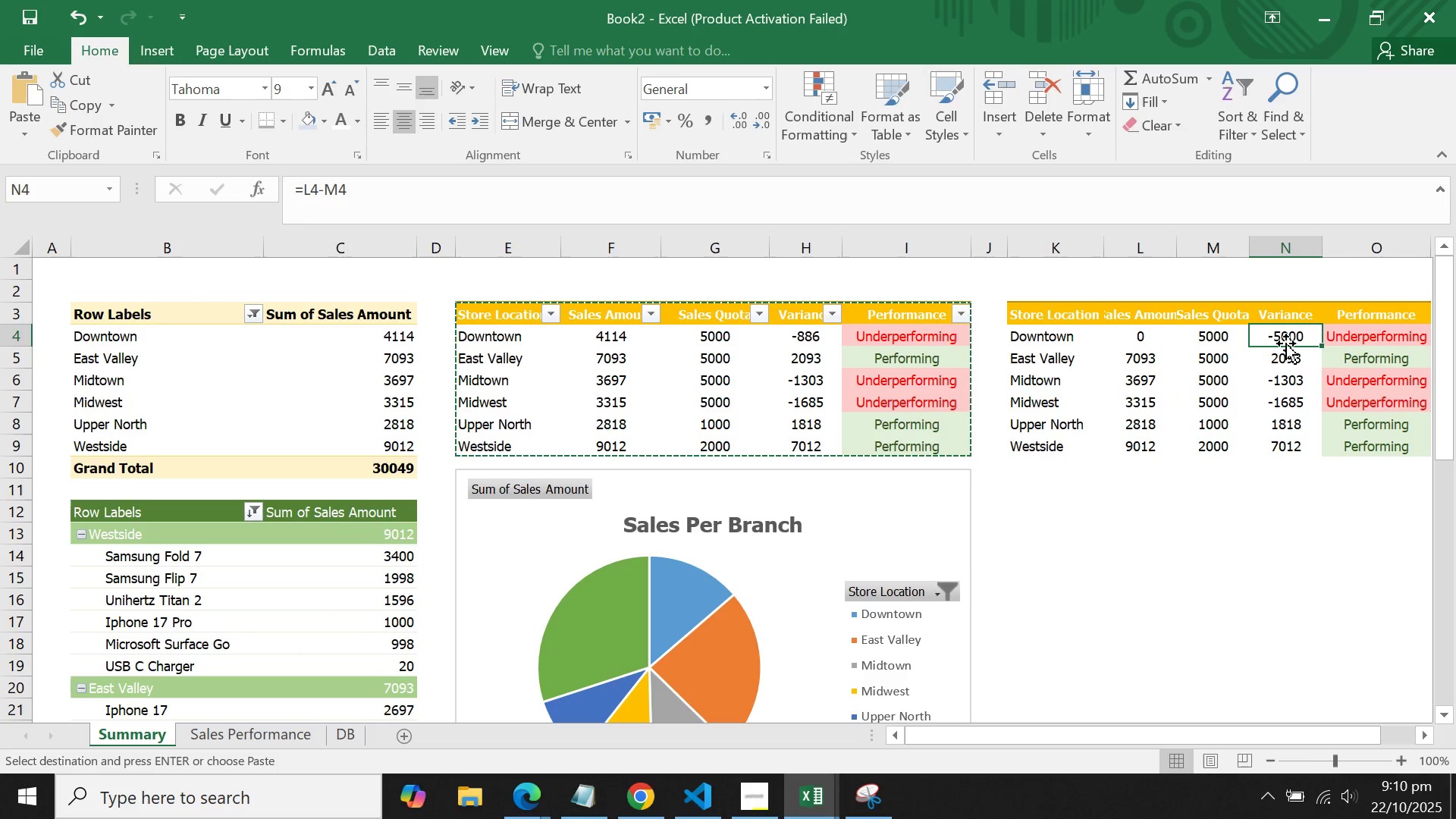 
mouse_move([288, 356])
 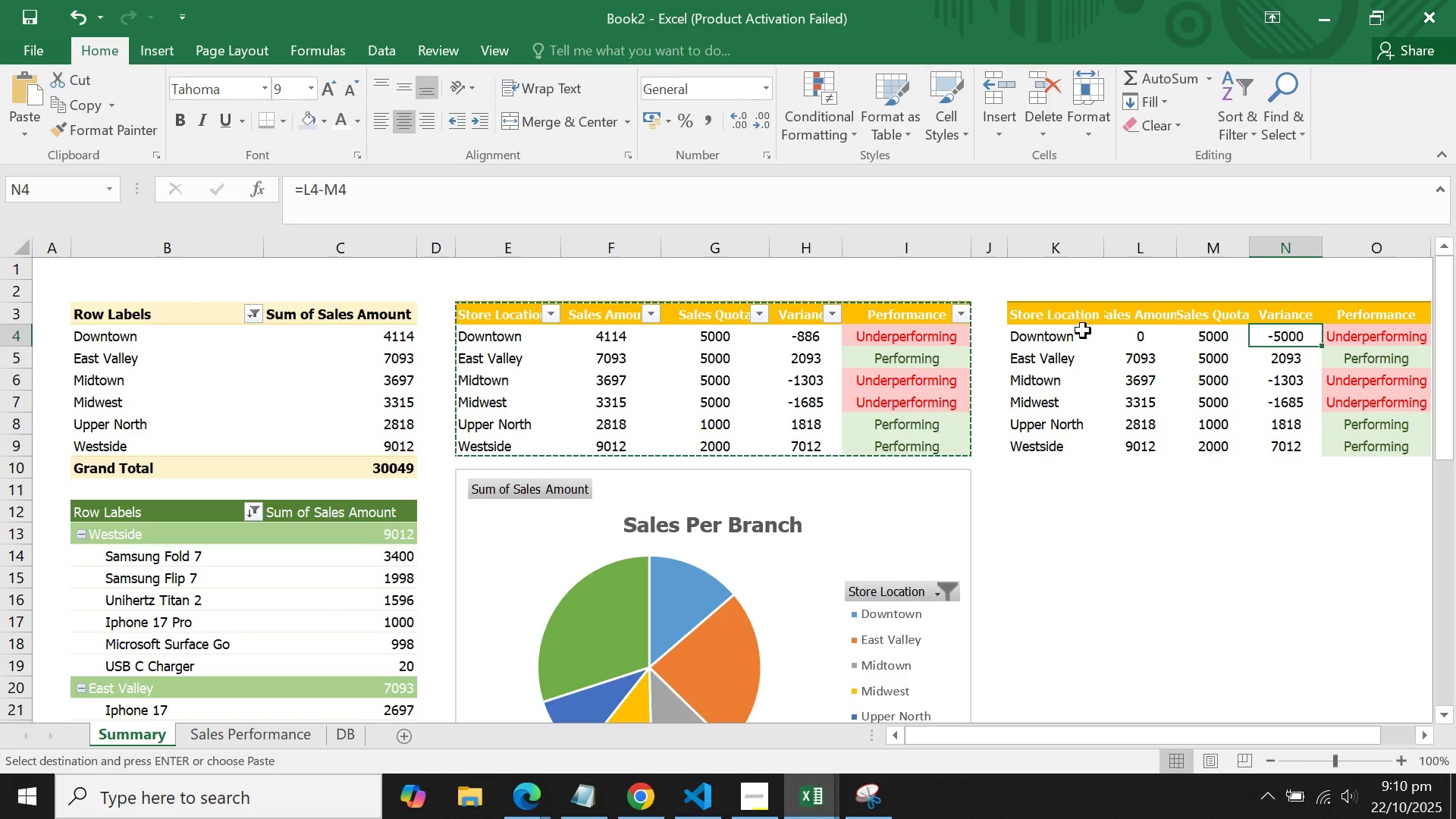 
left_click([1074, 341])
 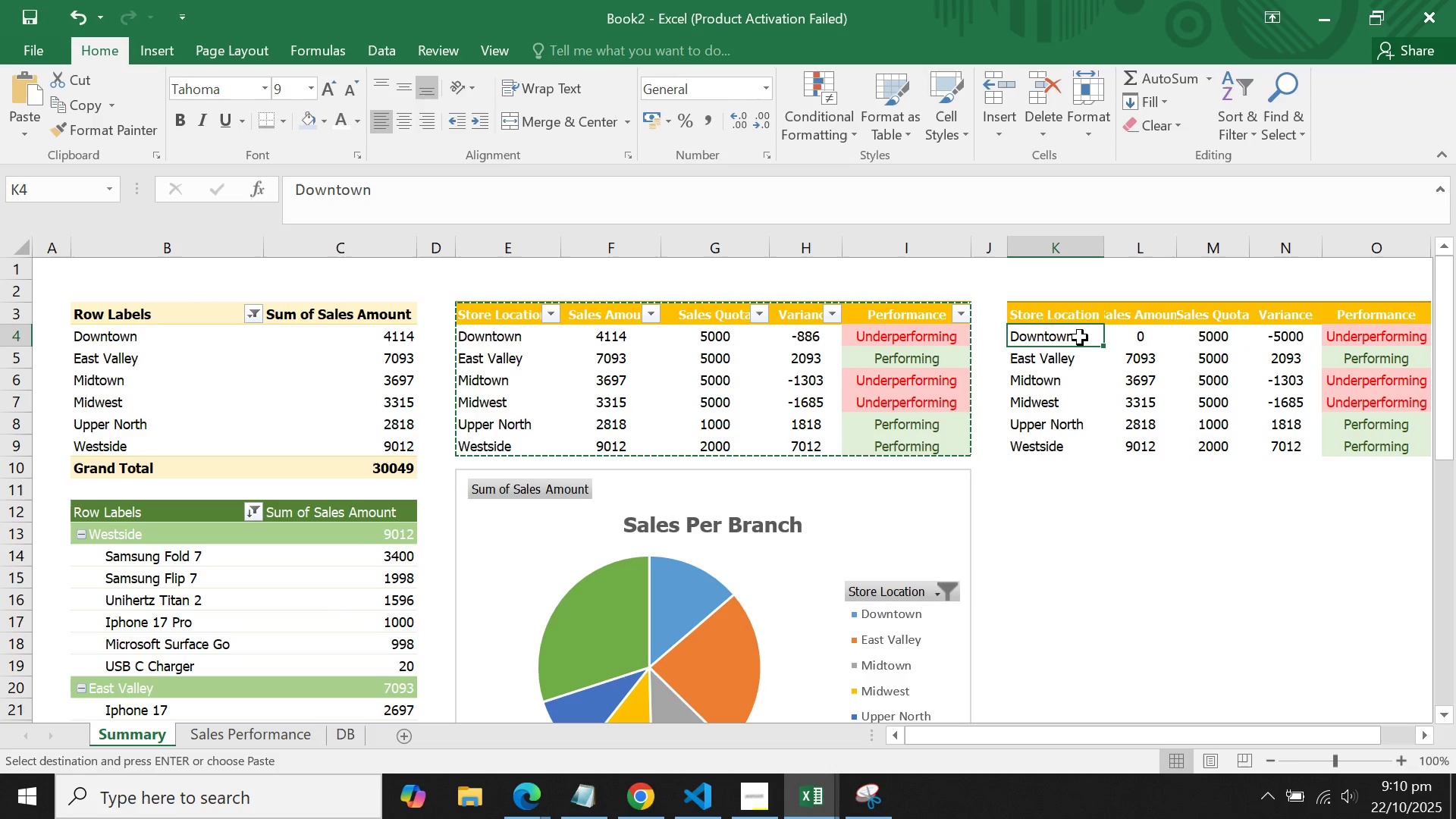 
left_click([1080, 337])
 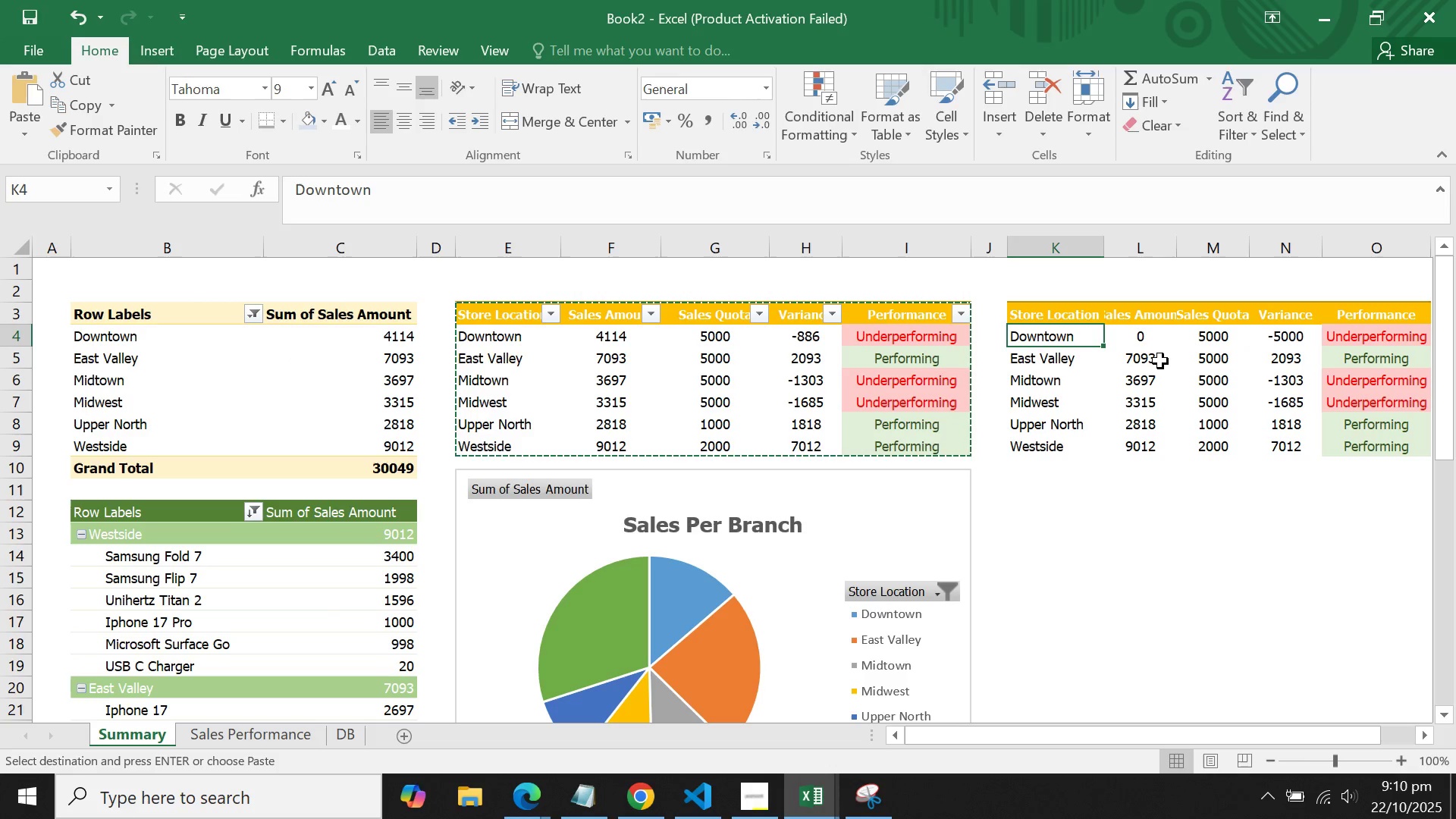 
left_click([1054, 366])
 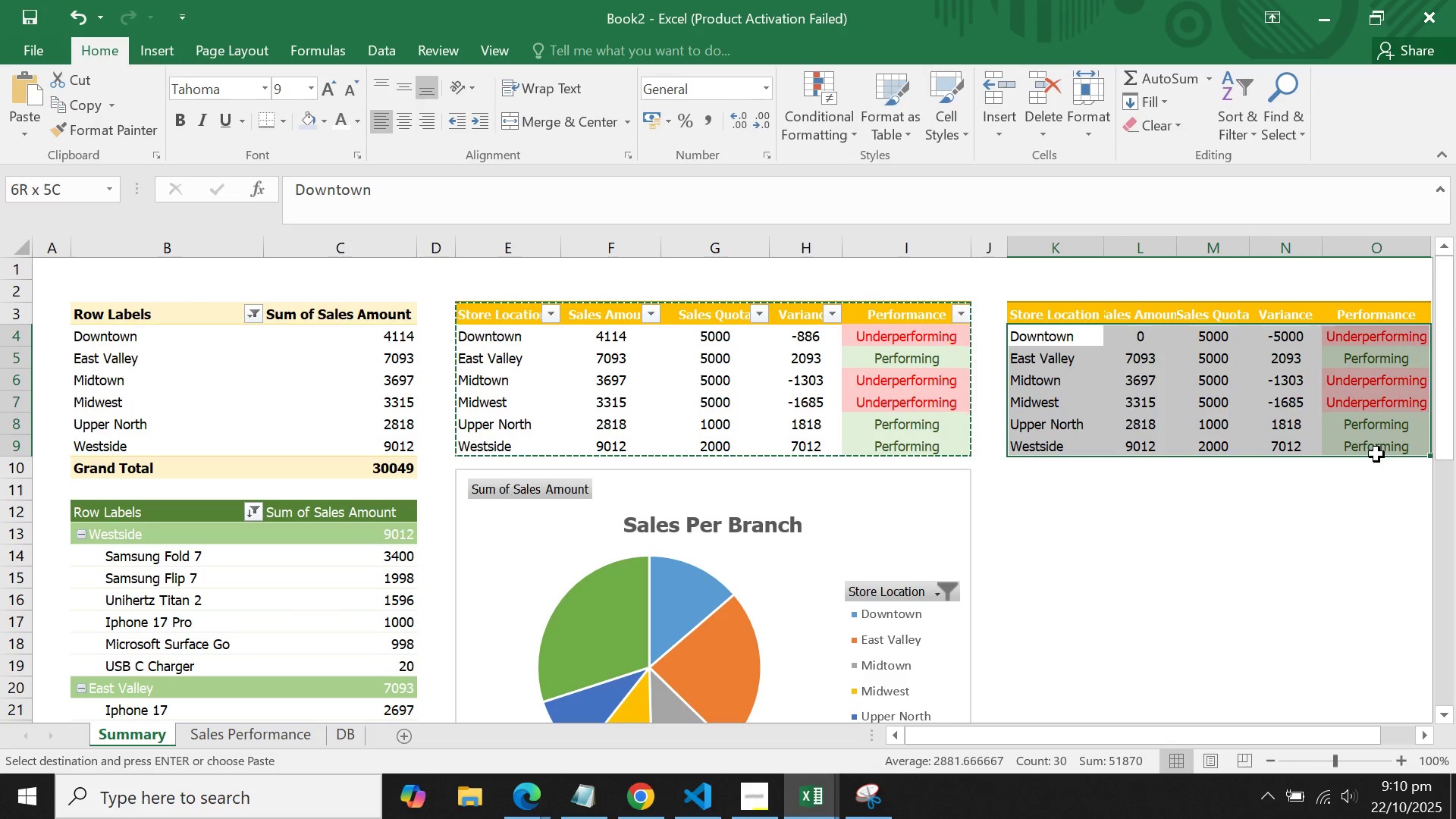 
right_click([1322, 418])
 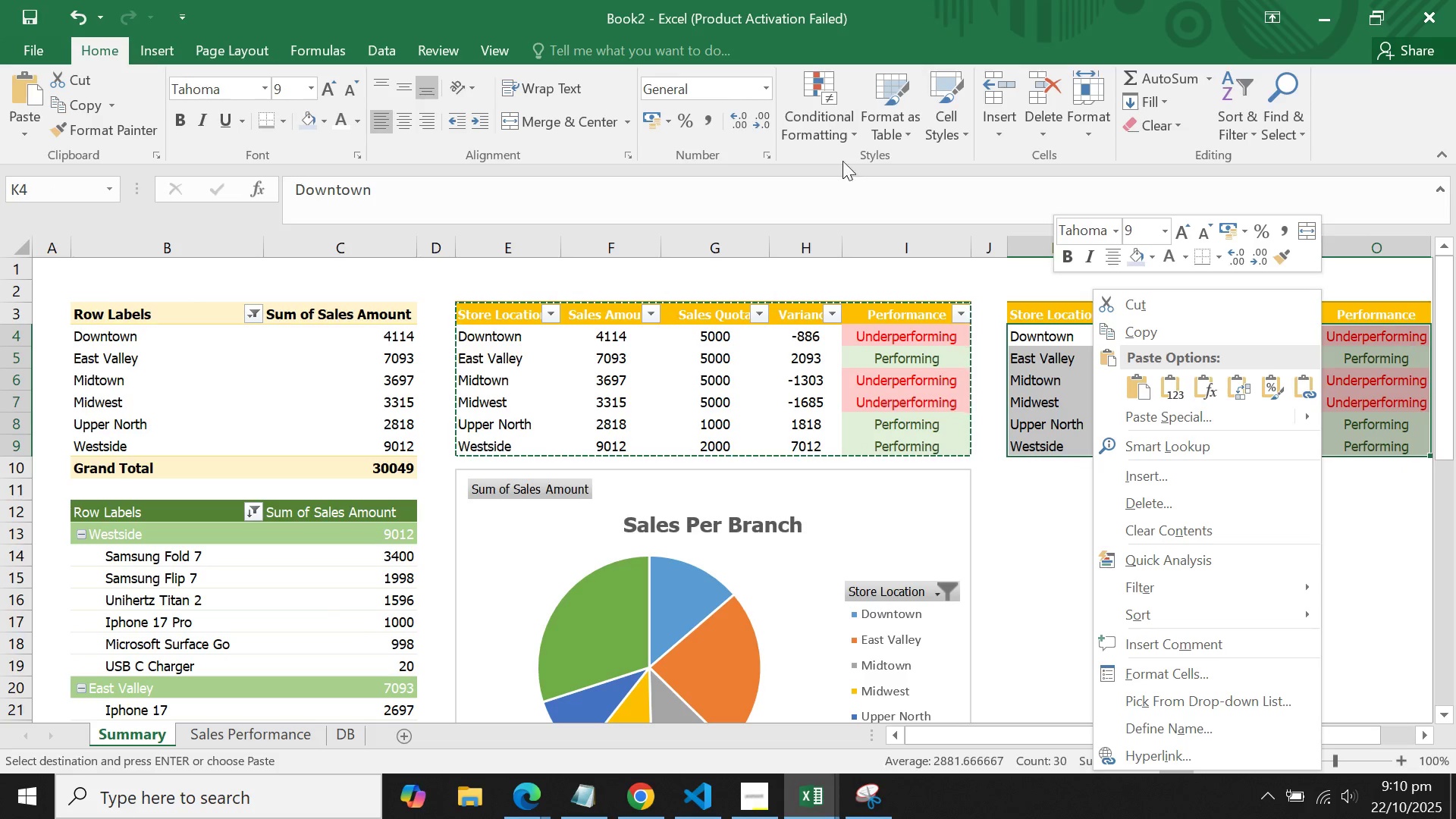 
left_click([814, 127])
 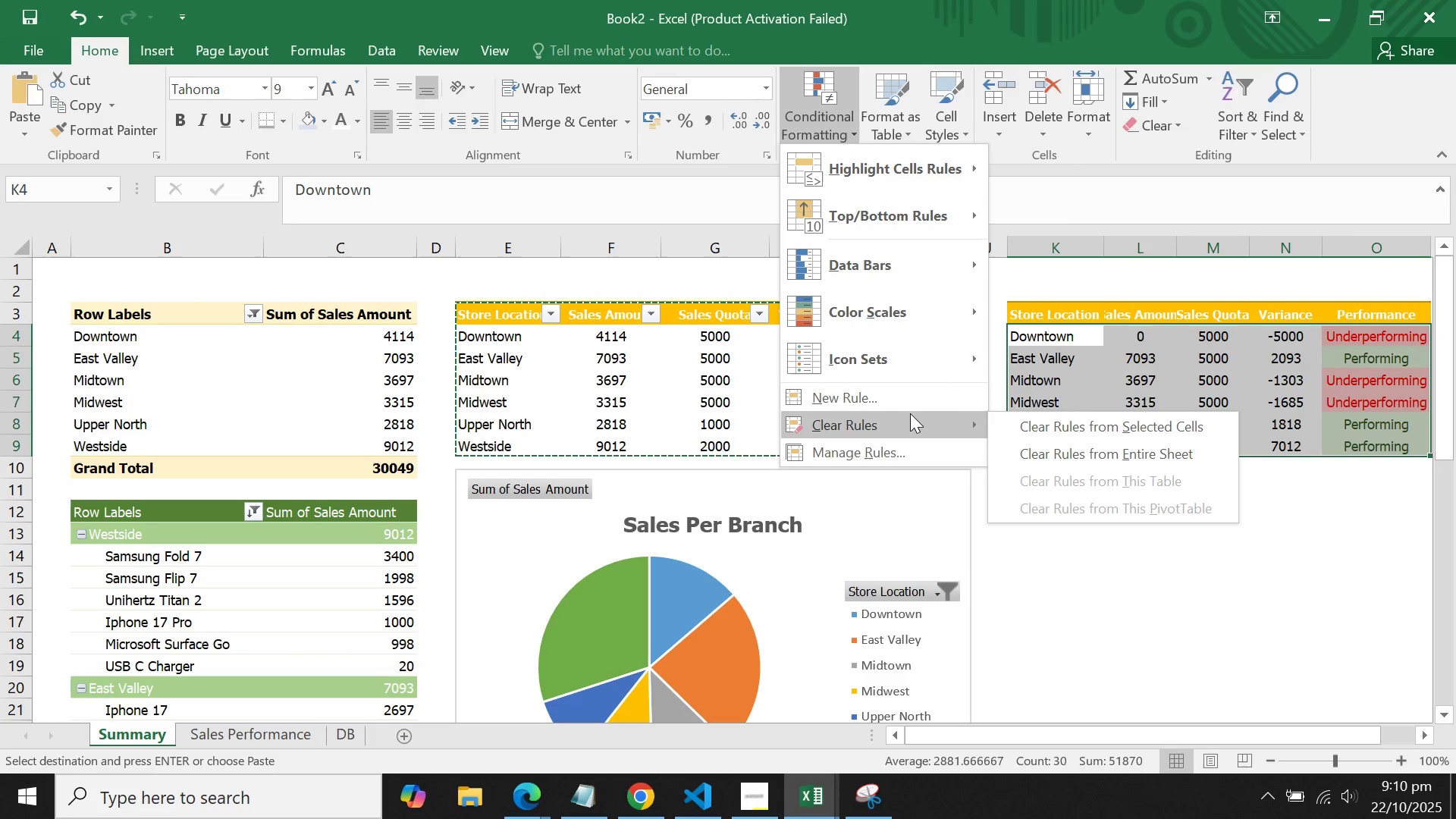 
left_click([910, 413])
 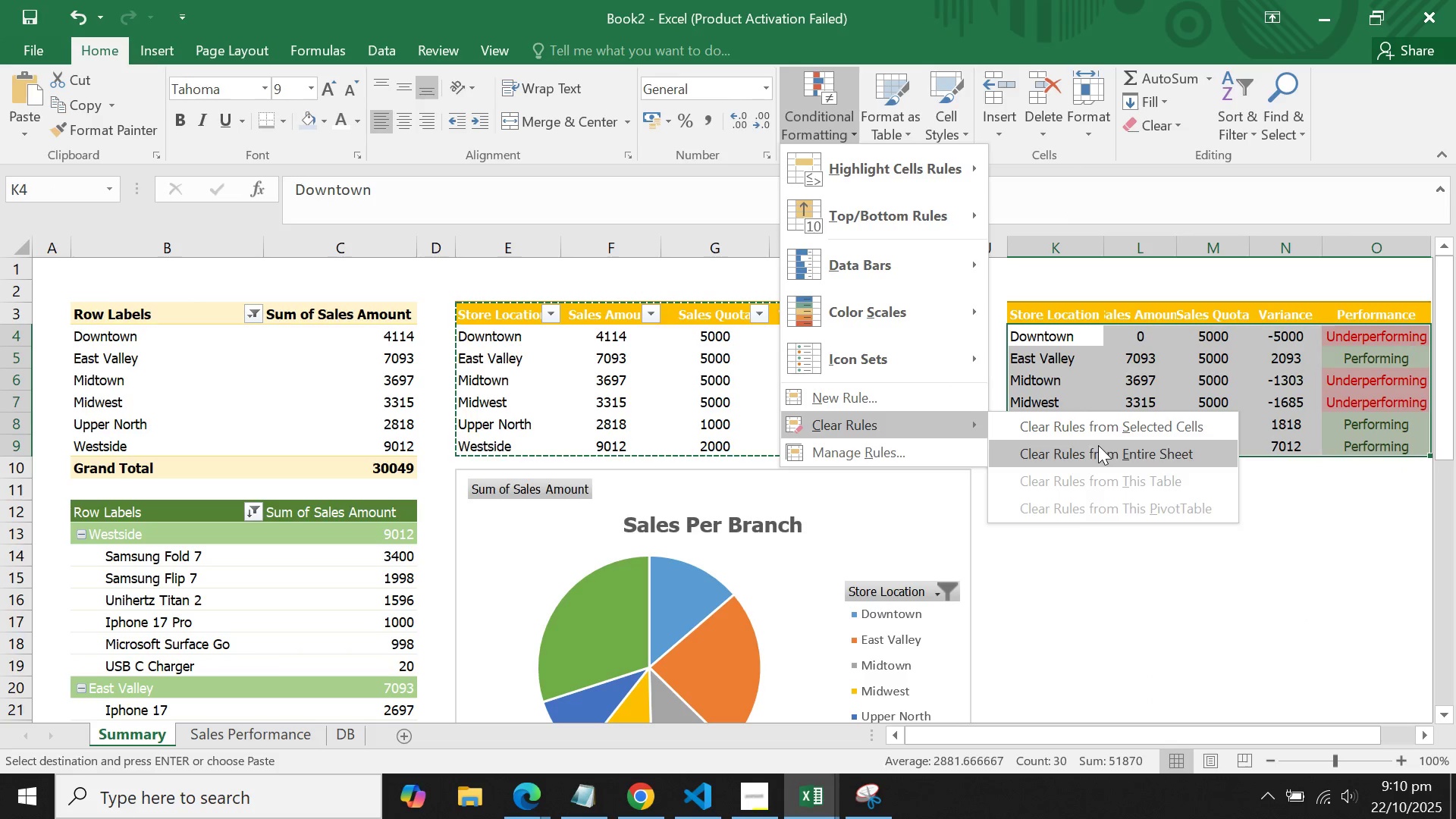 
left_click([1096, 428])
 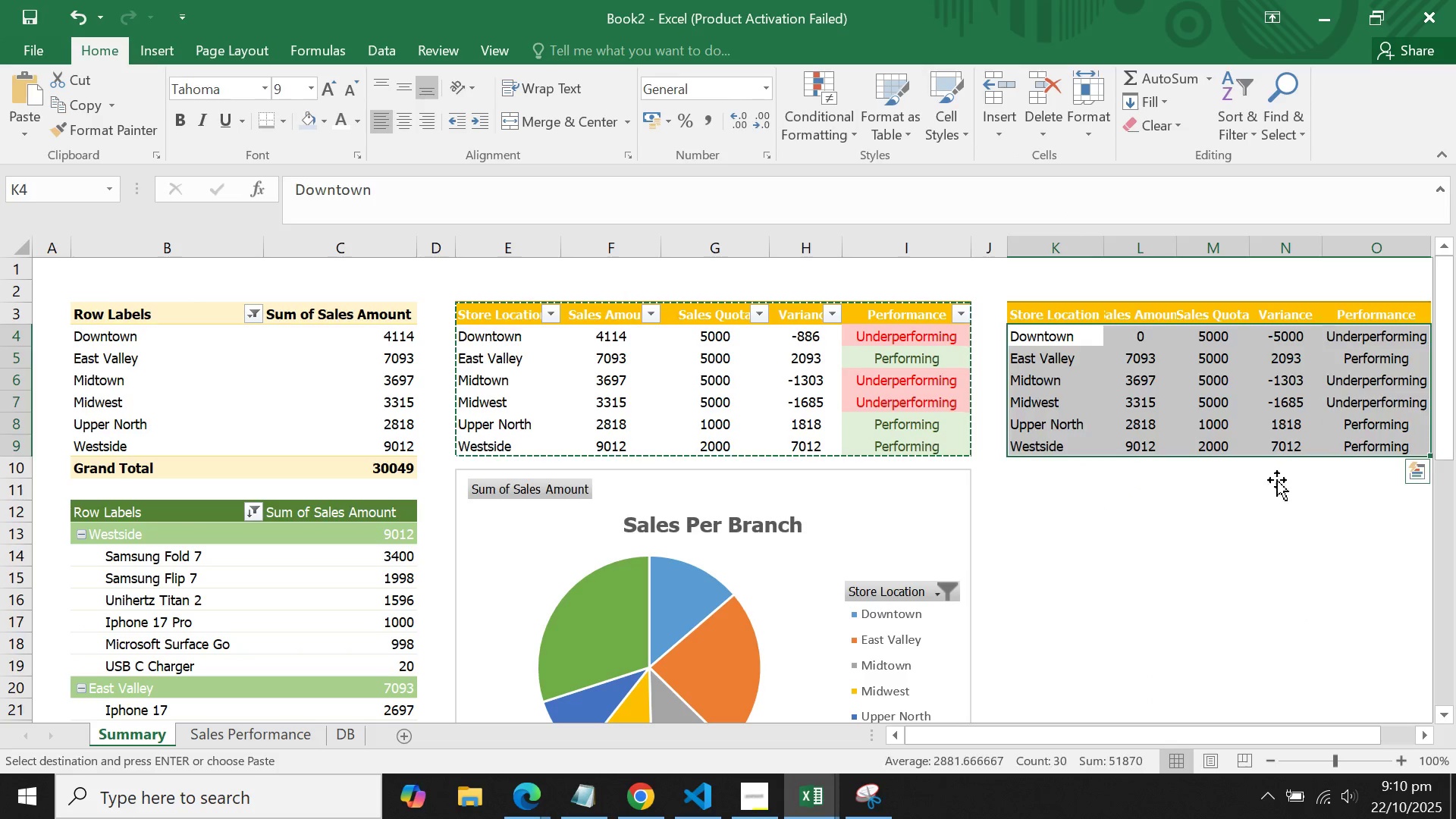 
double_click([1263, 413])
 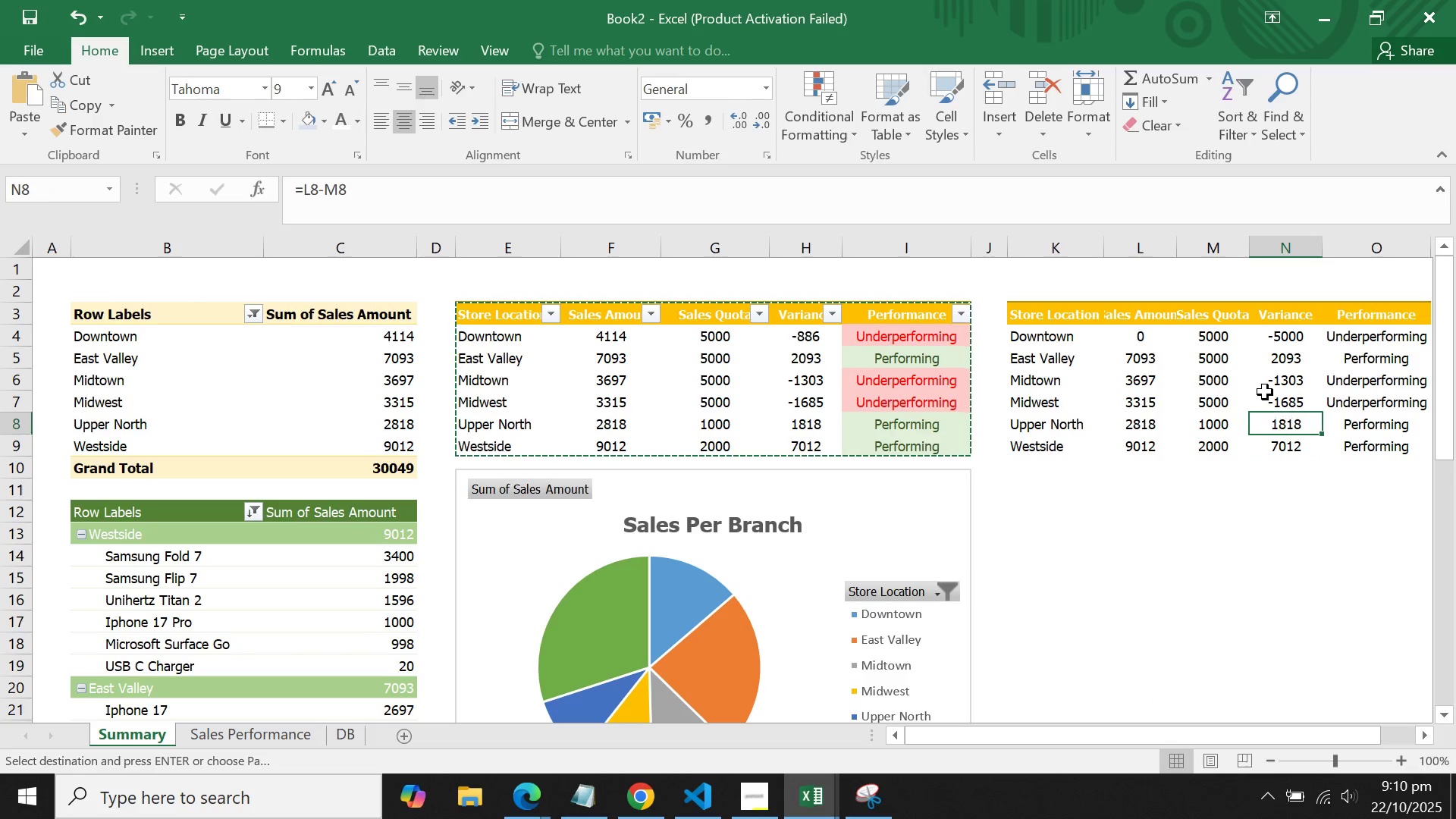 
triple_click([1264, 389])
 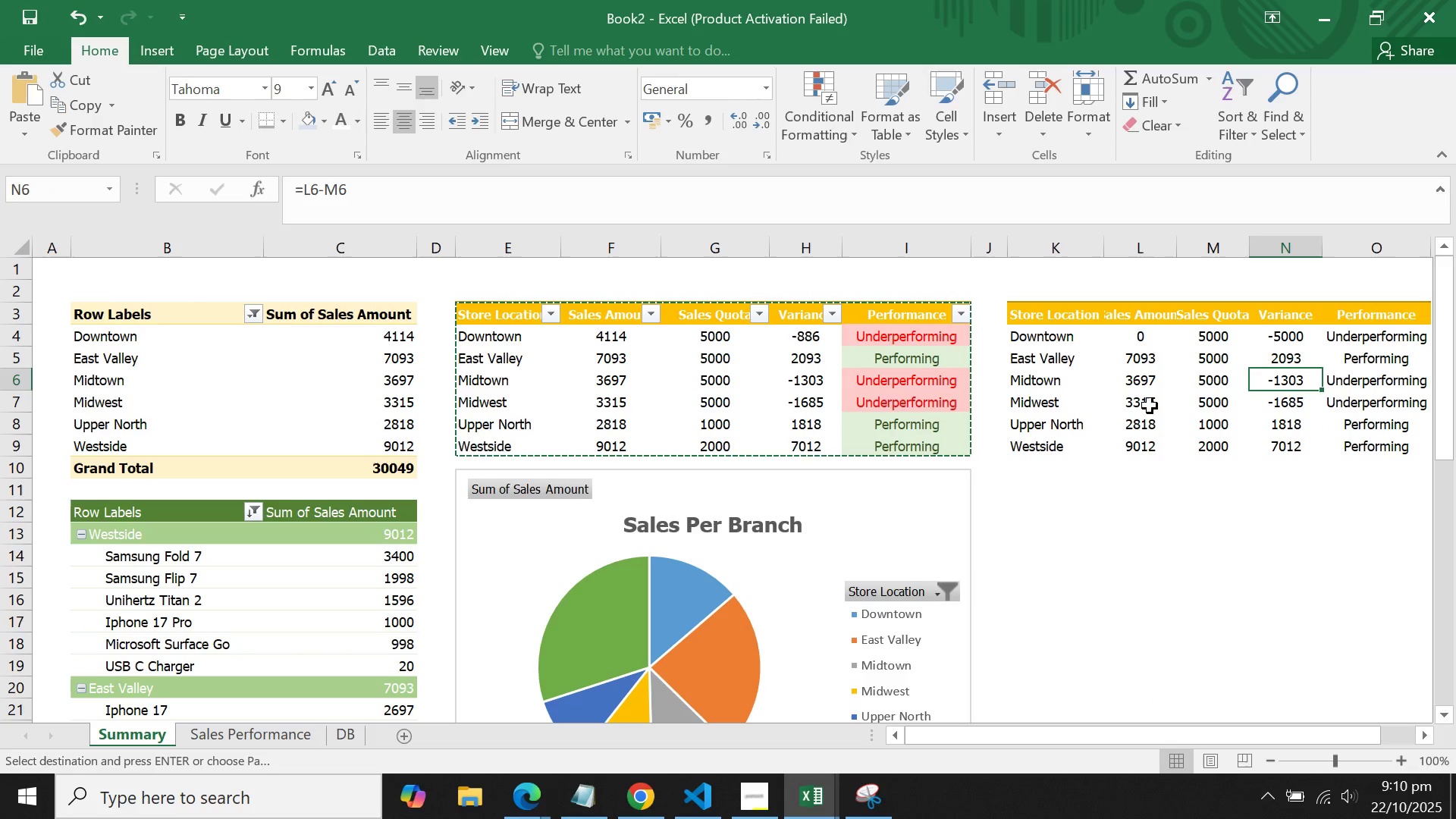 
left_click([1127, 404])
 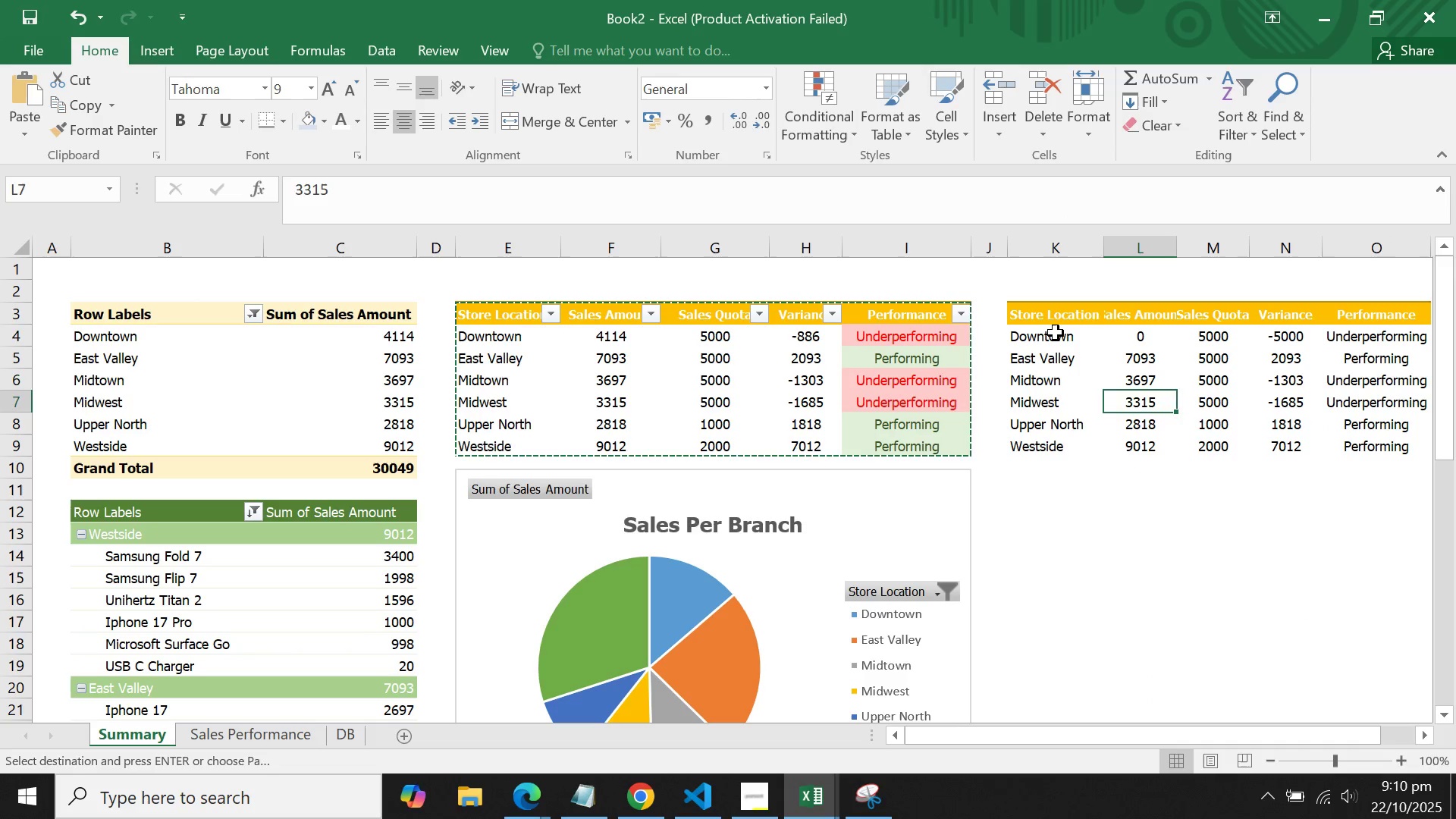 
left_click([1056, 332])
 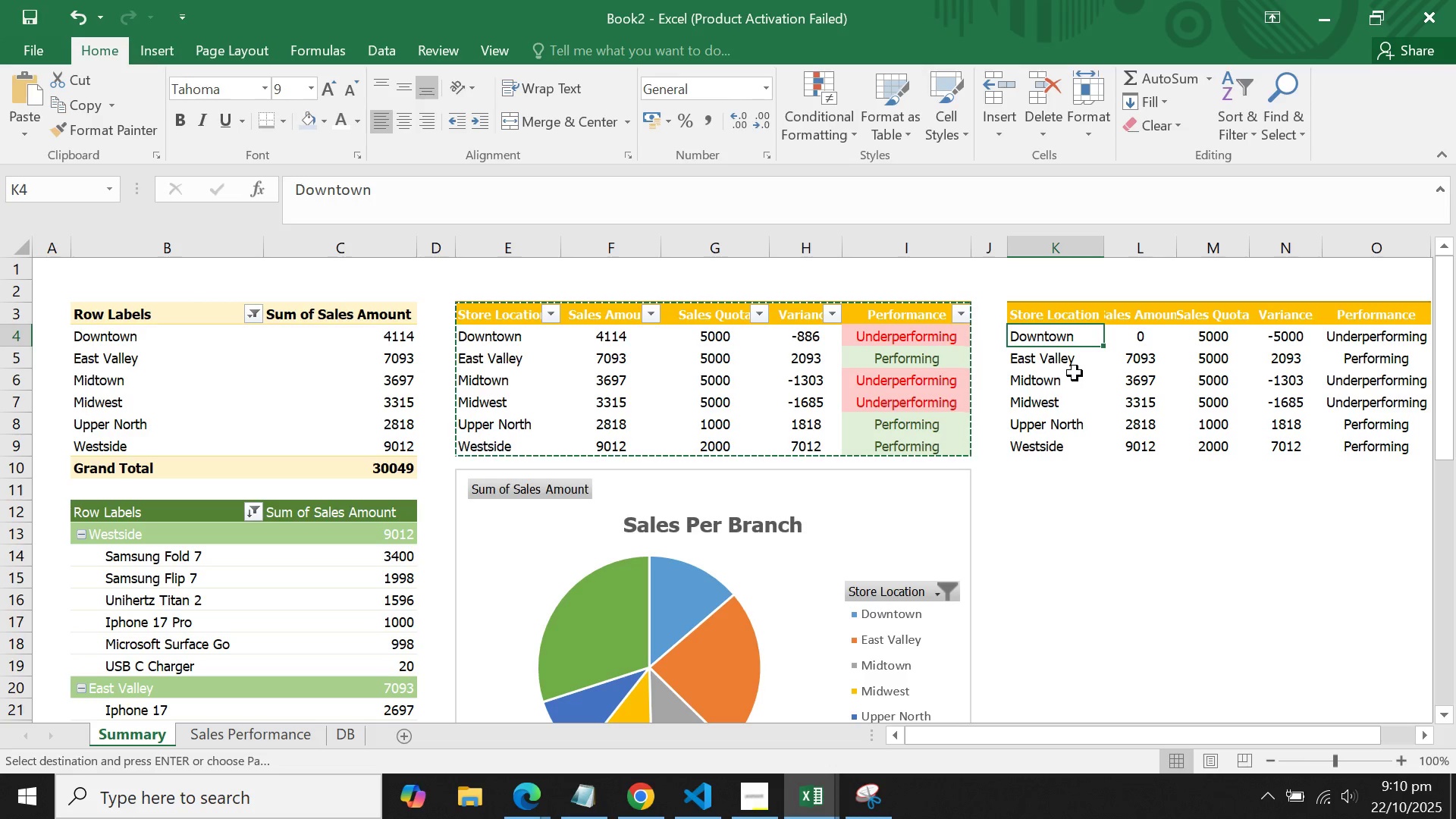 
wait(5.79)
 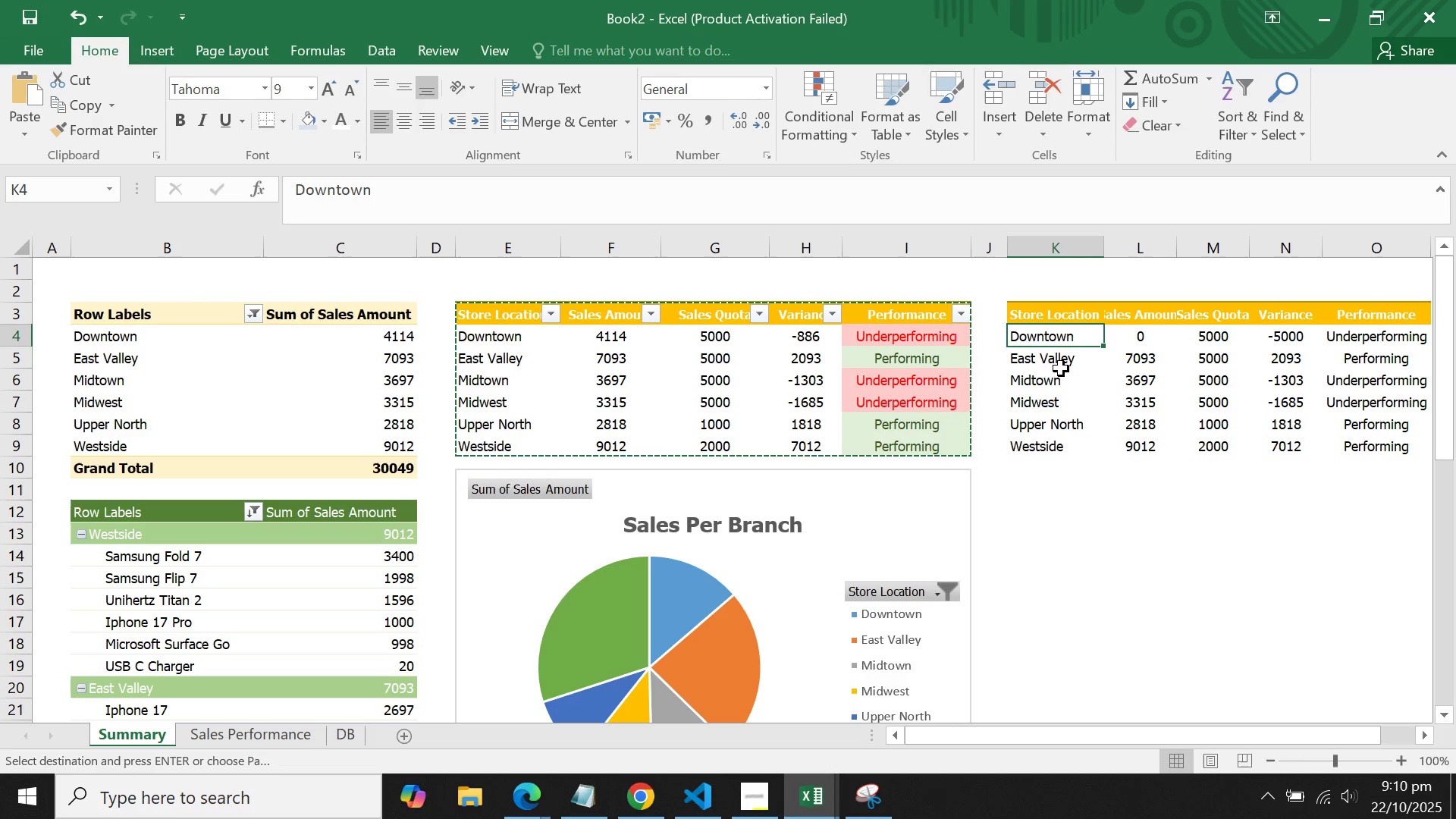 
mouse_move([1081, 318])
 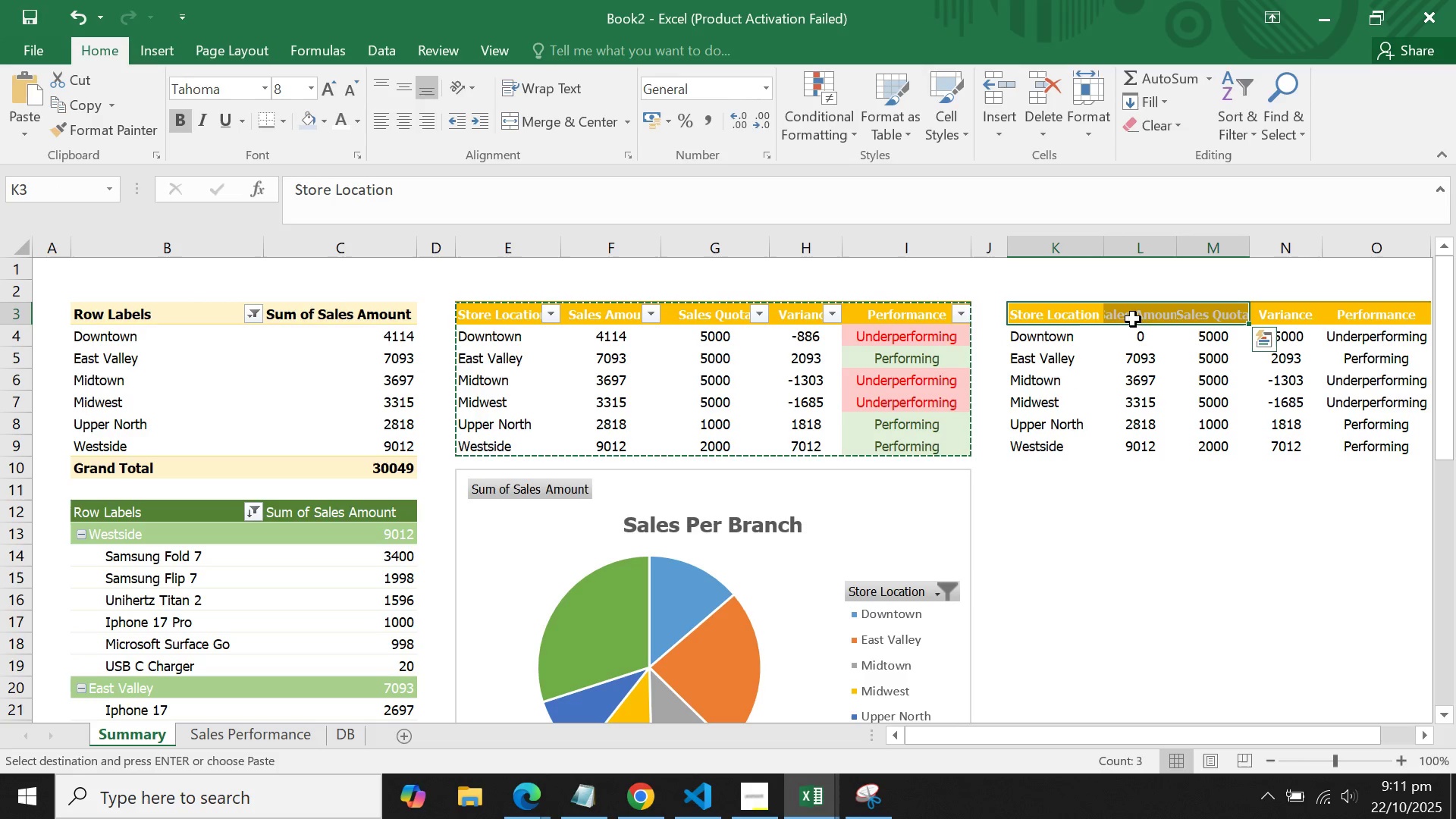 
left_click([1062, 322])
 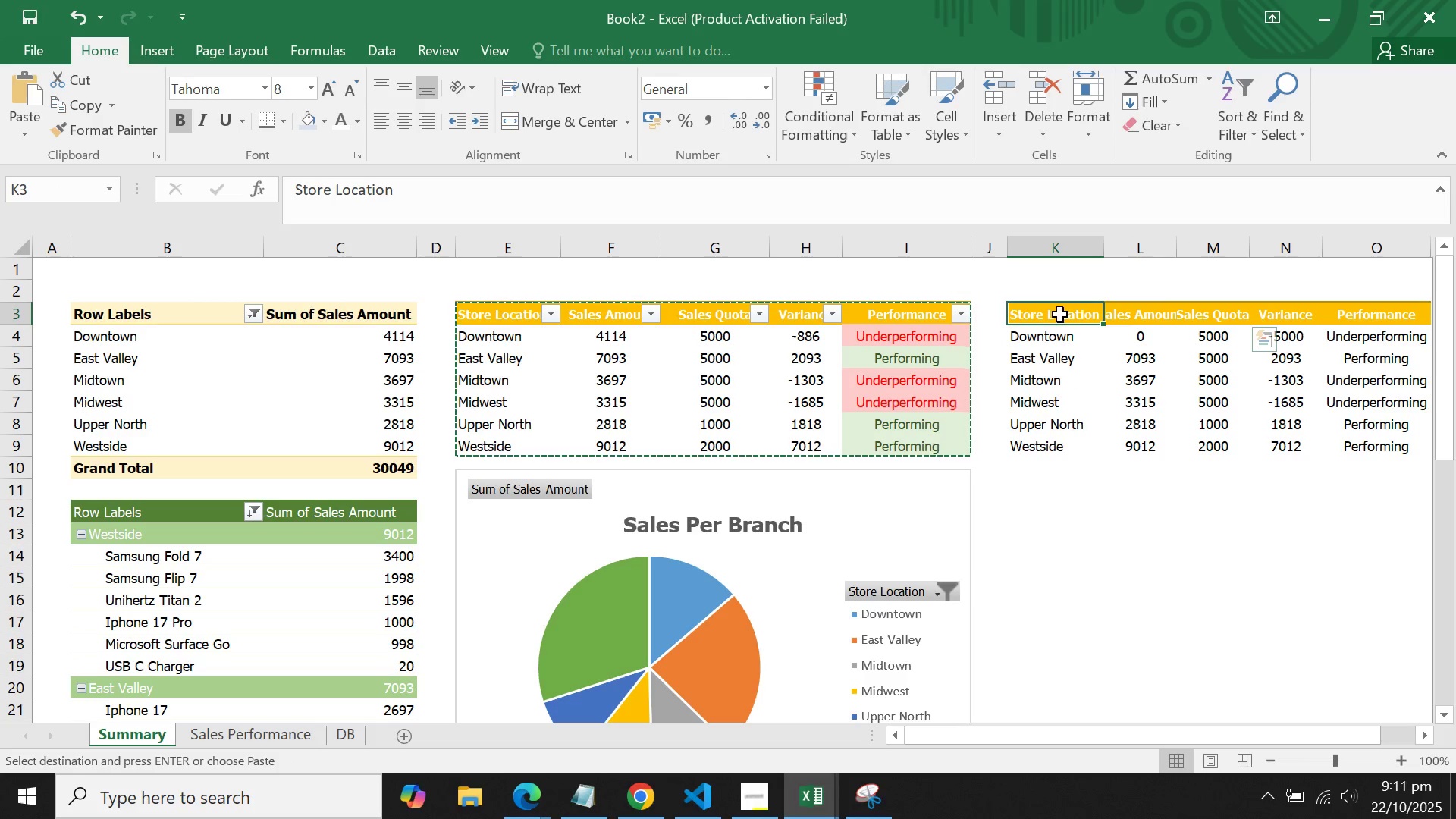 
left_click([1060, 315])
 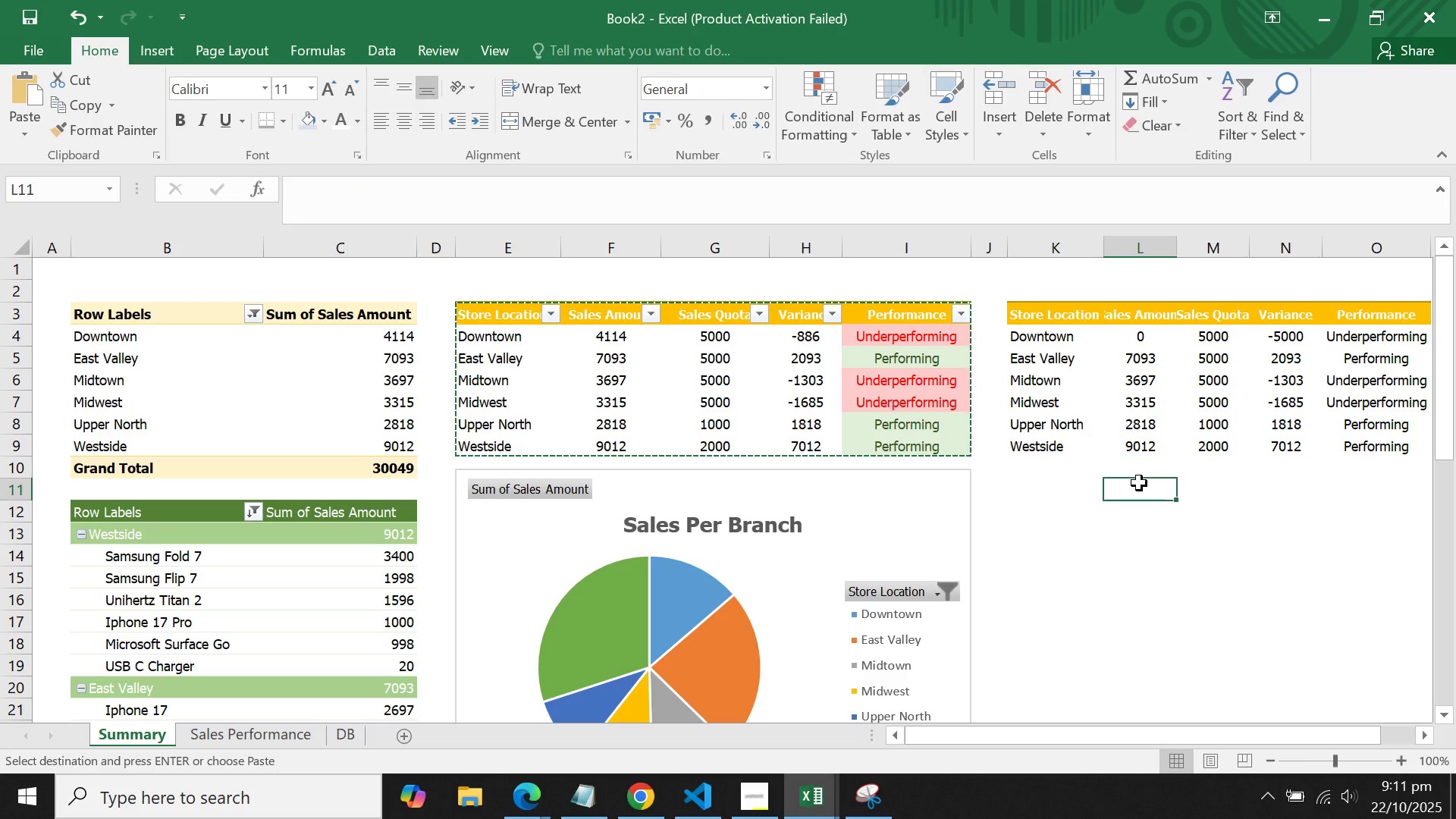 
scroll: coordinate [1141, 553], scroll_direction: down, amount: 1.0
 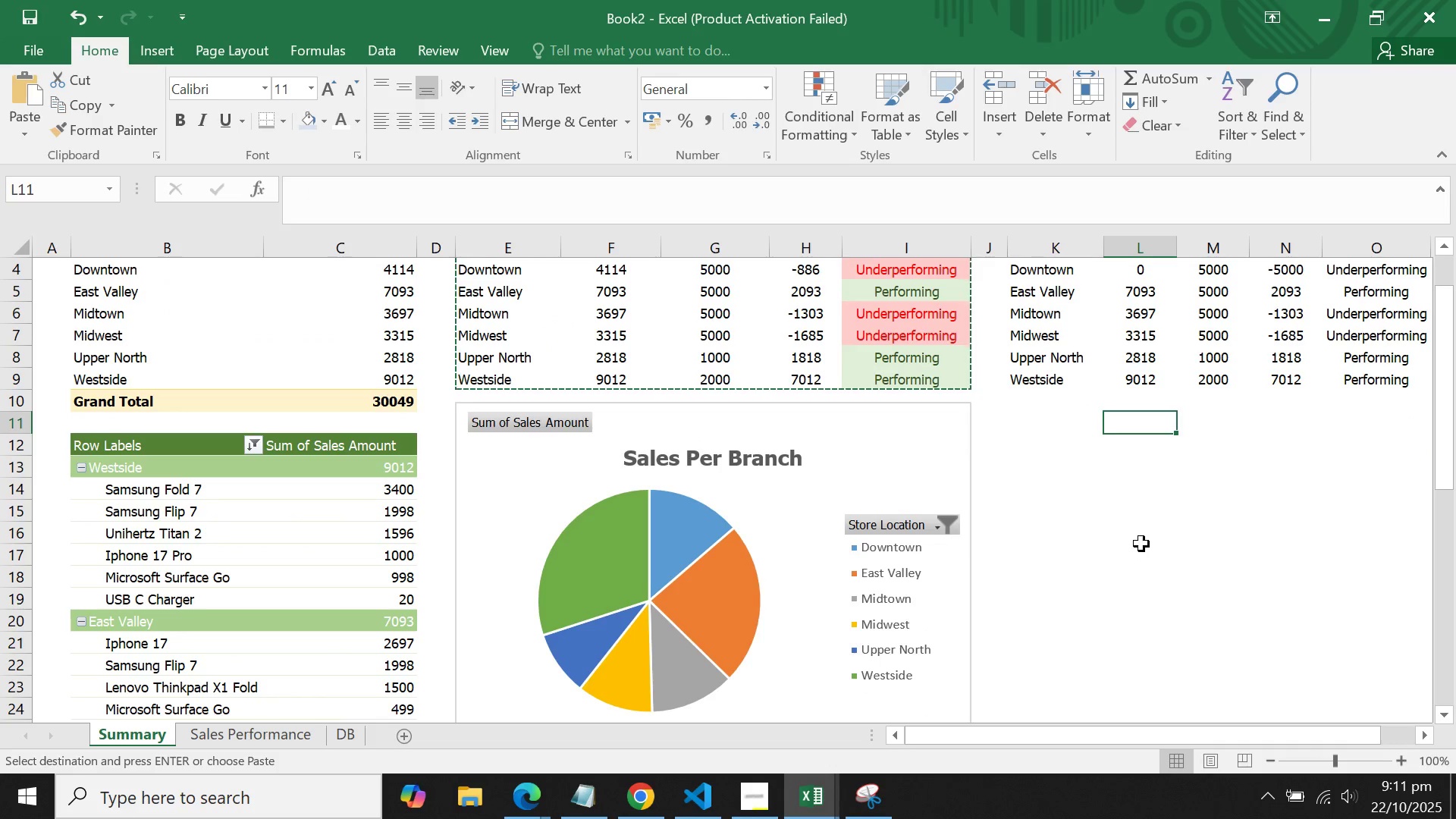 
scroll: coordinate [1141, 544], scroll_direction: up, amount: 2.0
 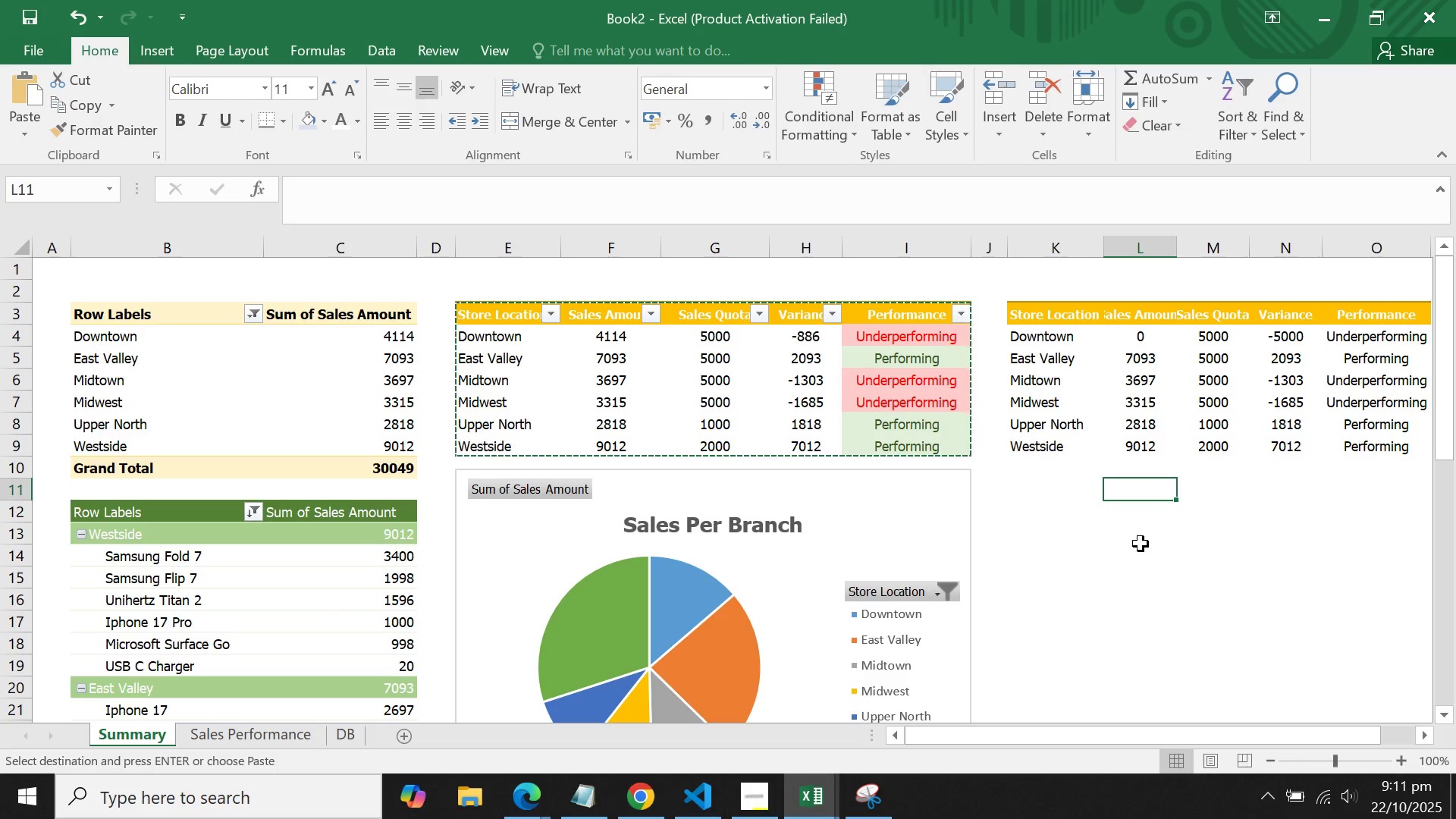 
wait(10.54)
 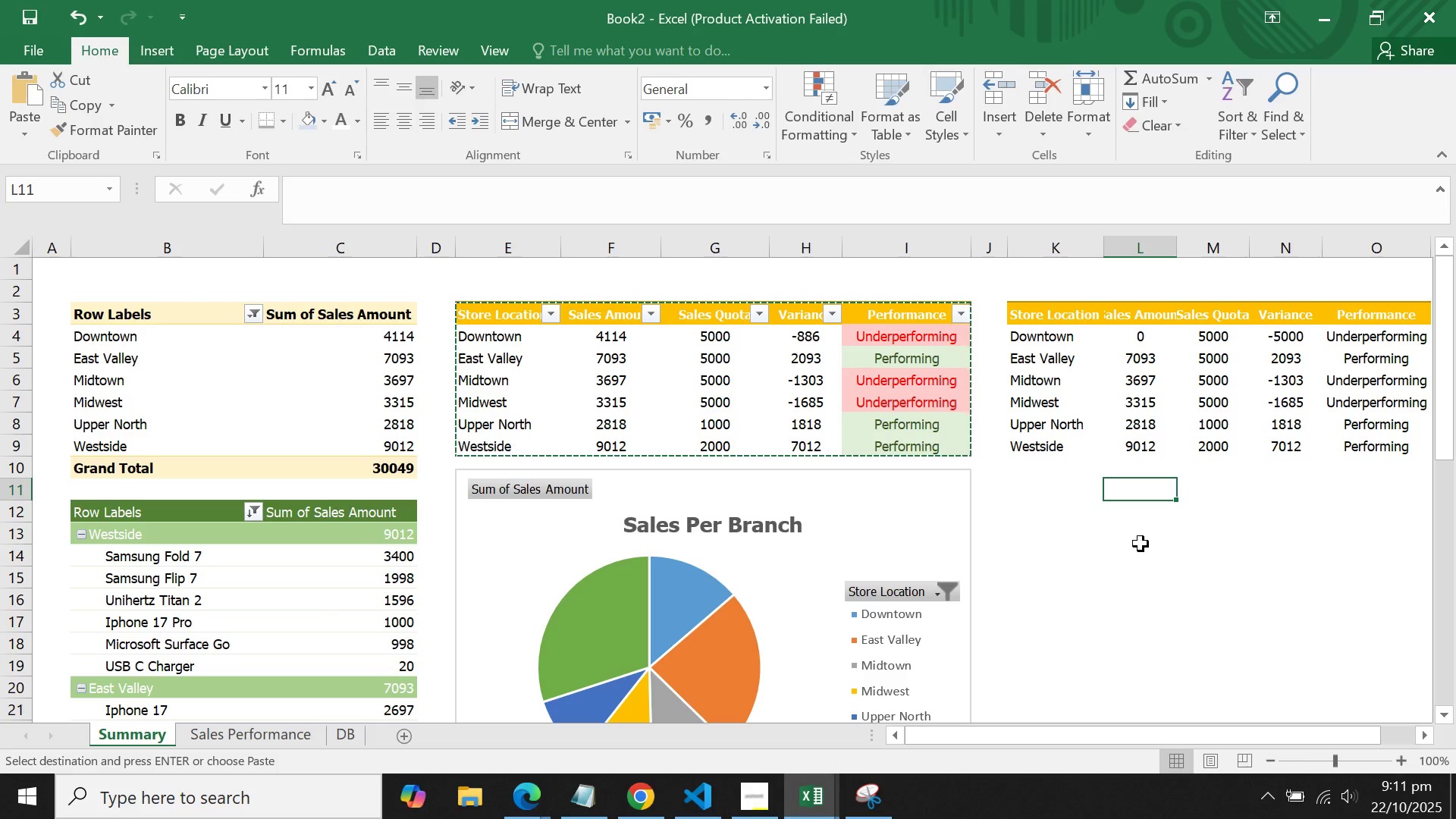 
right_click([1034, 339])
 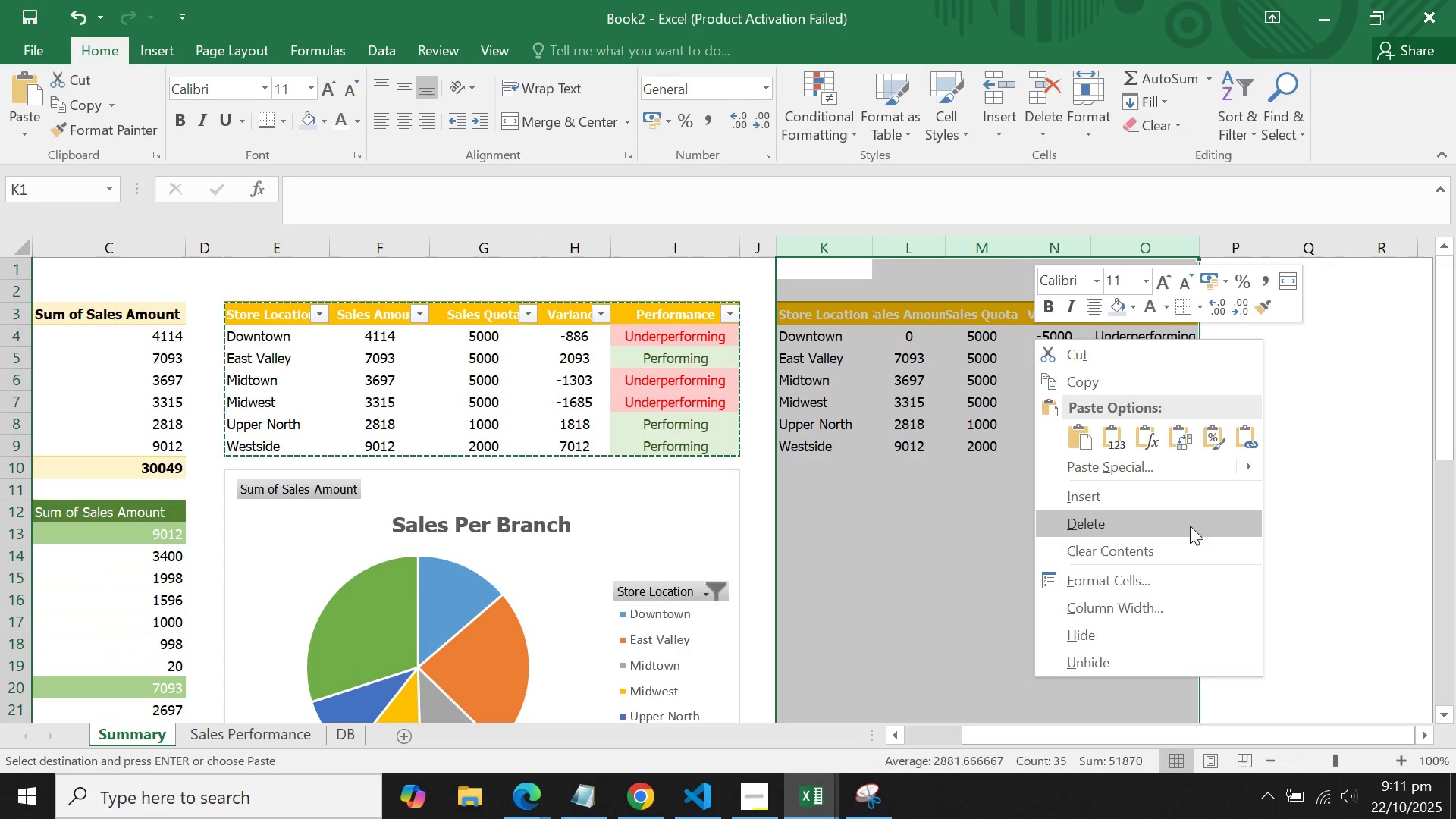 
double_click([1181, 526])
 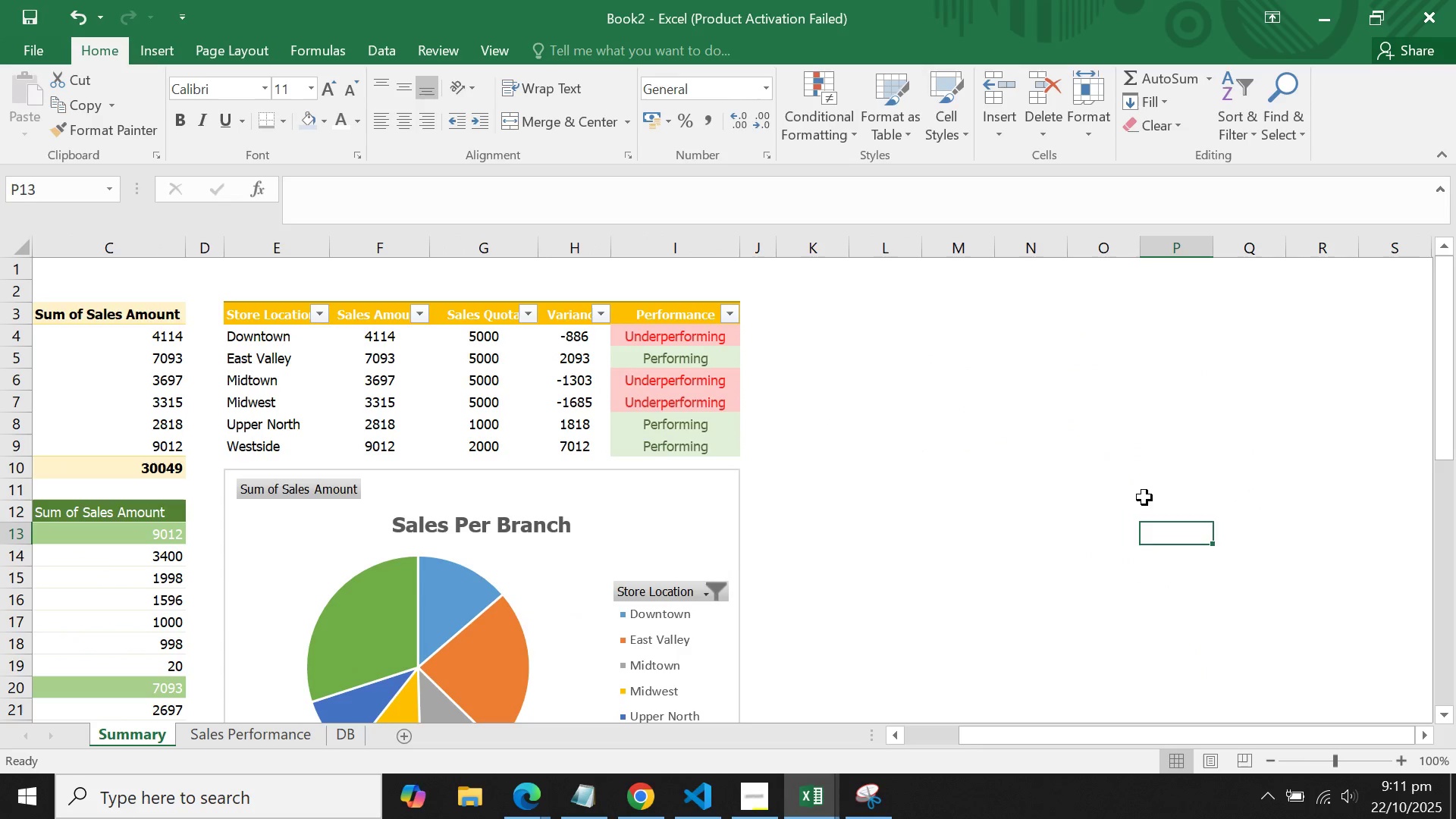 
triple_click([1144, 497])
 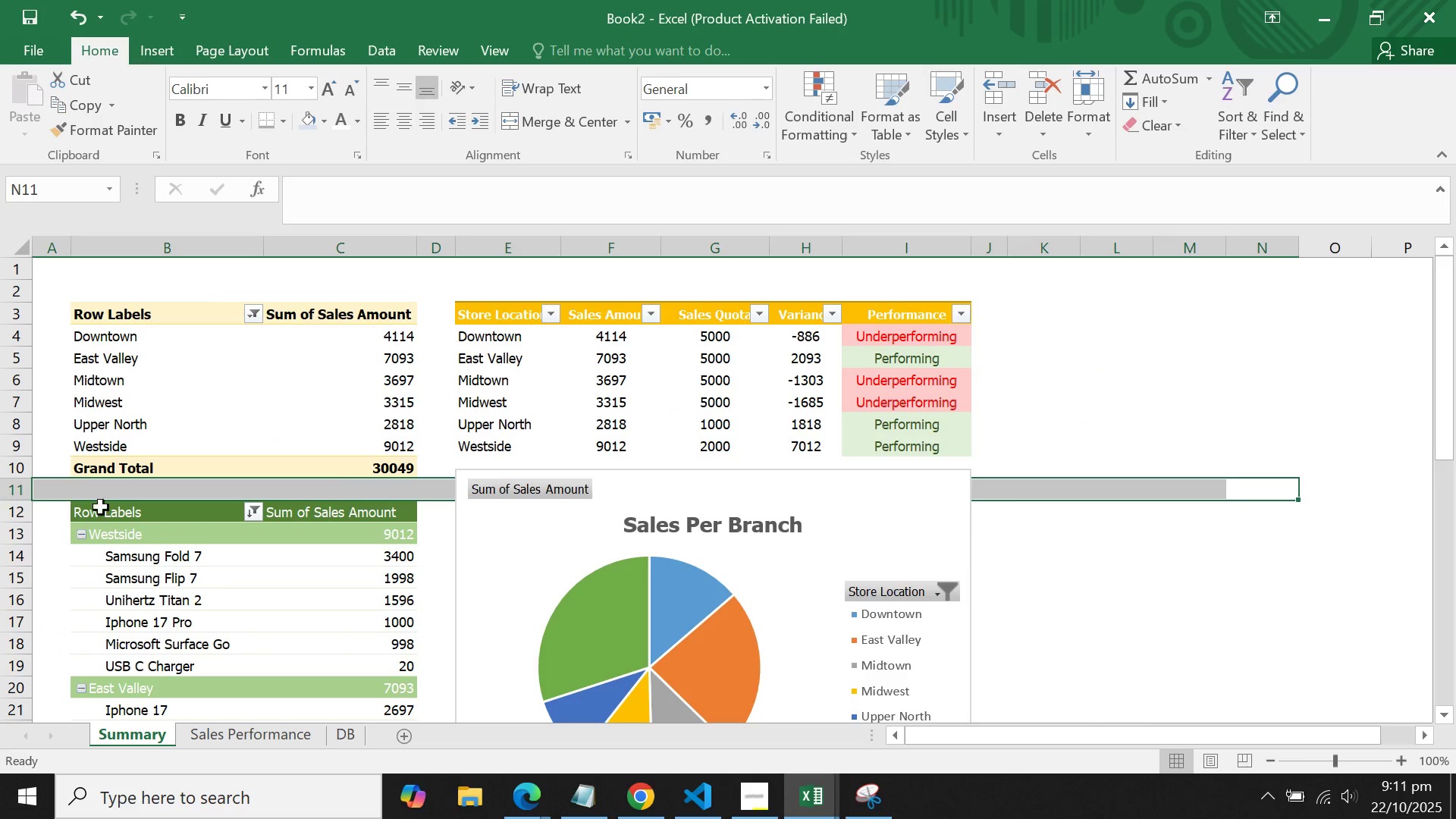 
left_click([206, 580])
 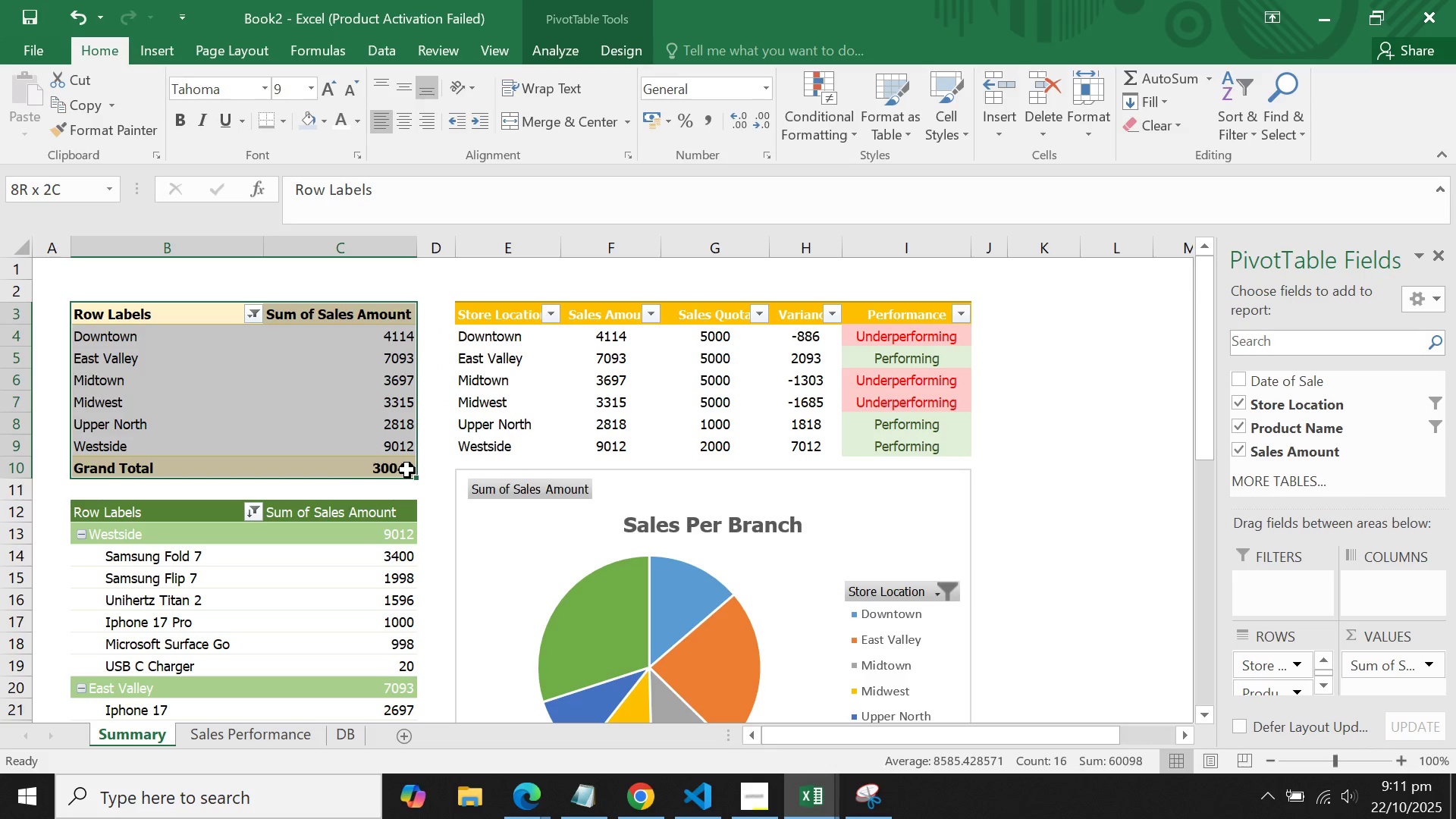 
key(Control+C)
 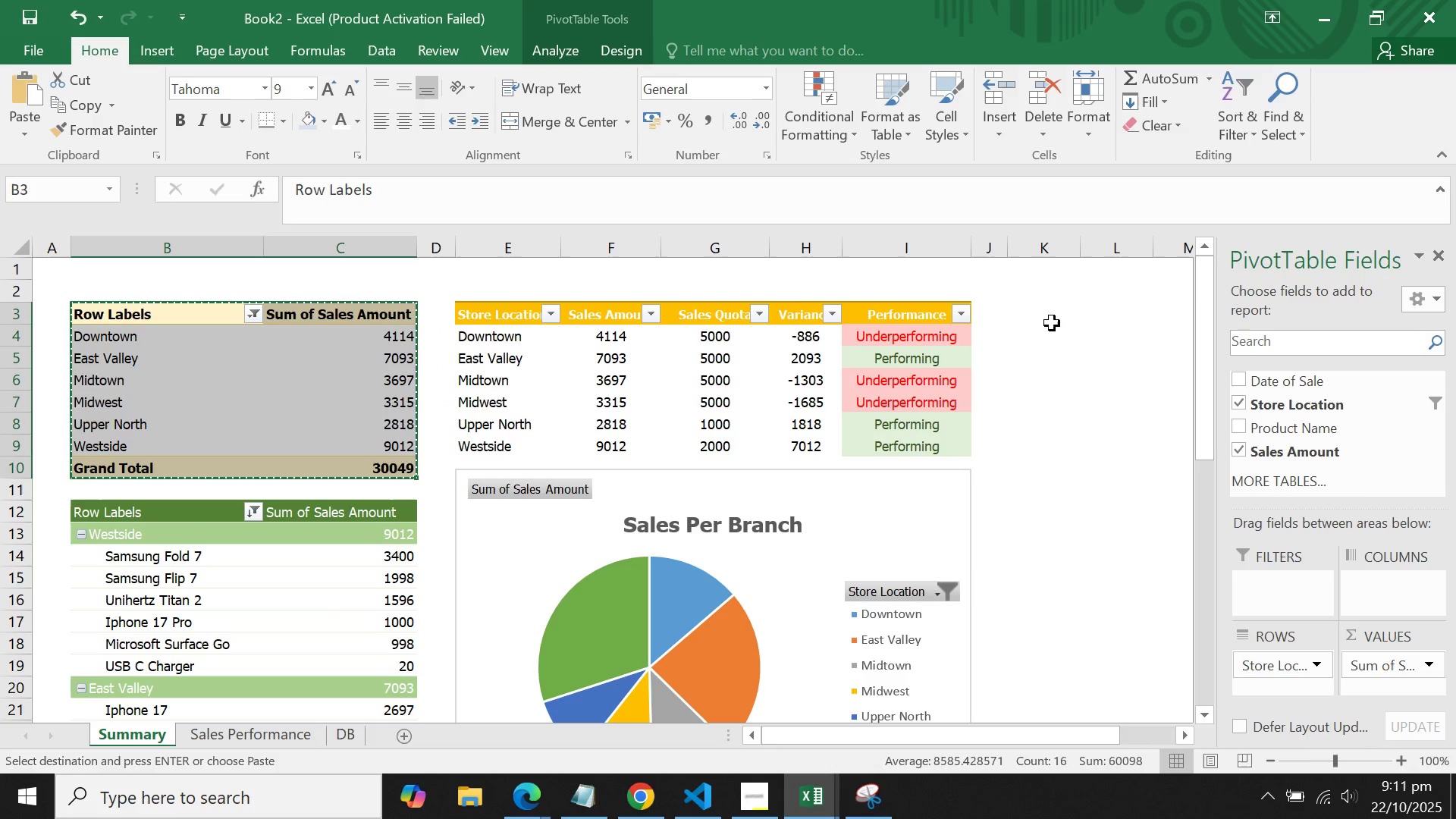 
left_click([1048, 314])
 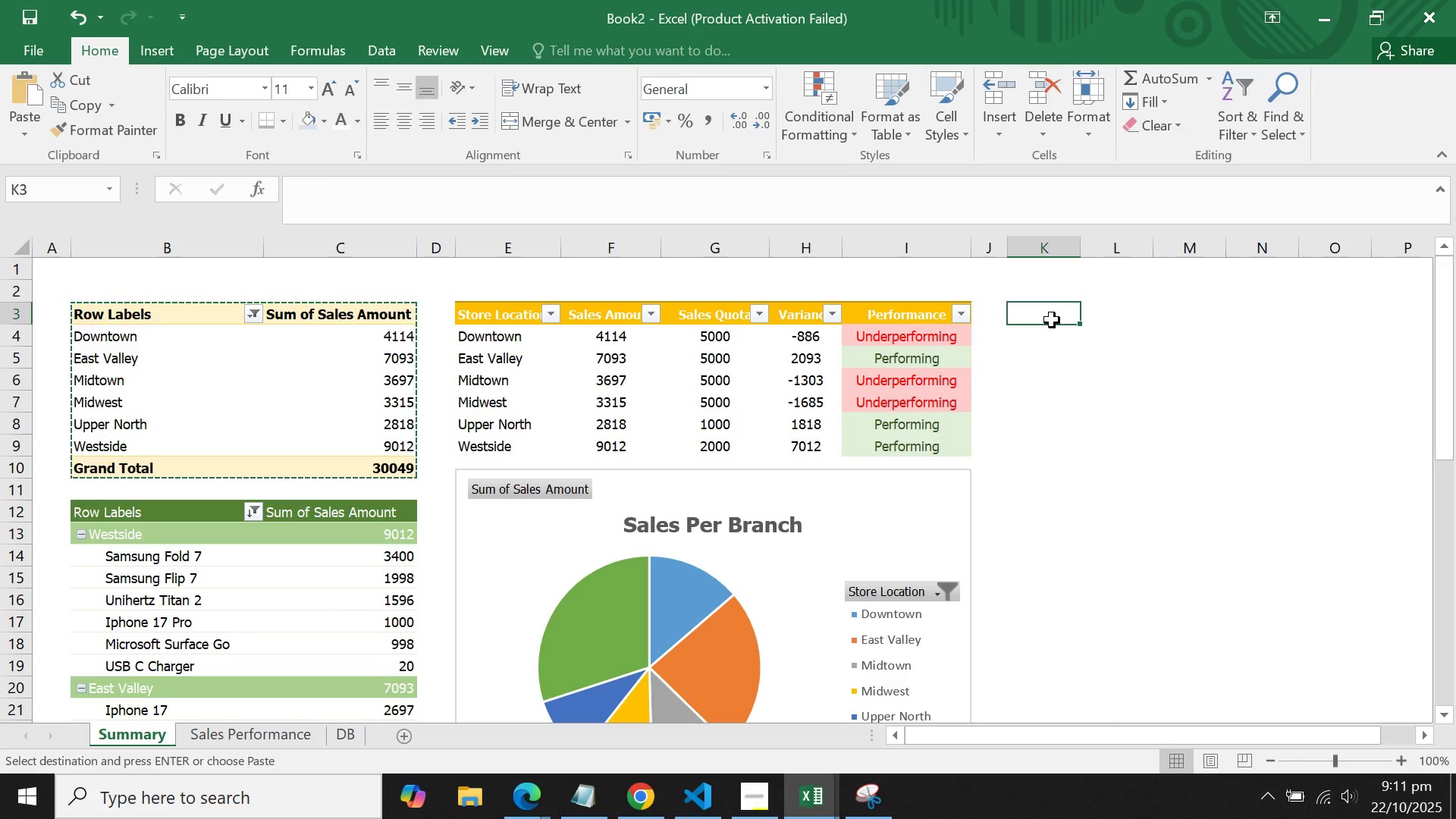 
right_click([1052, 320])
 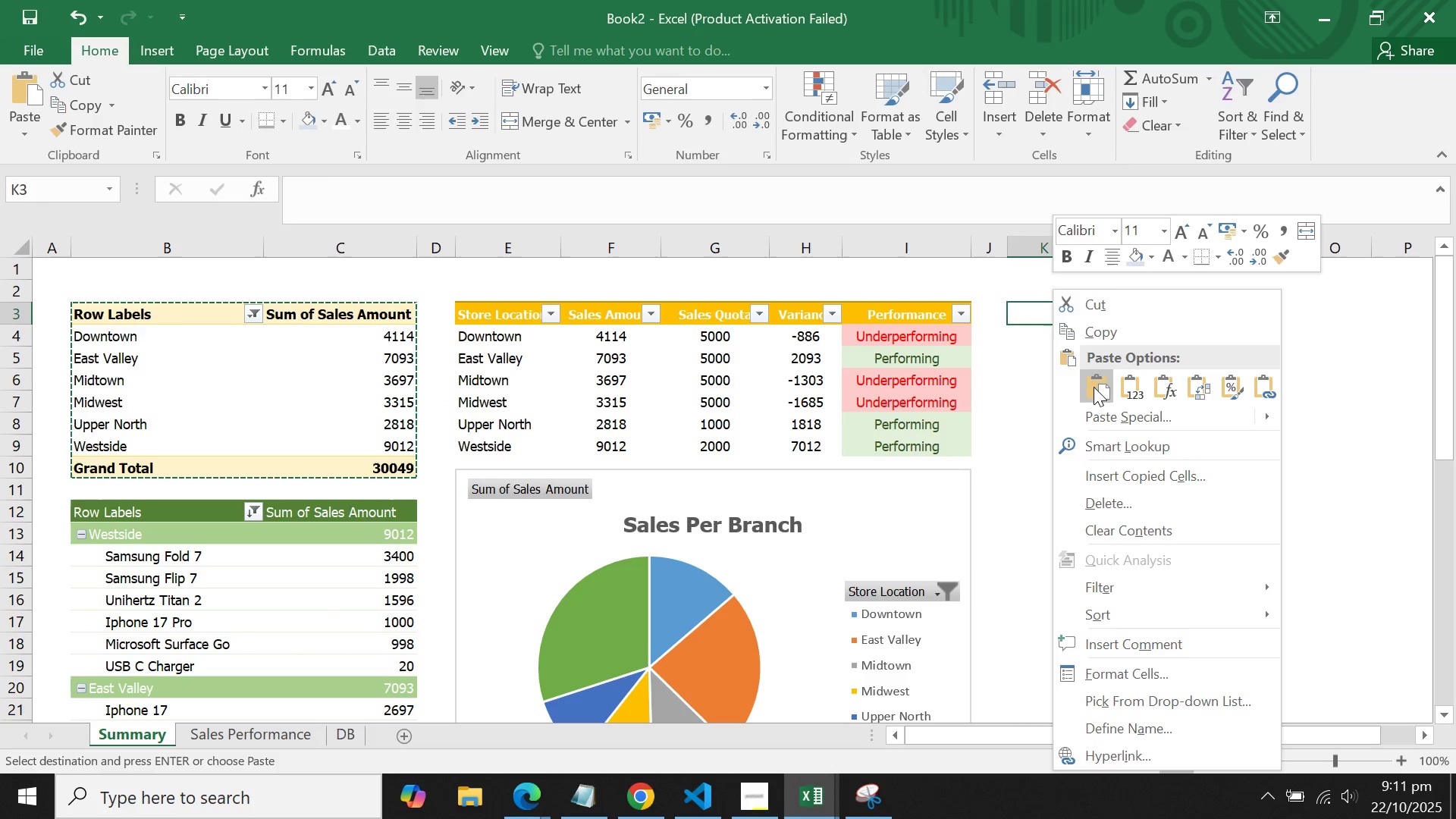 
left_click([1094, 387])
 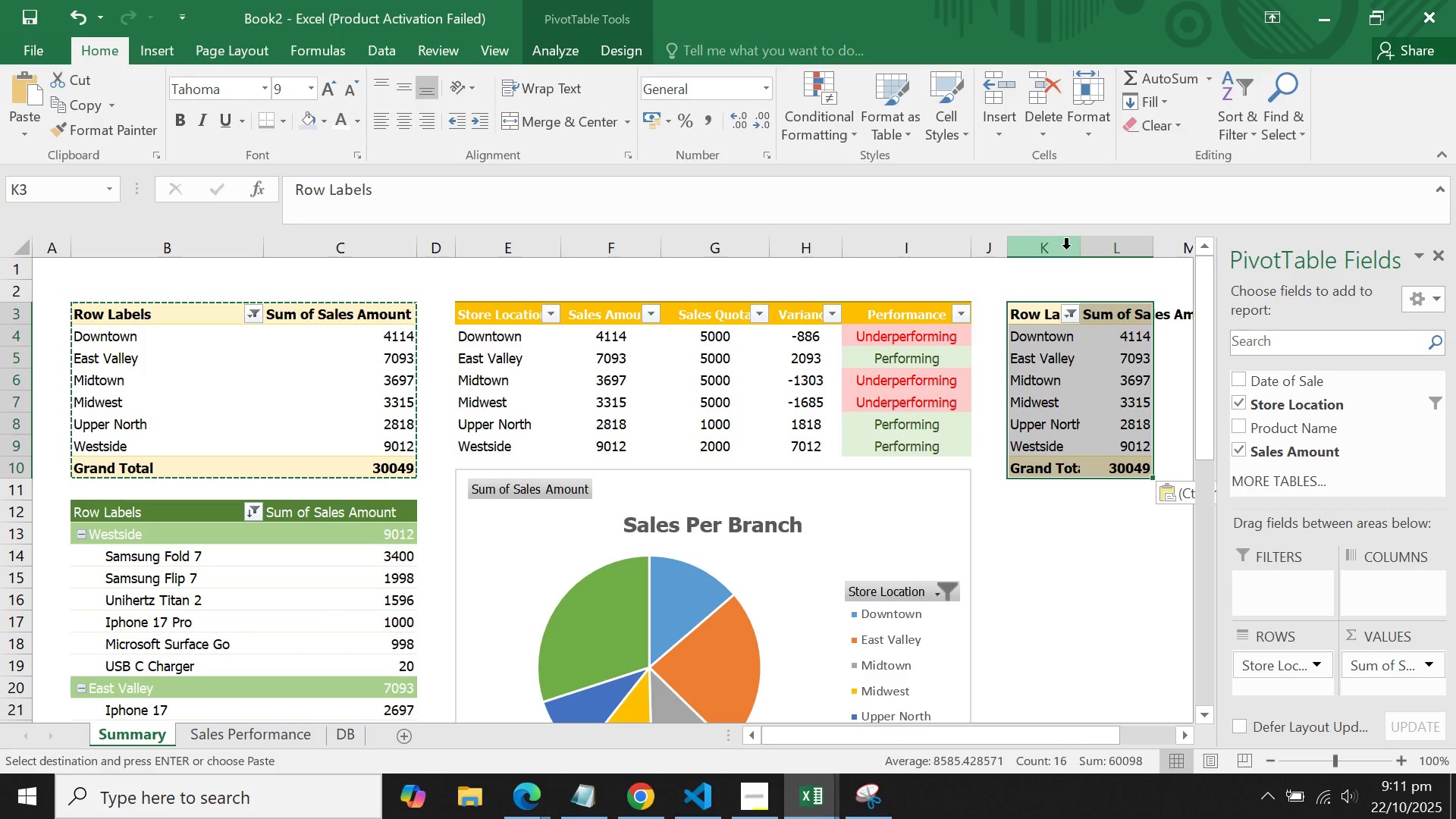 
left_click([1068, 249])
 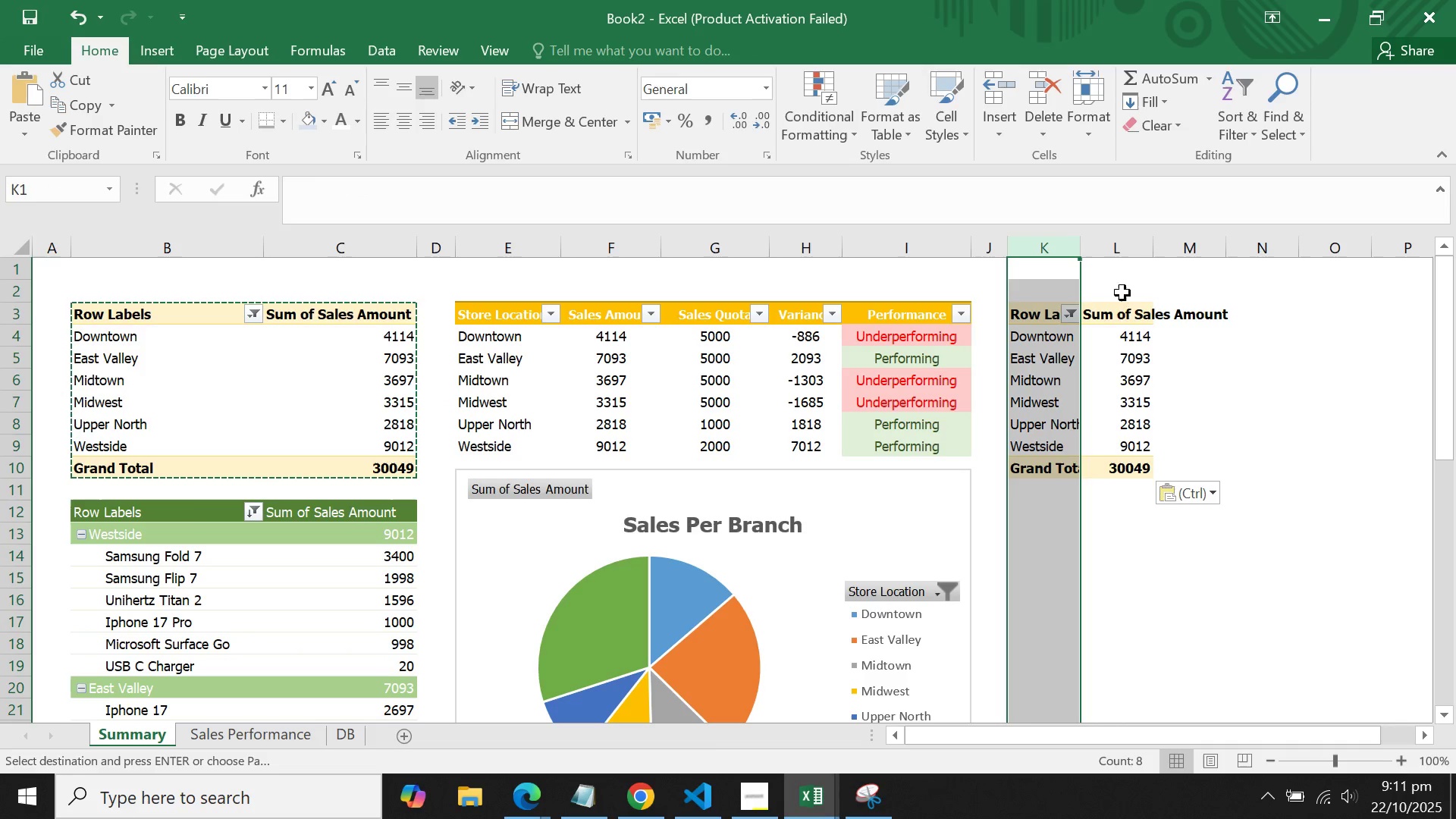 
left_click([1123, 322])
 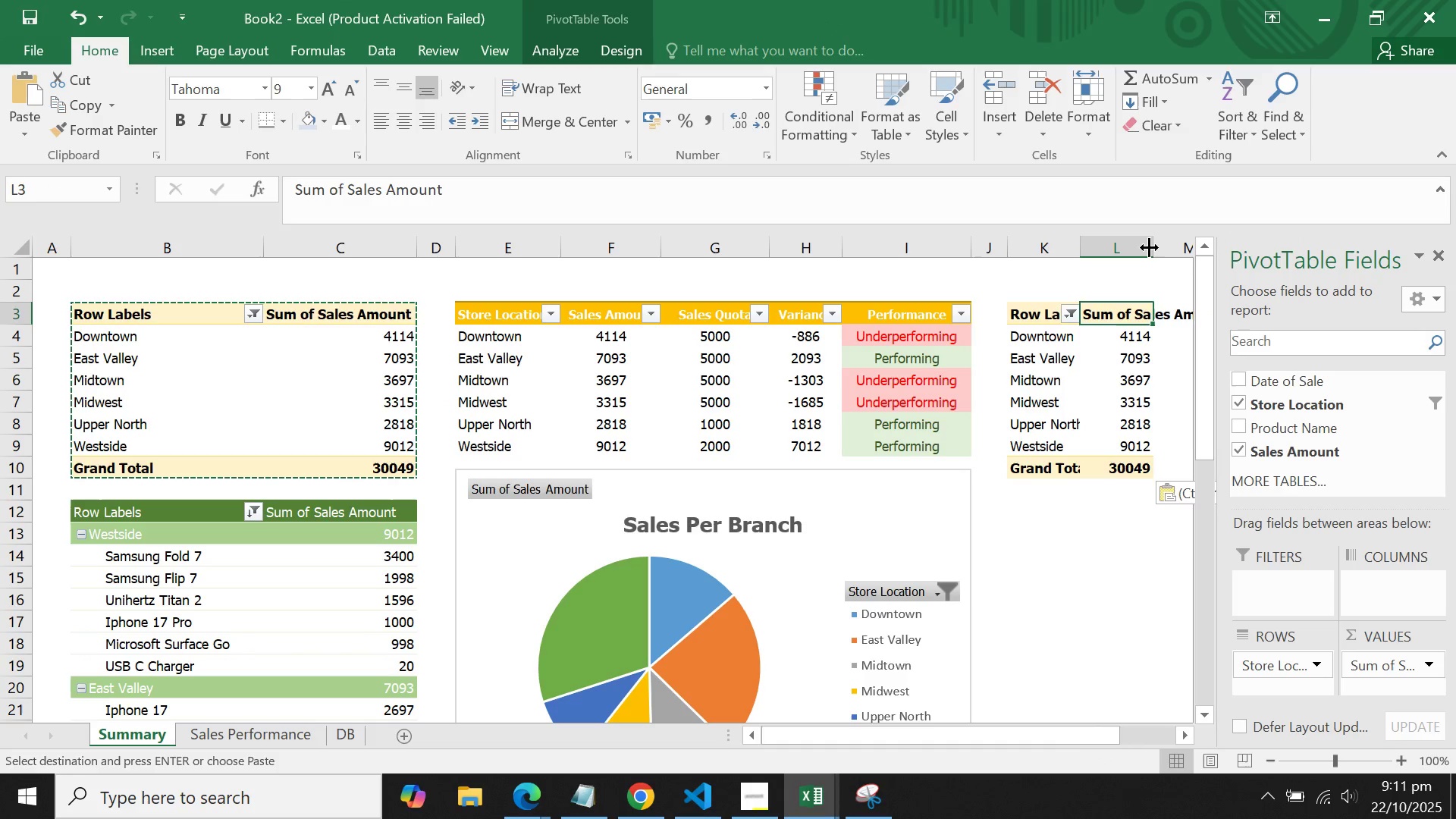 
double_click([1149, 247])
 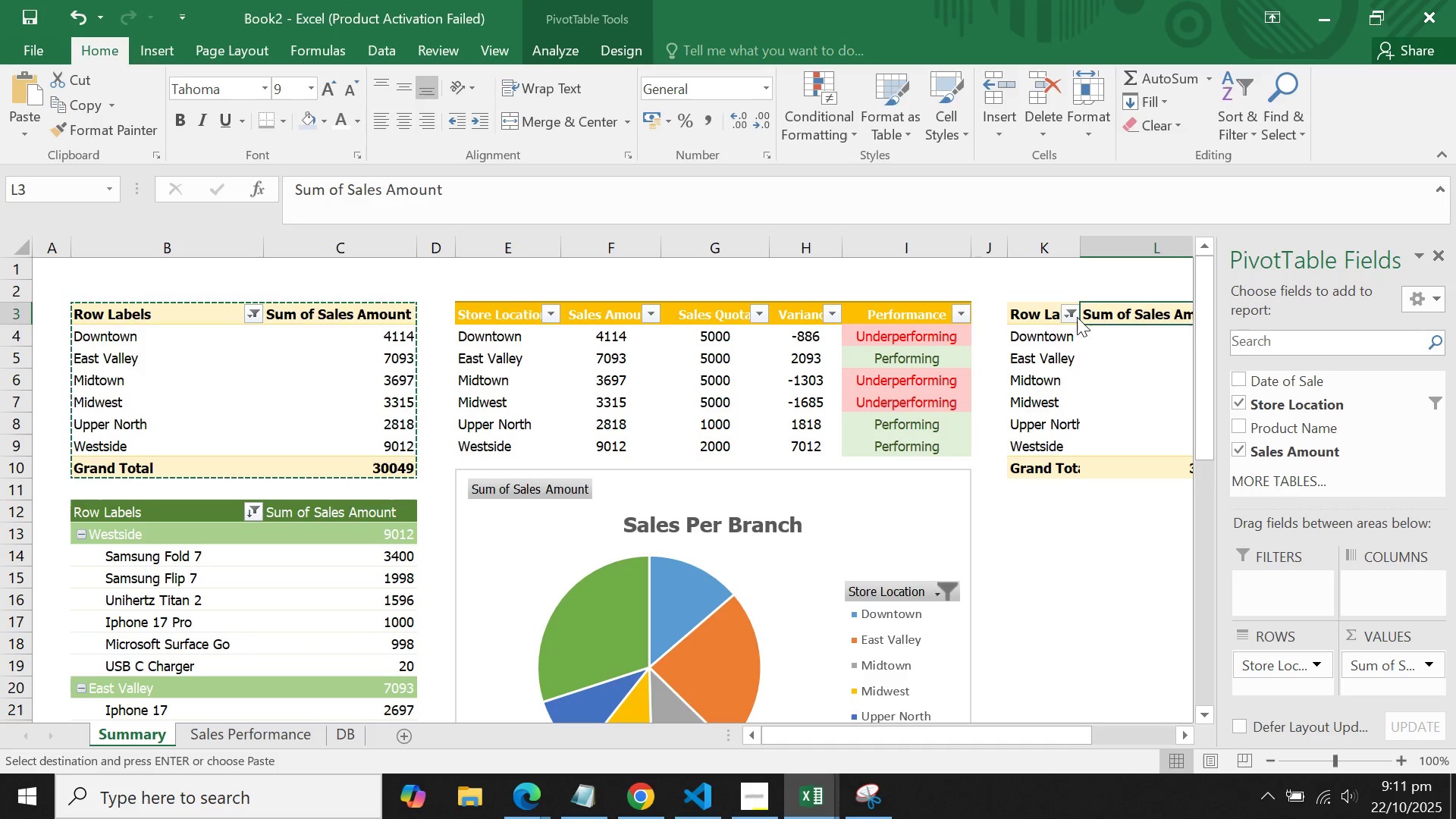 
left_click([1077, 317])
 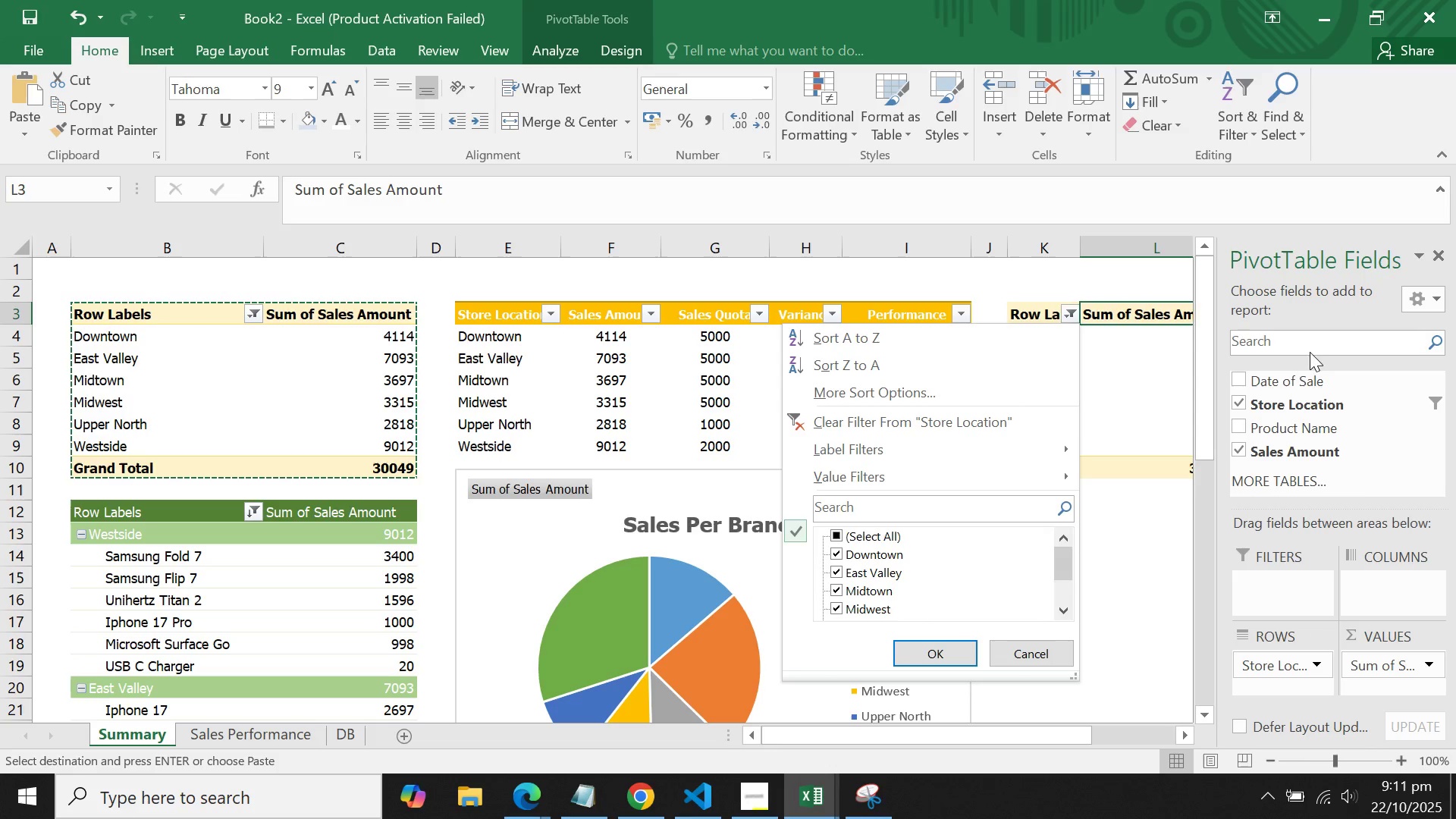 
wait(5.15)
 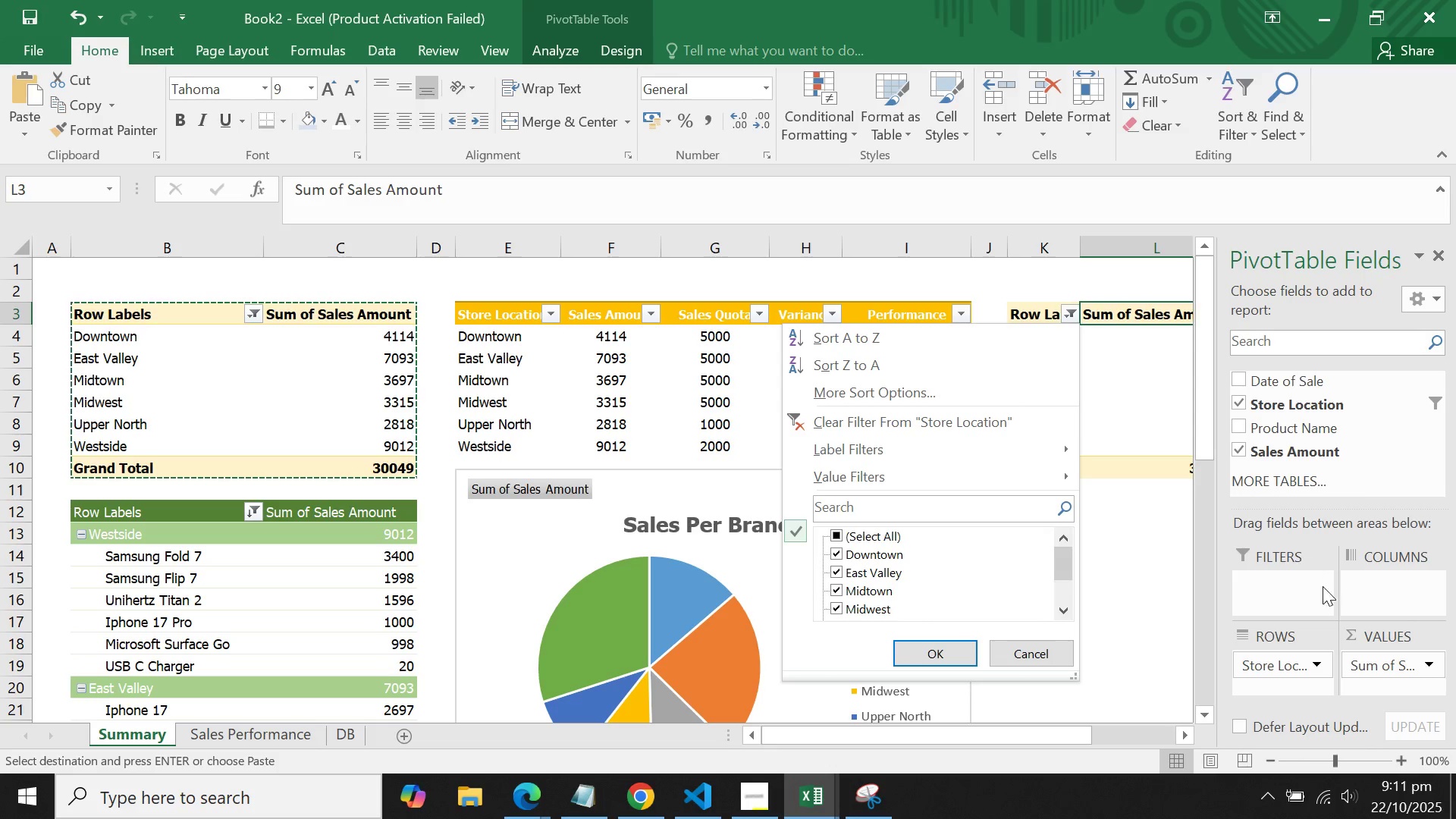 
left_click([209, 730])
 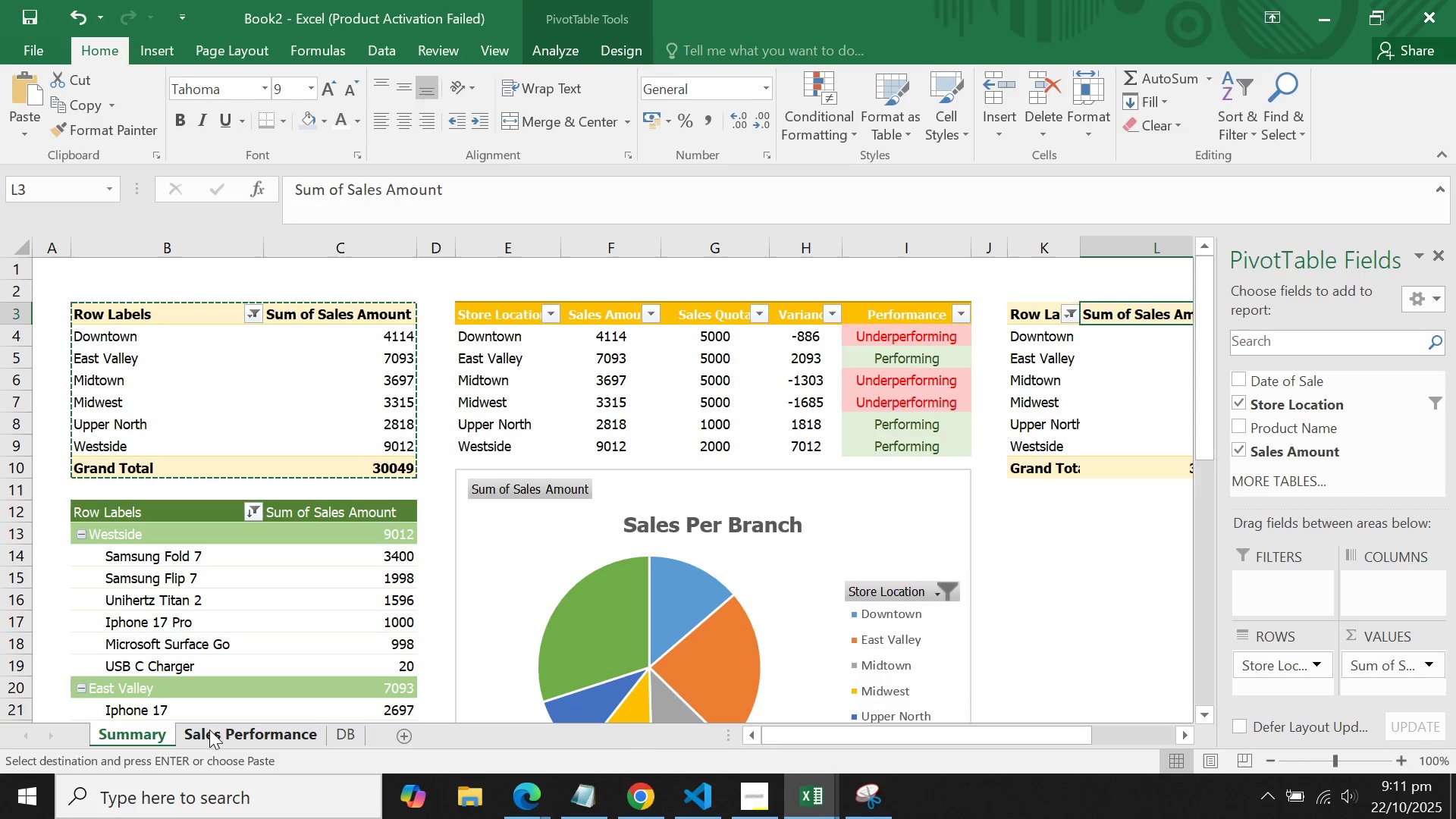 
left_click([209, 730])
 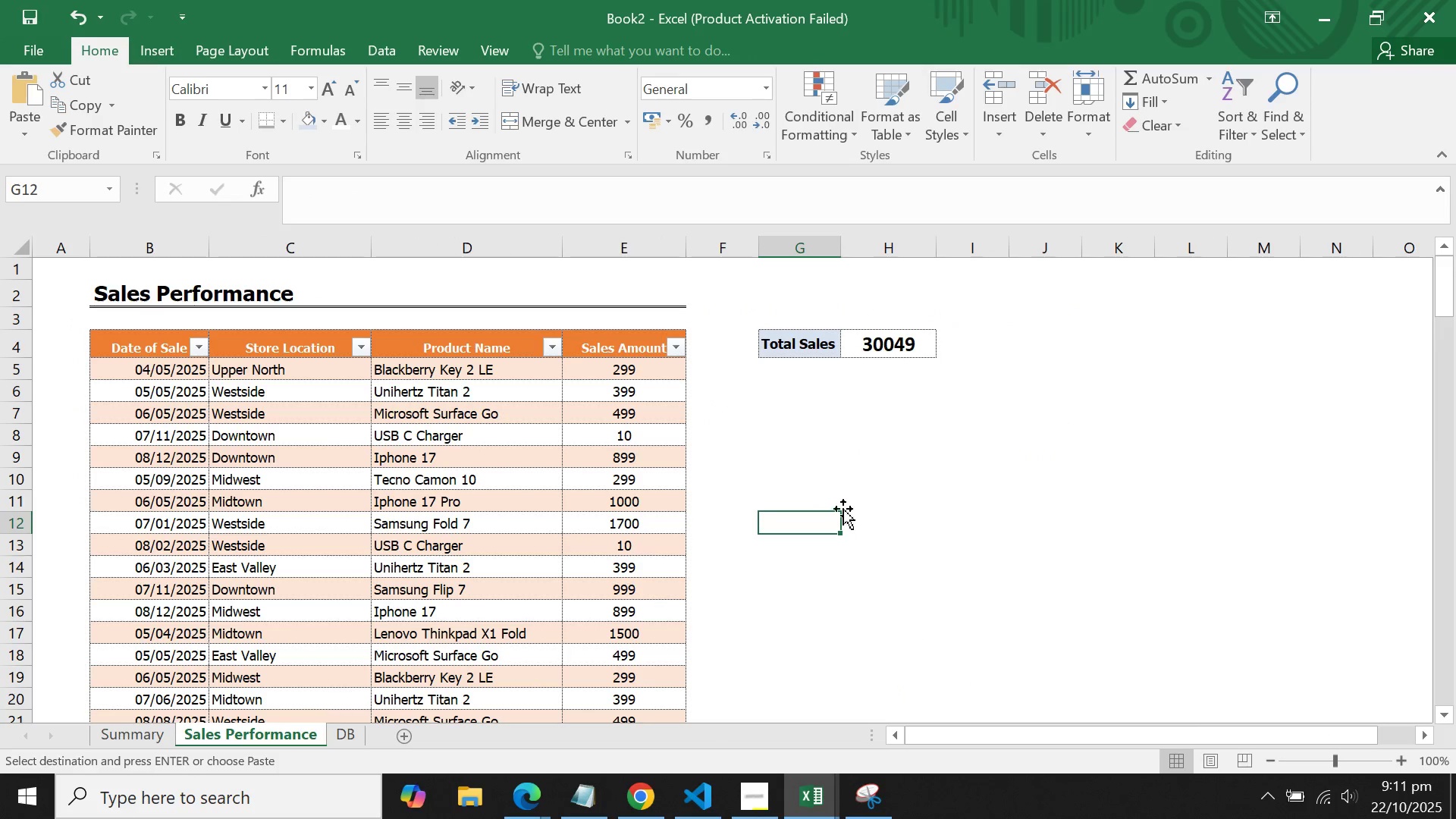 
left_click([843, 508])
 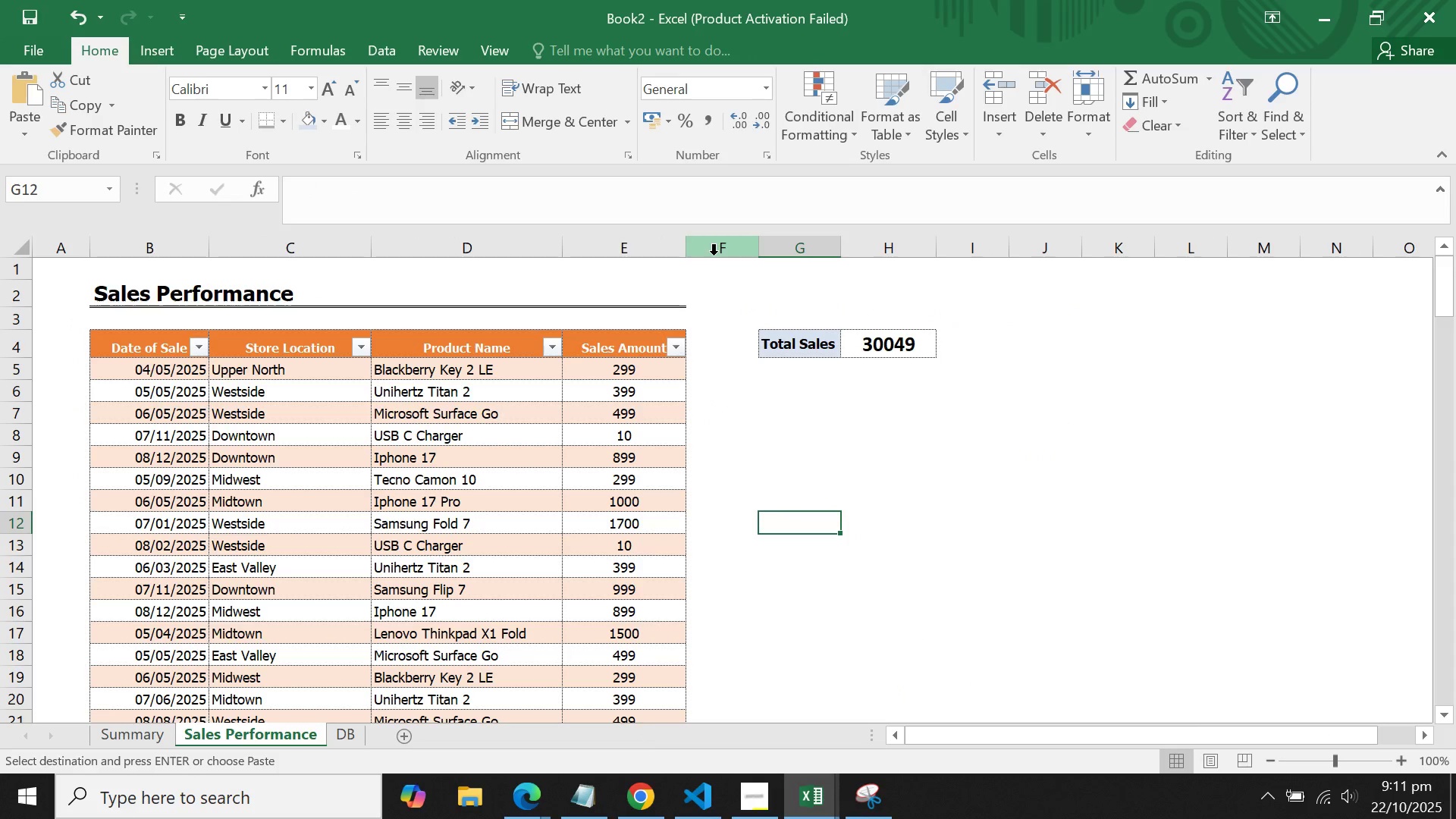 
left_click([714, 255])
 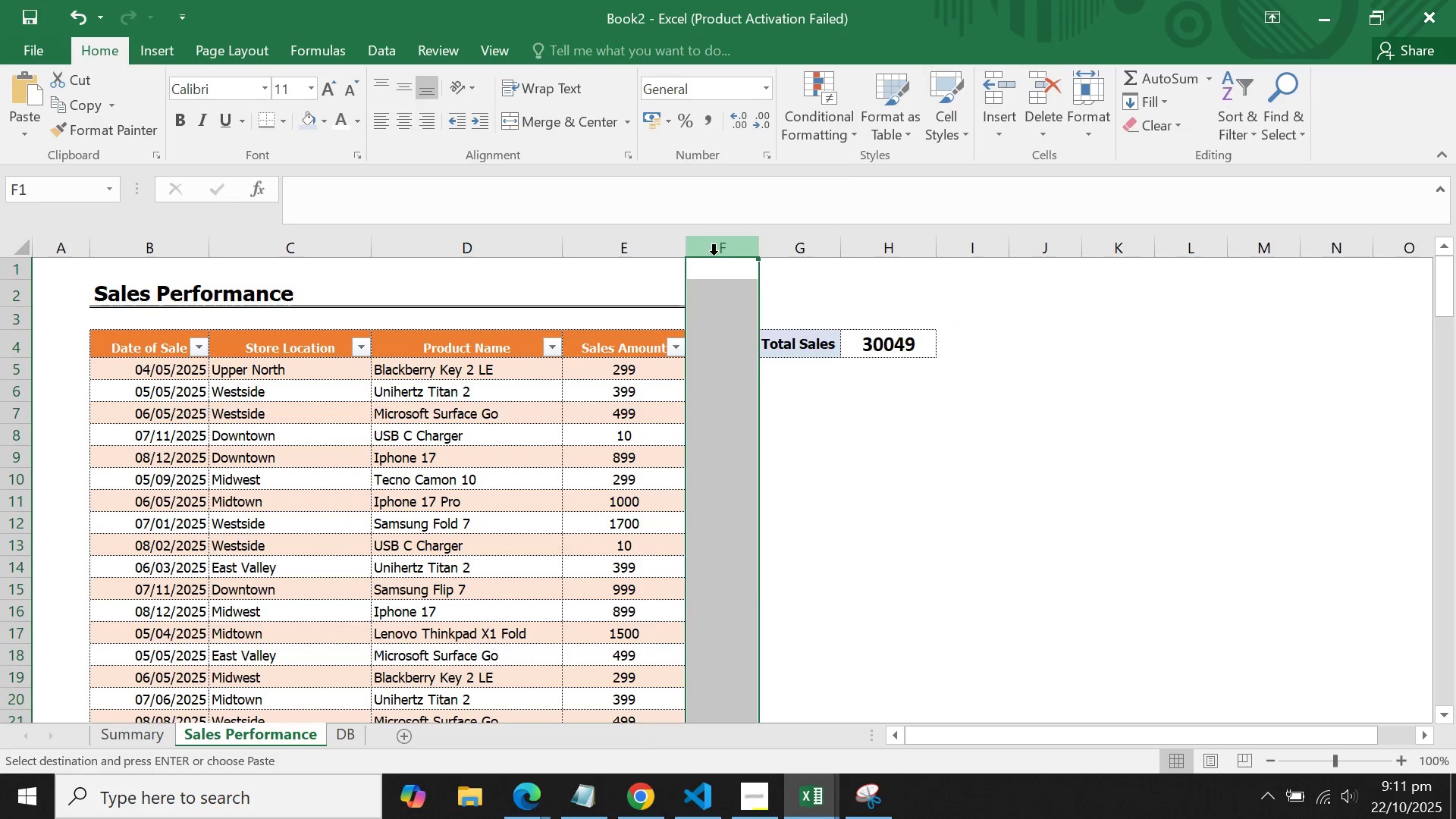 
right_click([714, 255])
 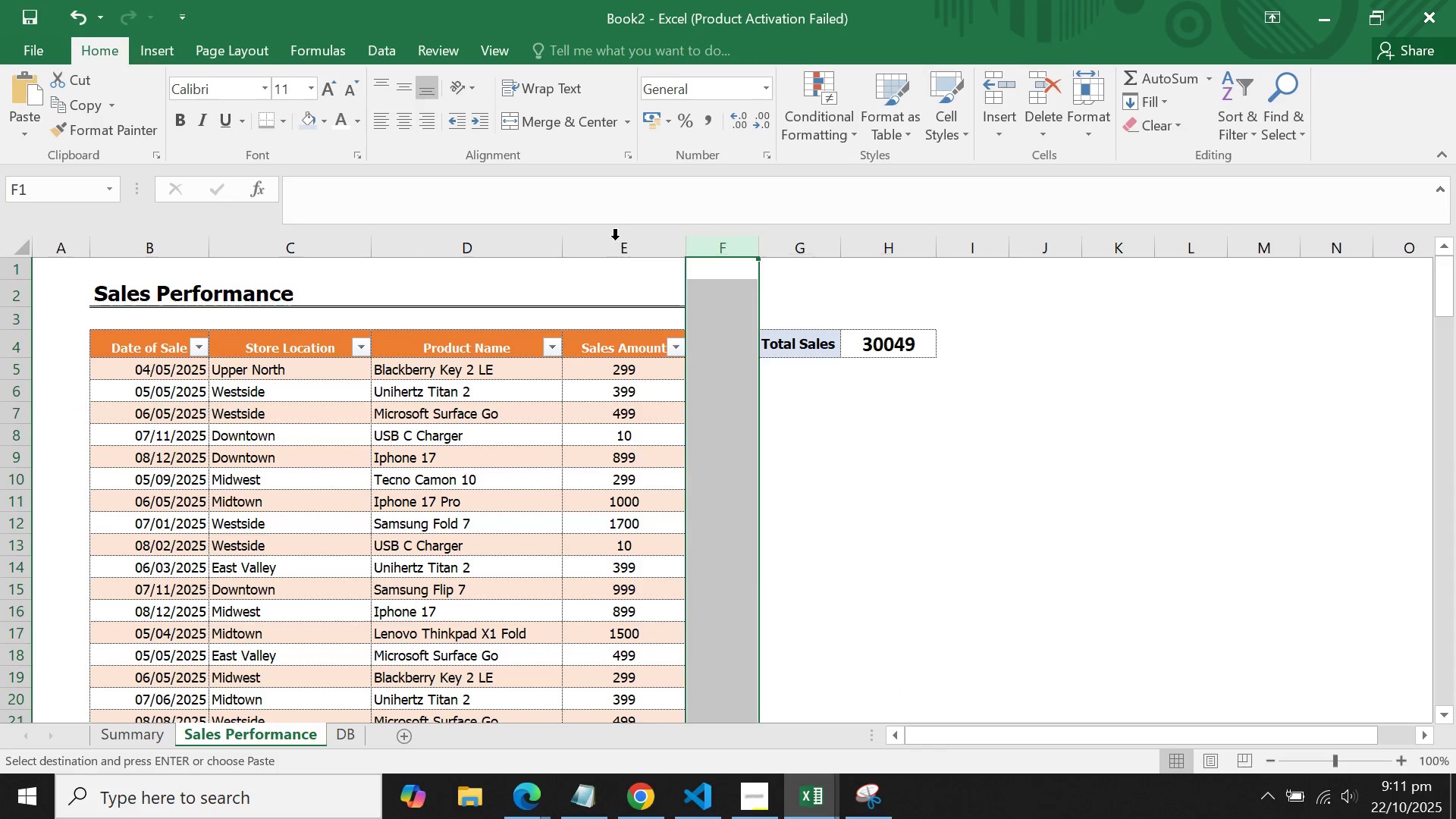 
double_click([615, 240])
 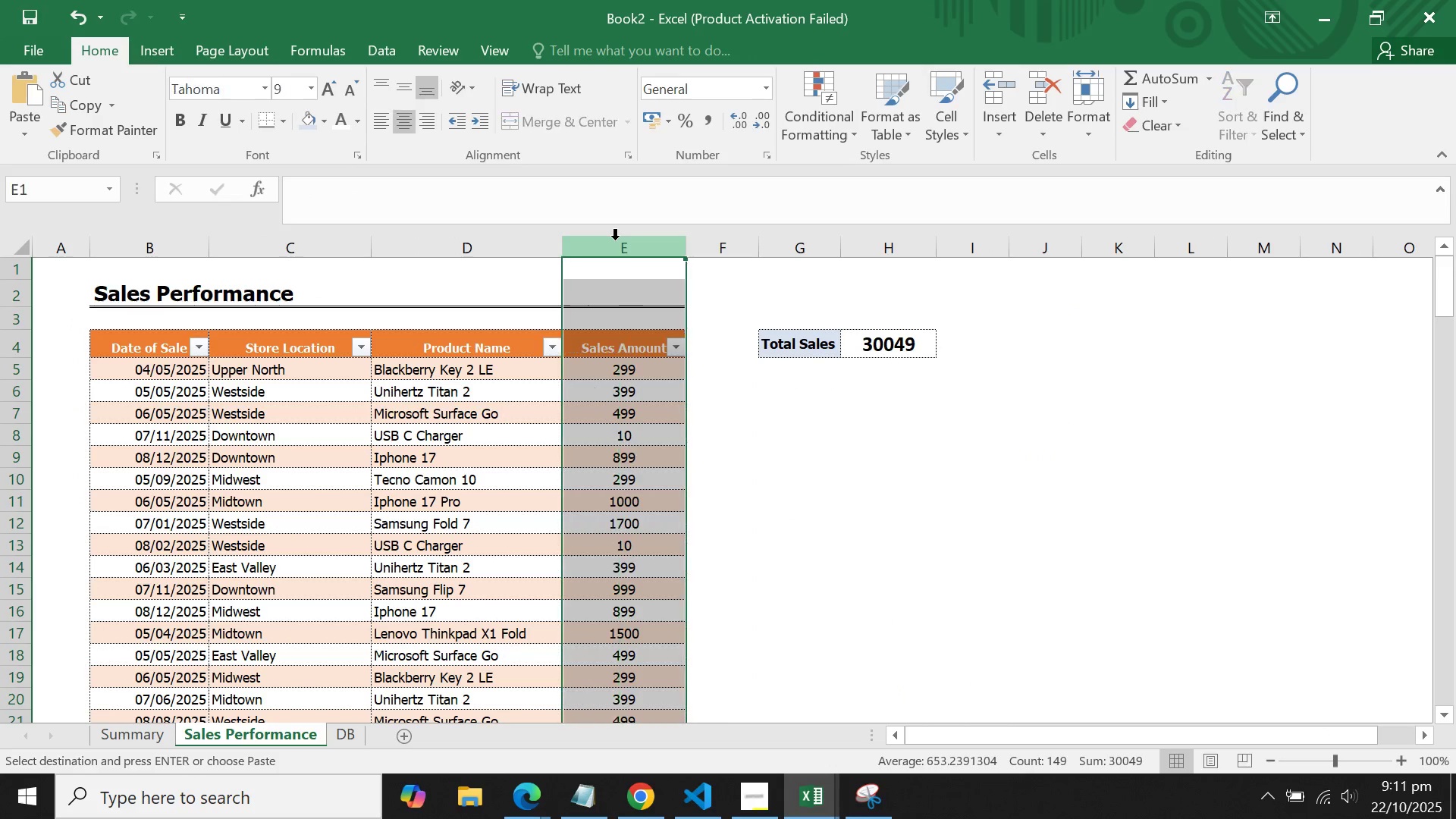 
right_click([615, 240])
 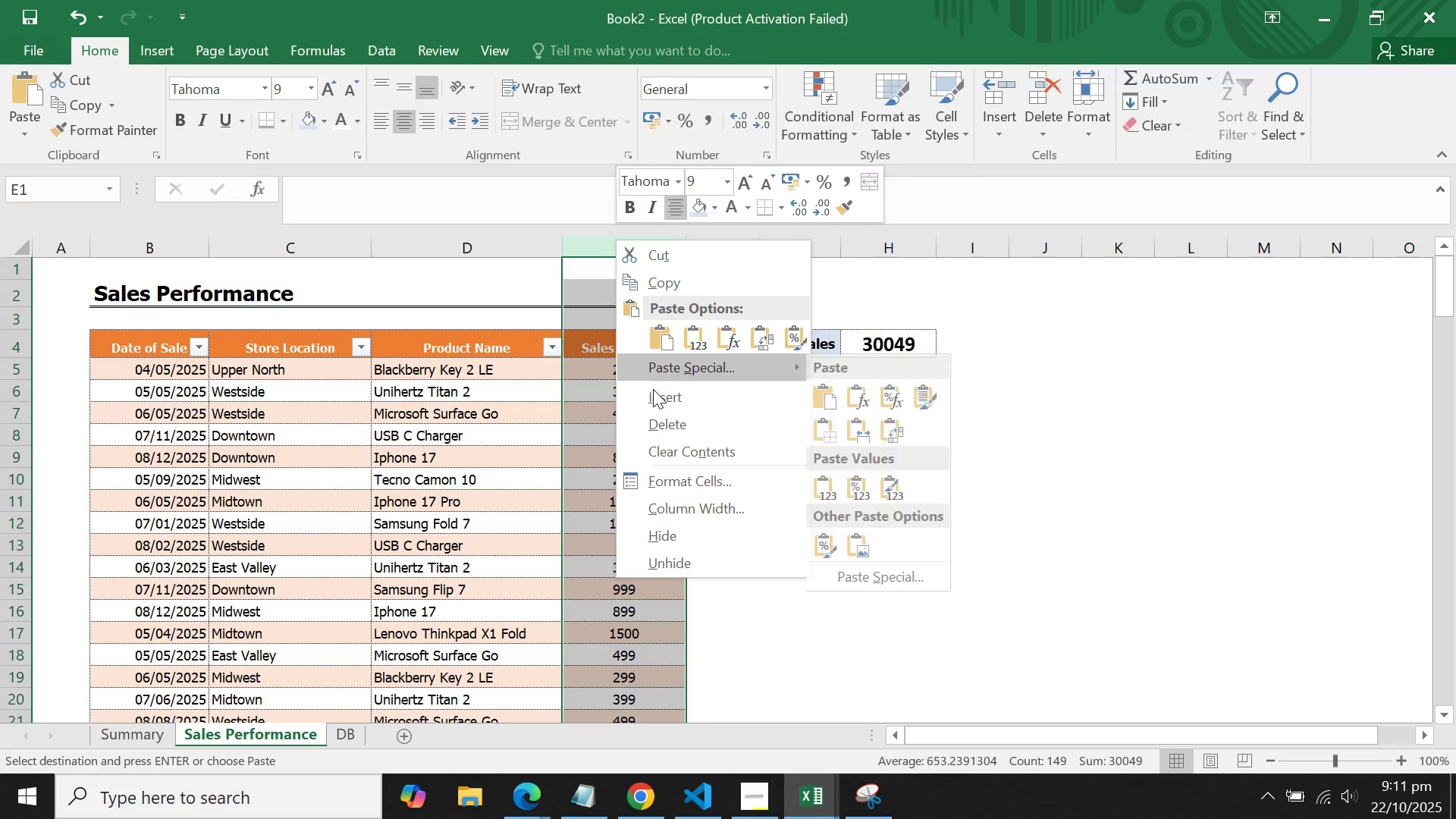 
left_click([653, 389])
 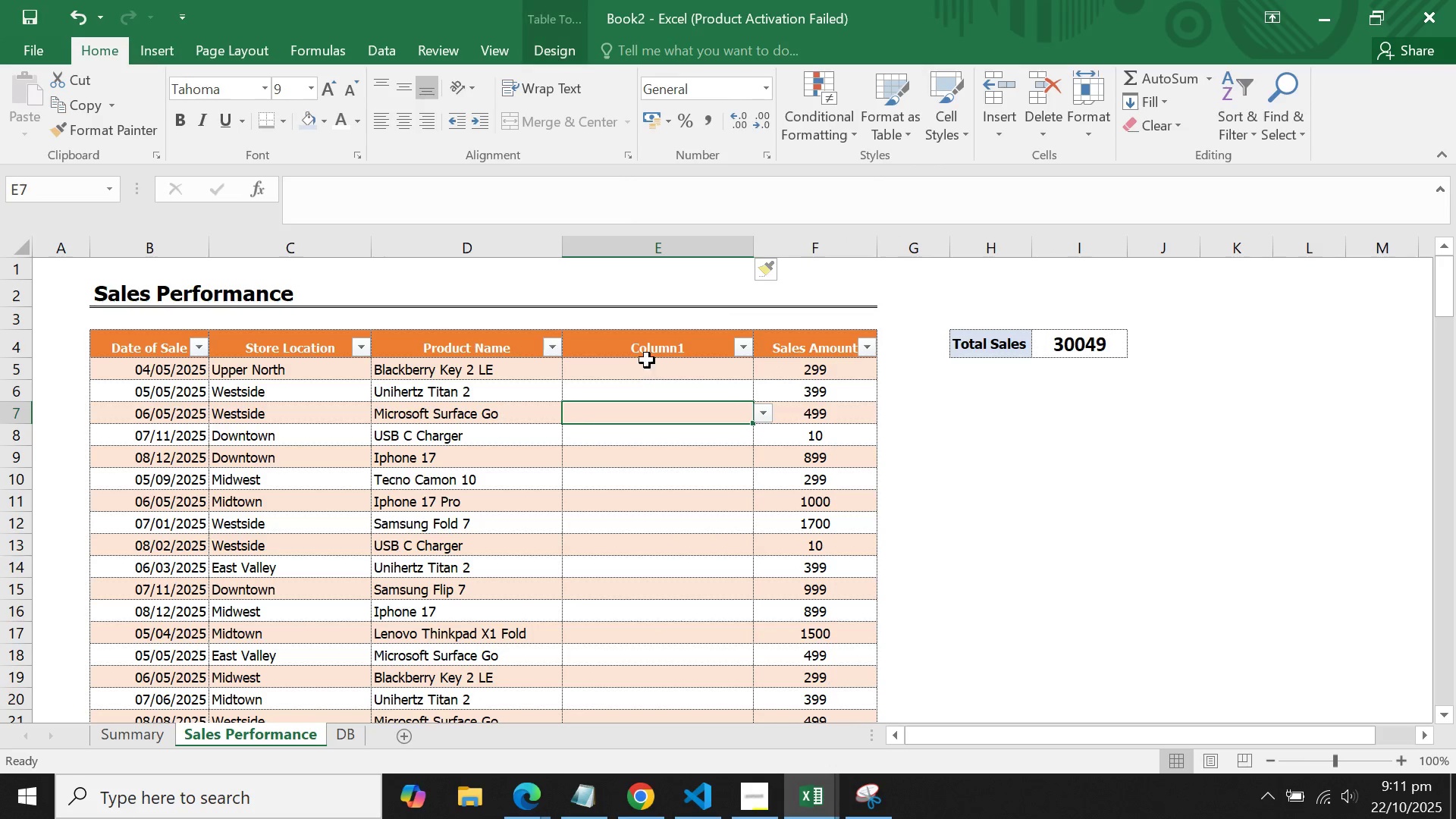 
double_click([649, 348])
 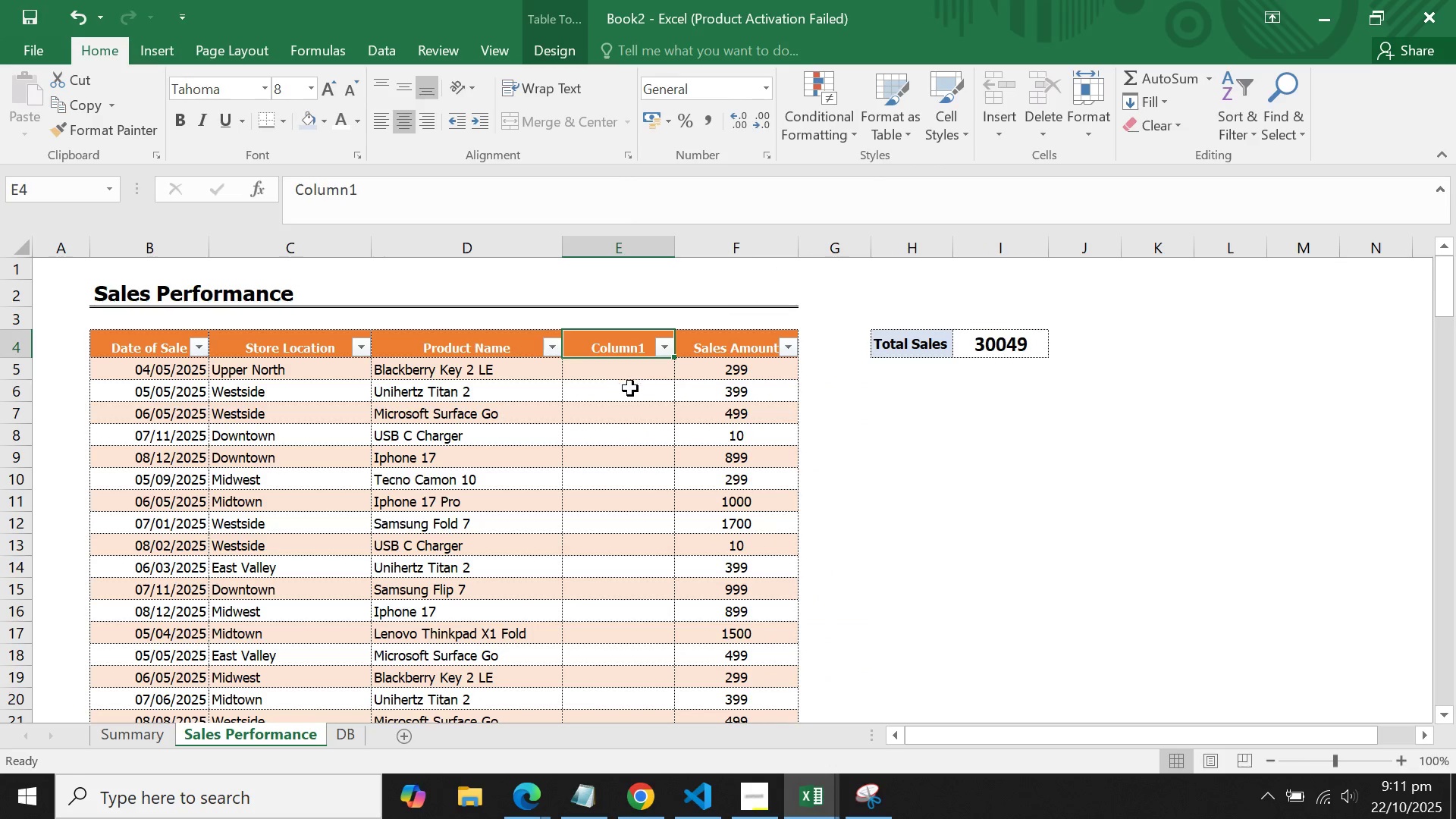 
double_click([629, 350])
 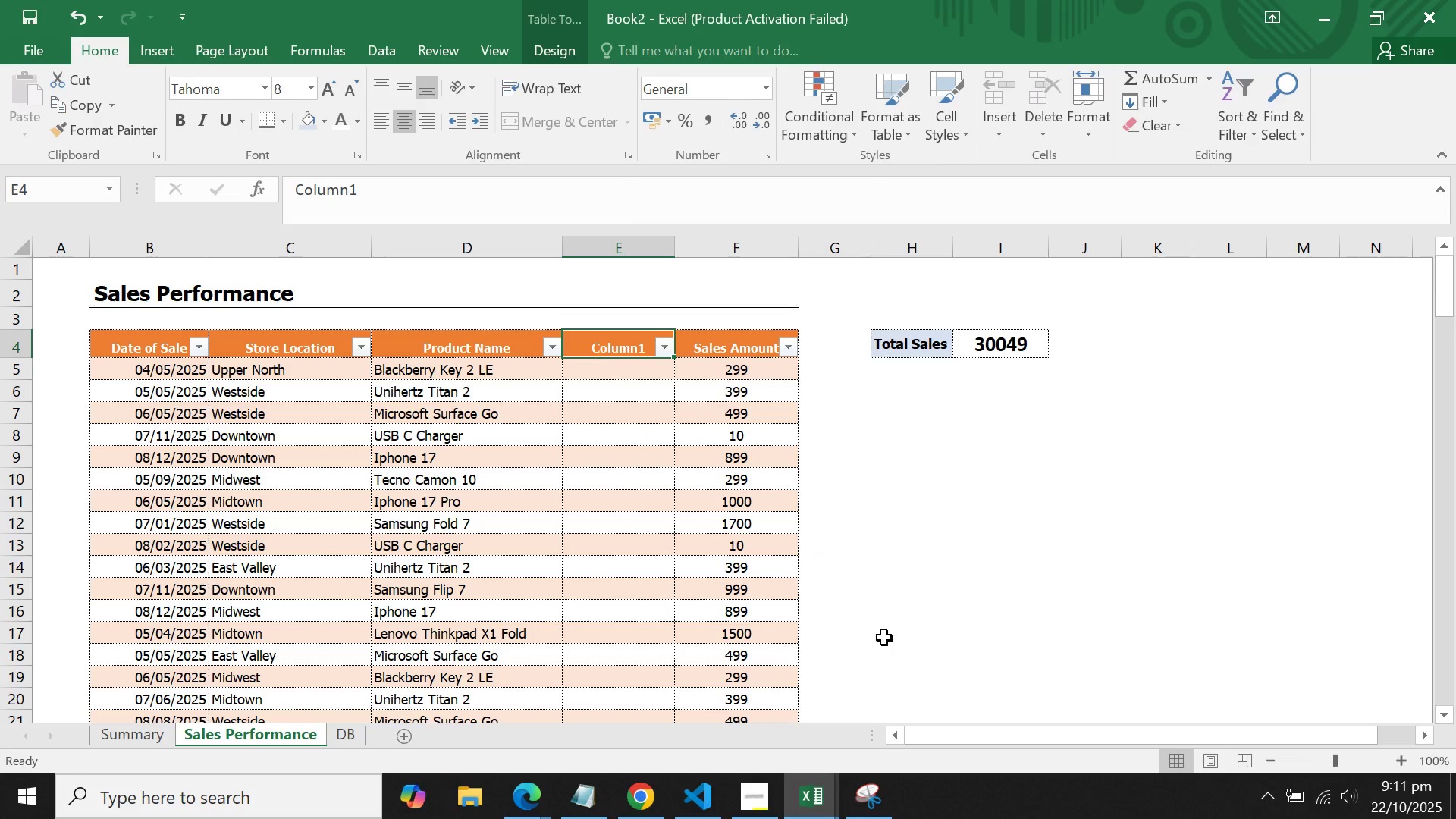 
type(Month)
 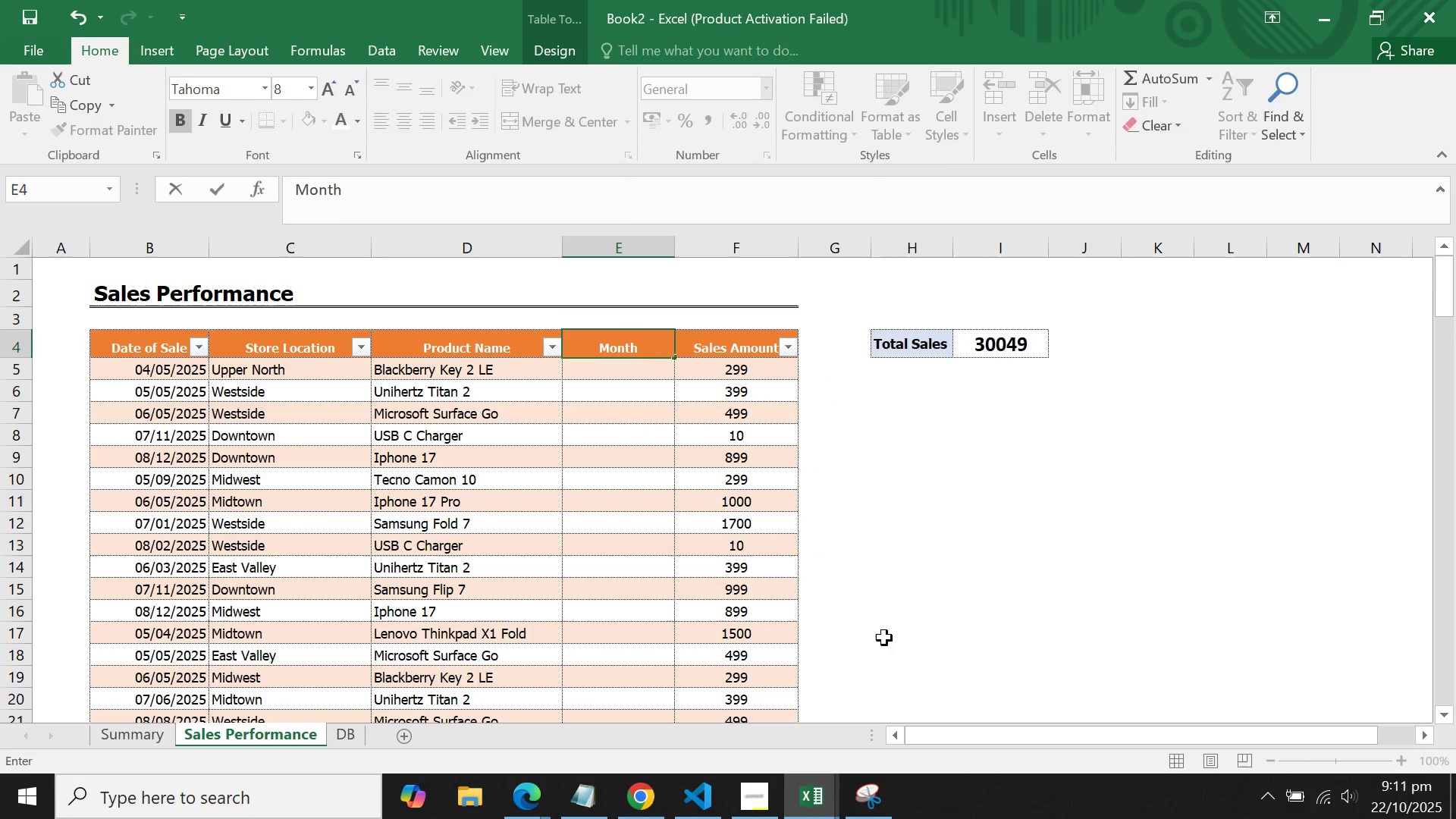 
key(Enter)
 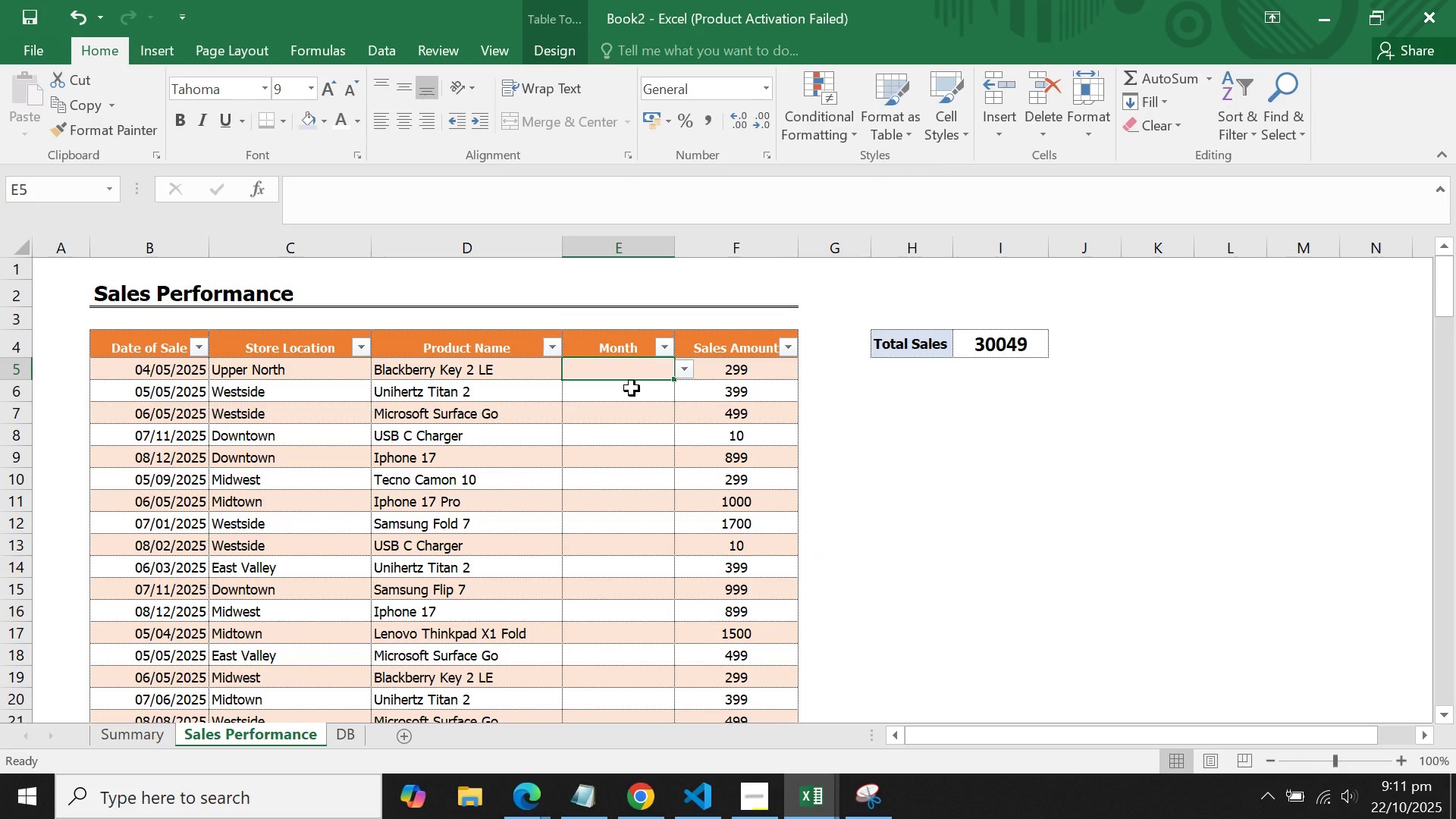 
left_click([683, 371])
 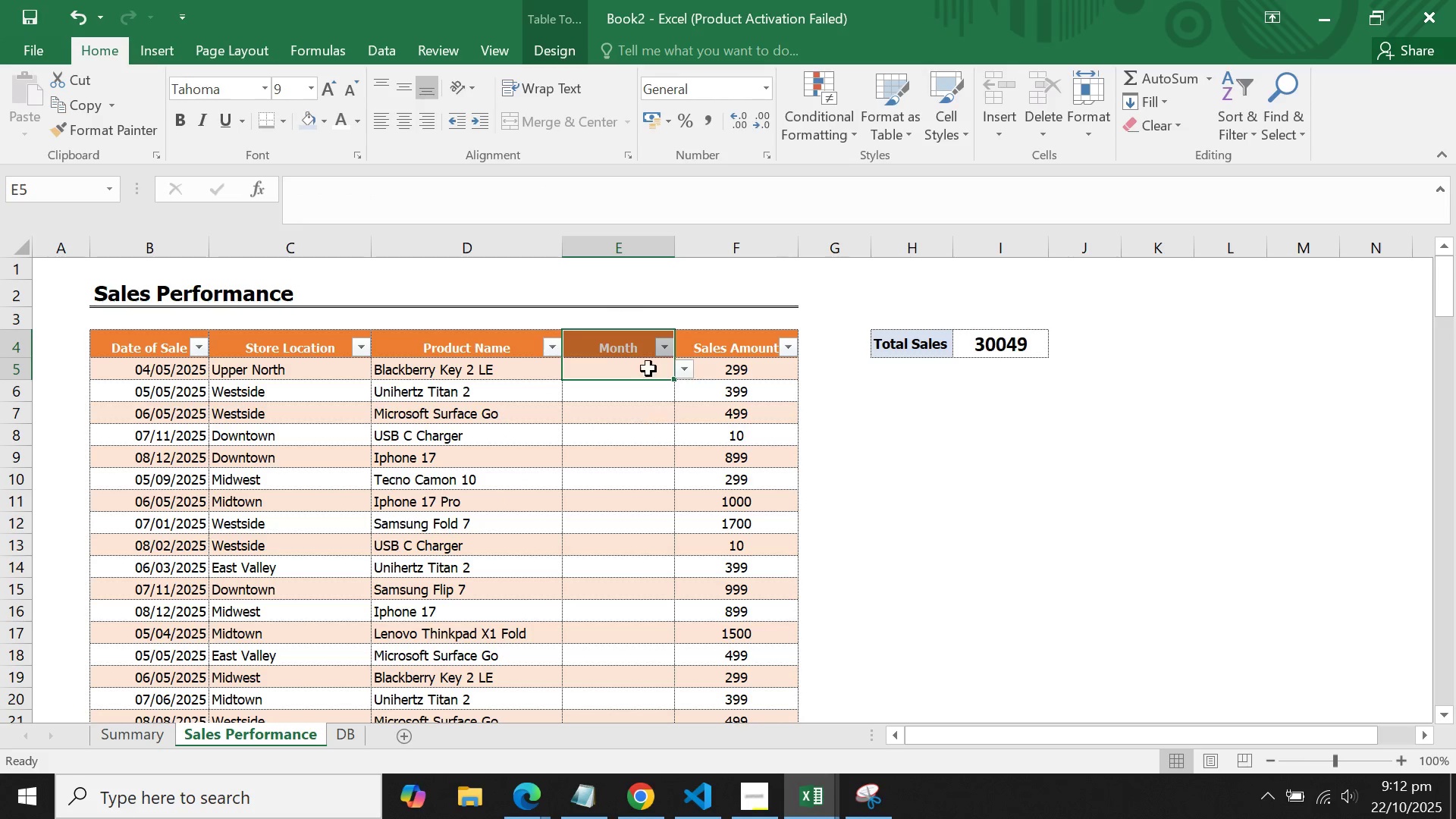 
wait(7.49)
 